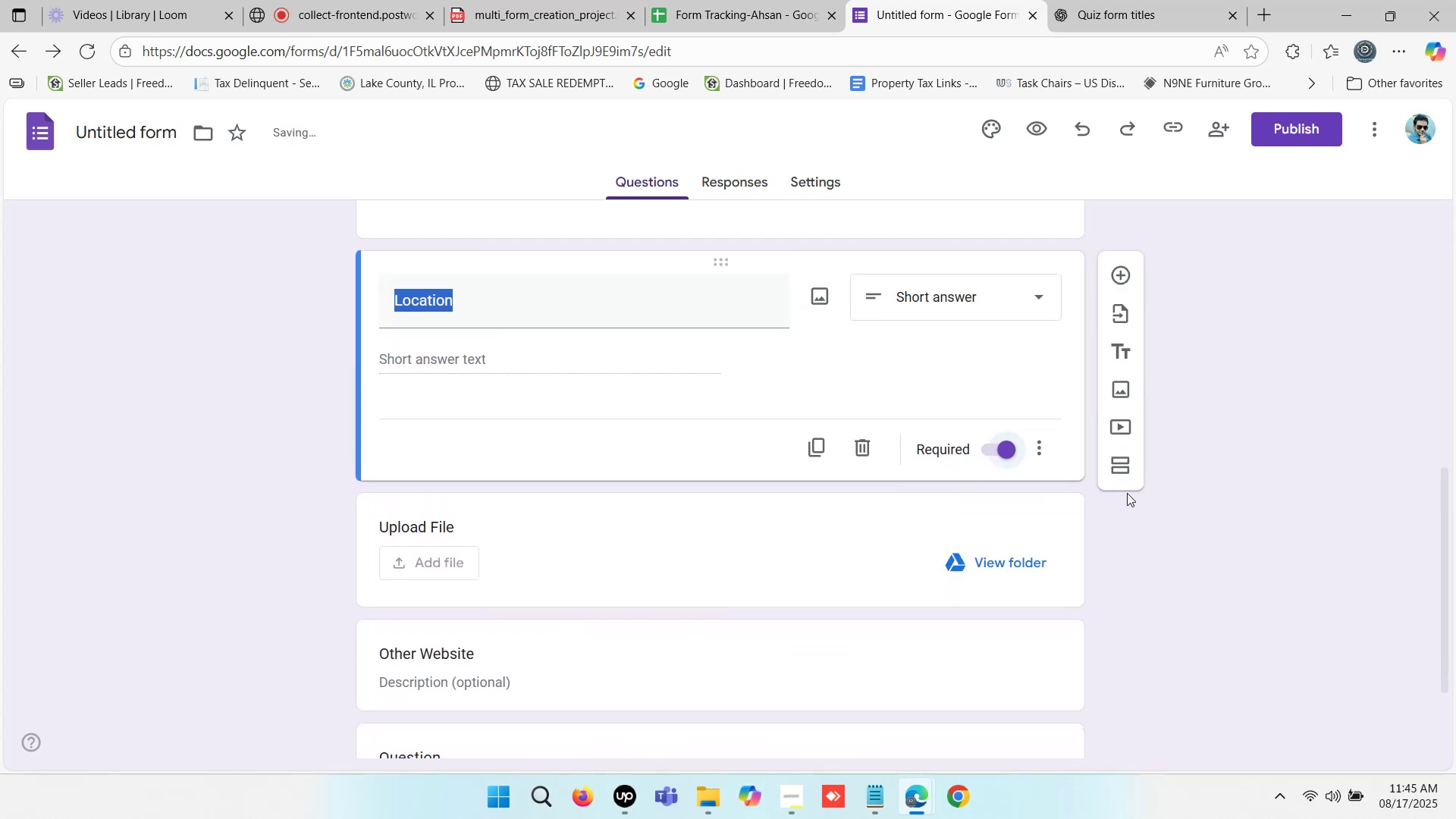 
scroll: coordinate [1188, 549], scroll_direction: down, amount: 1.0
 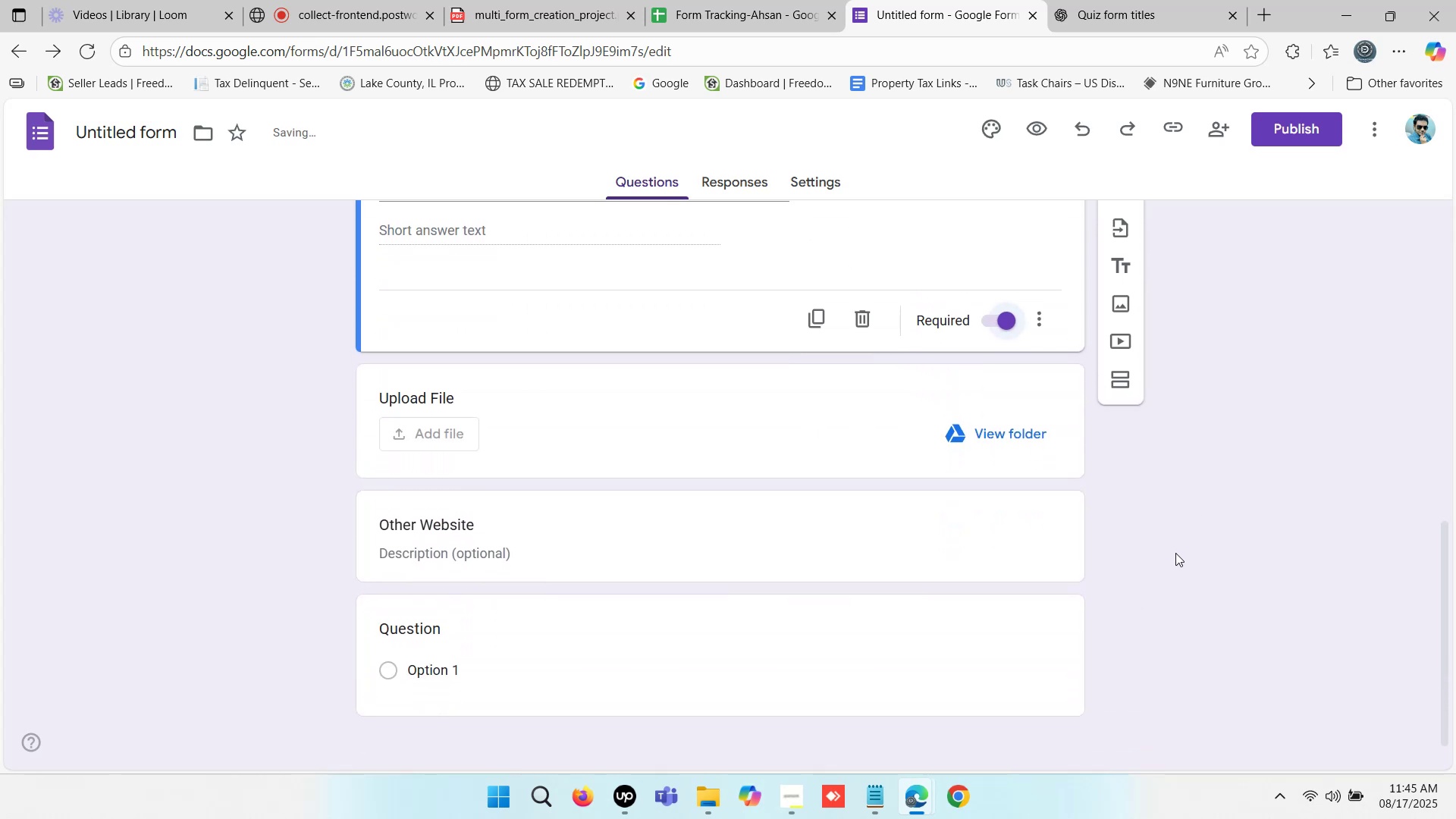 
left_click([1174, 554])
 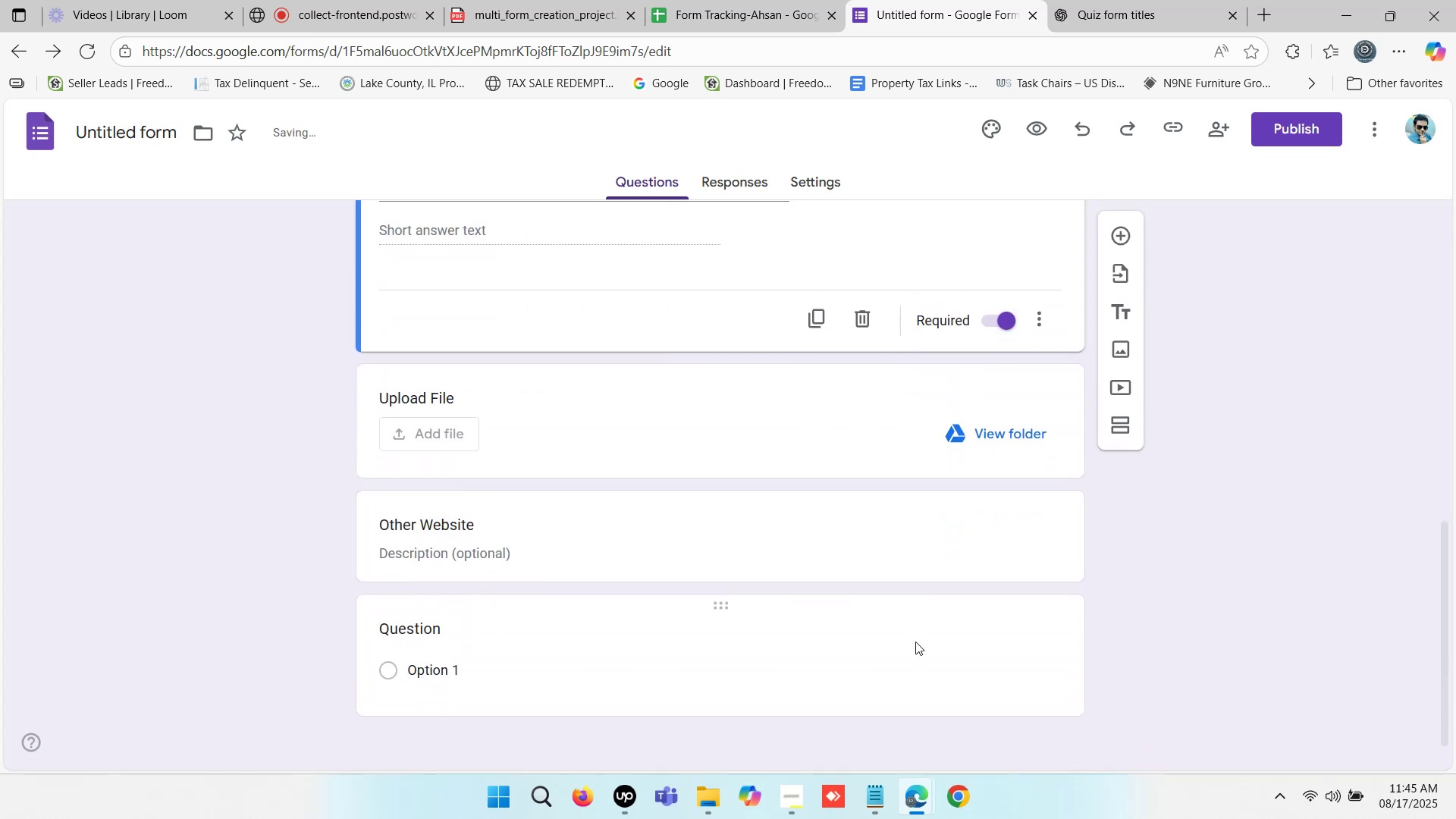 
left_click([883, 642])
 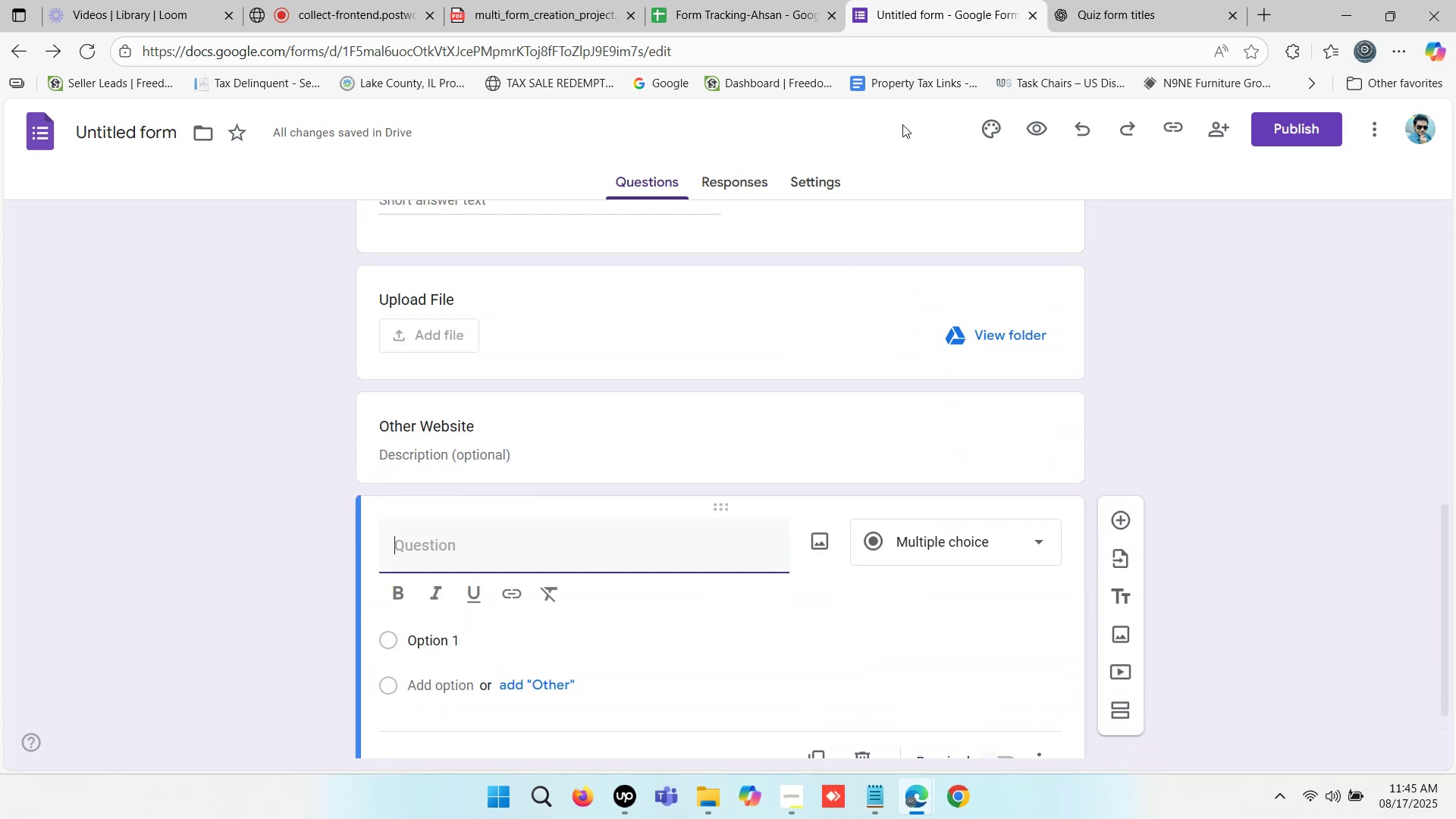 
left_click([1067, 0])
 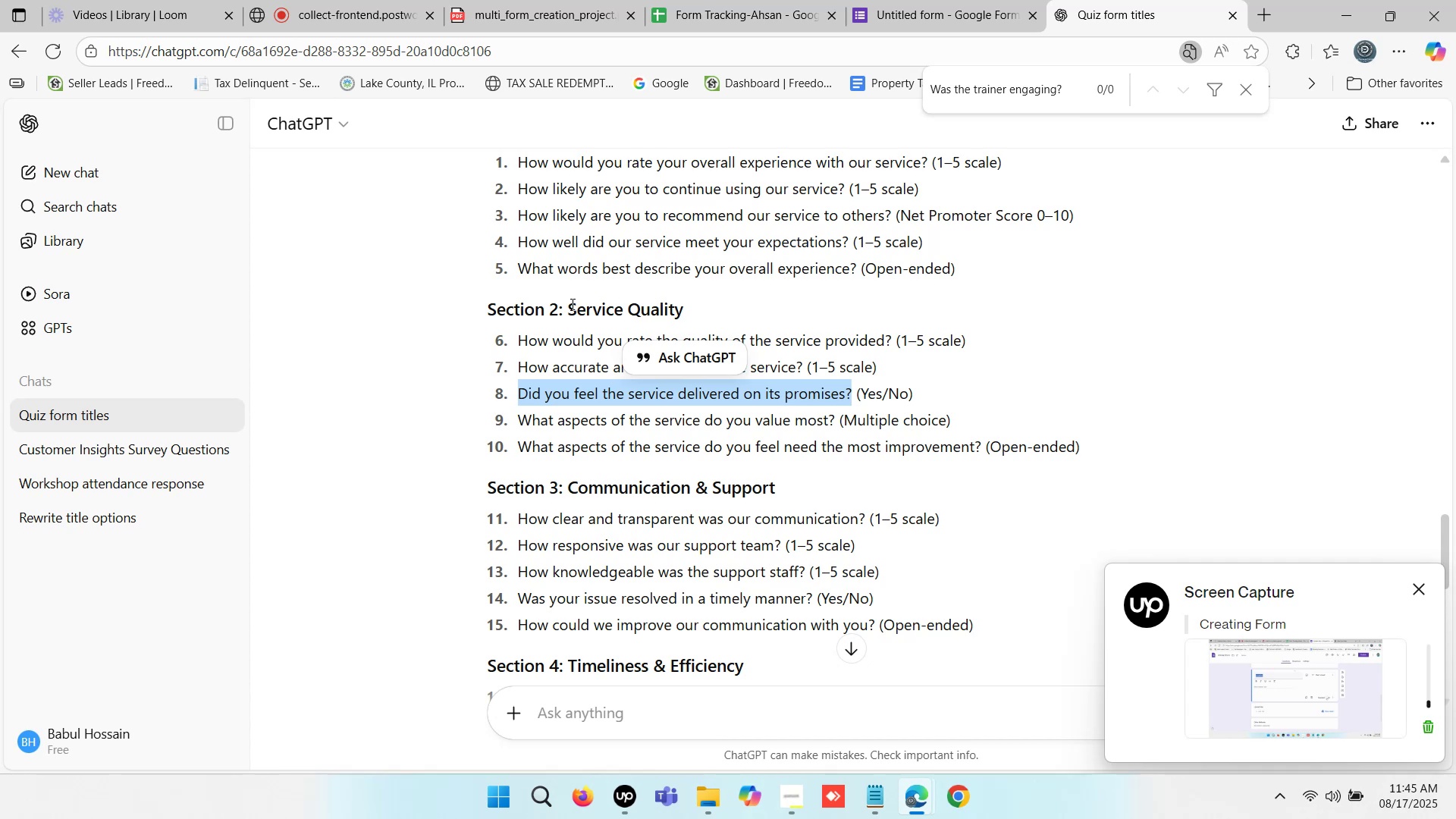 
key(Control+C)
 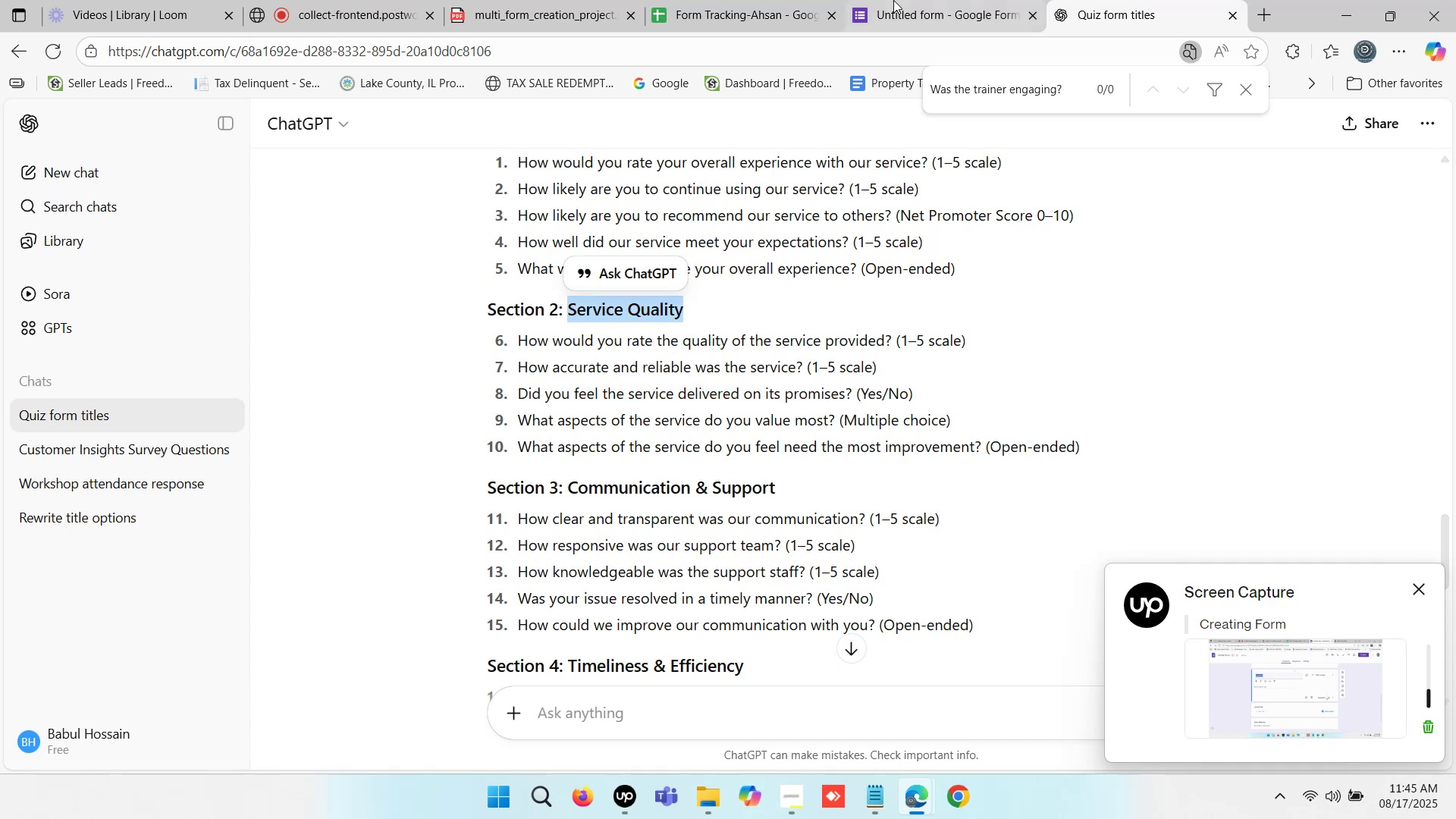 
left_click([912, 0])
 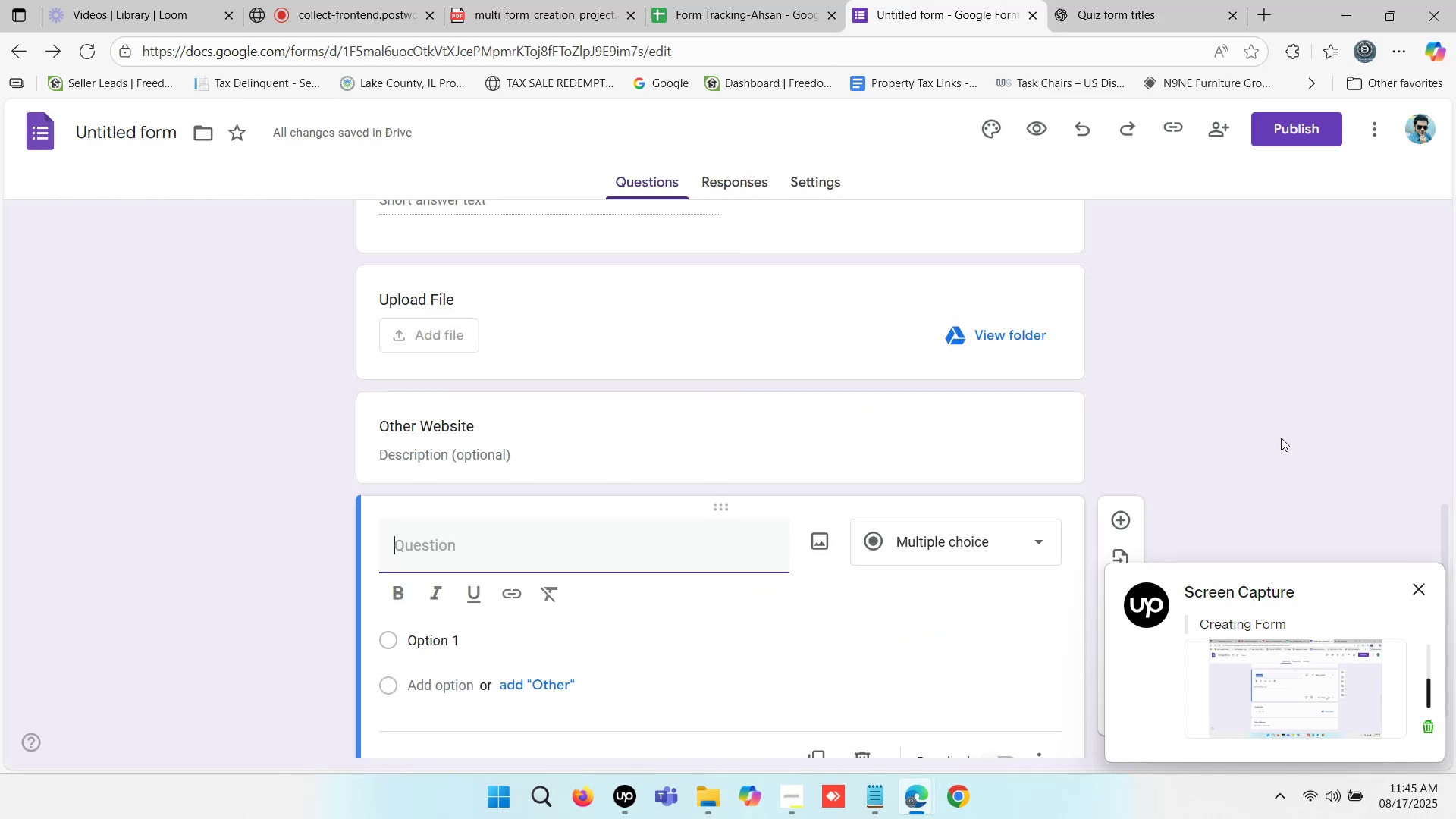 
scroll: coordinate [1118, 467], scroll_direction: down, amount: 1.0
 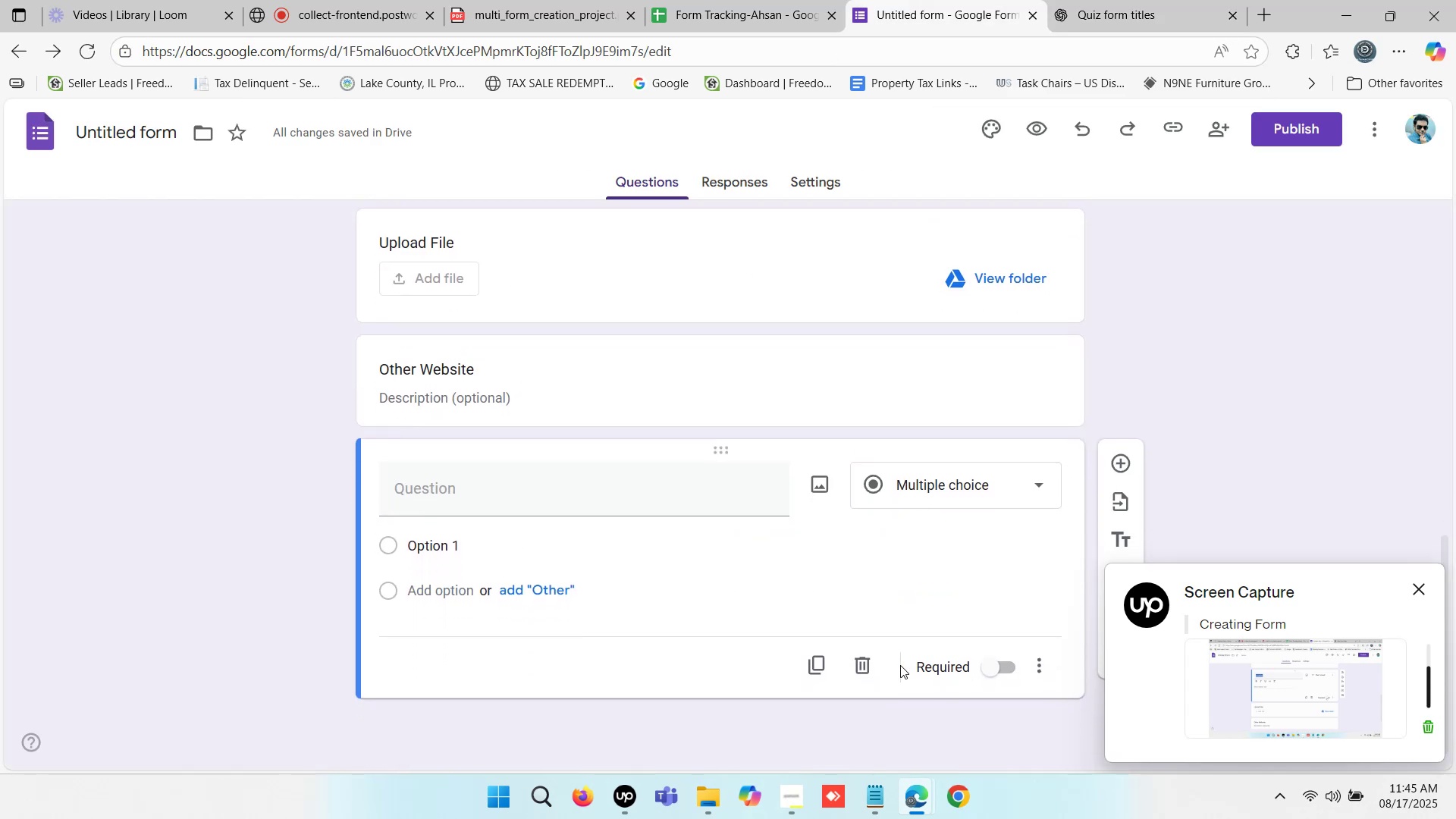 
left_click([868, 667])
 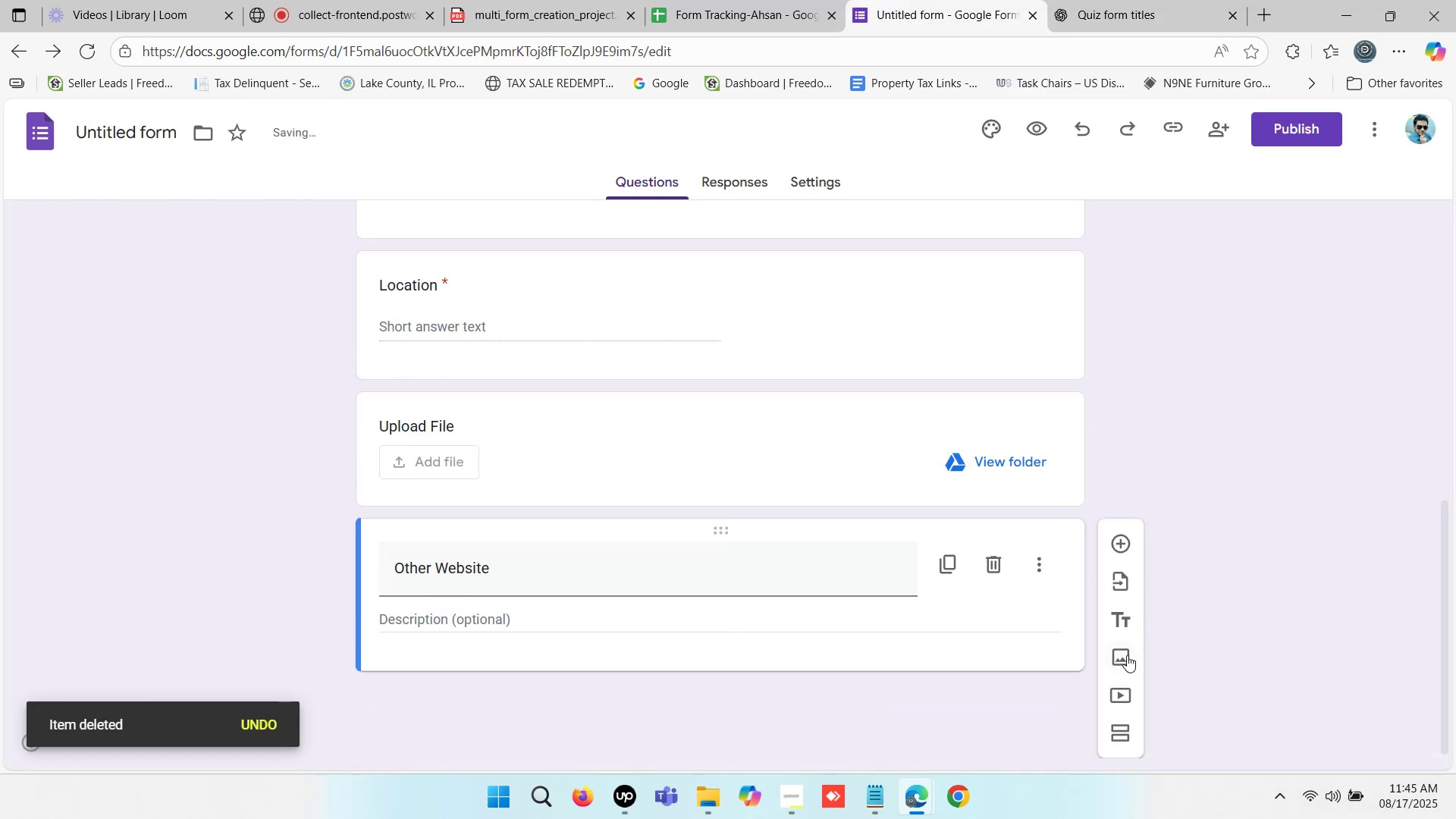 
left_click([1122, 617])
 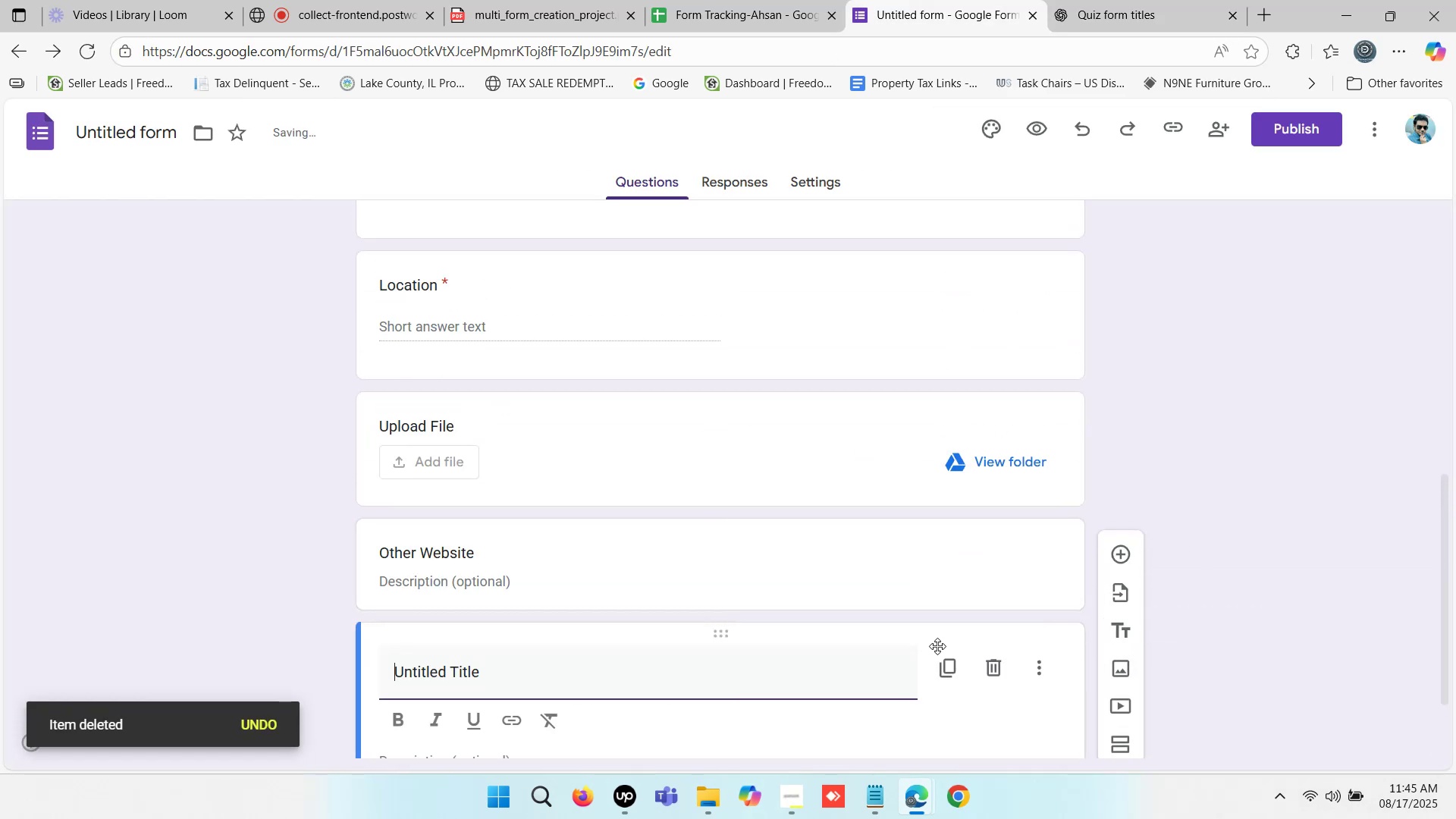 
scroll: coordinate [871, 640], scroll_direction: down, amount: 2.0
 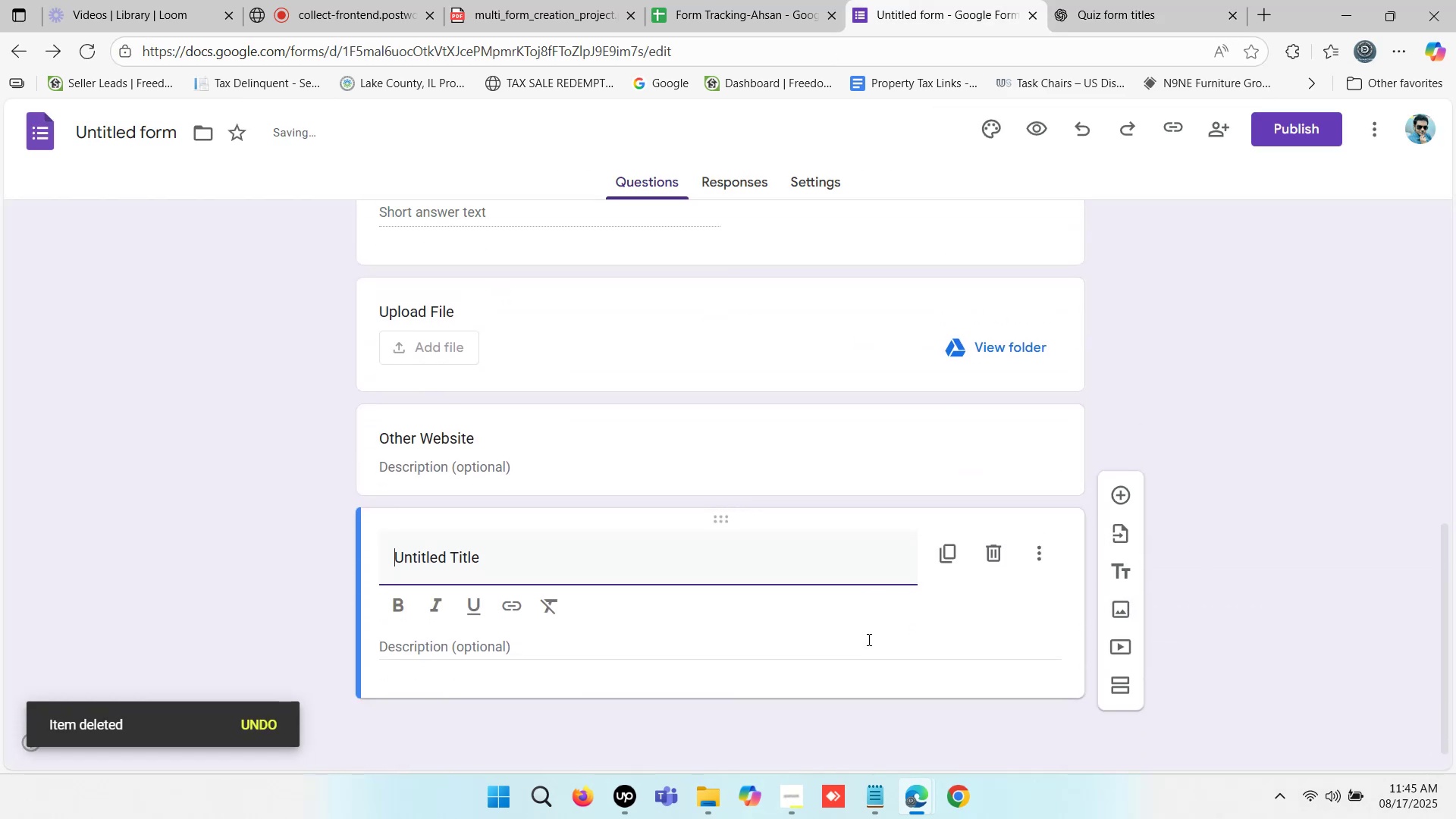 
key(Control+V)
 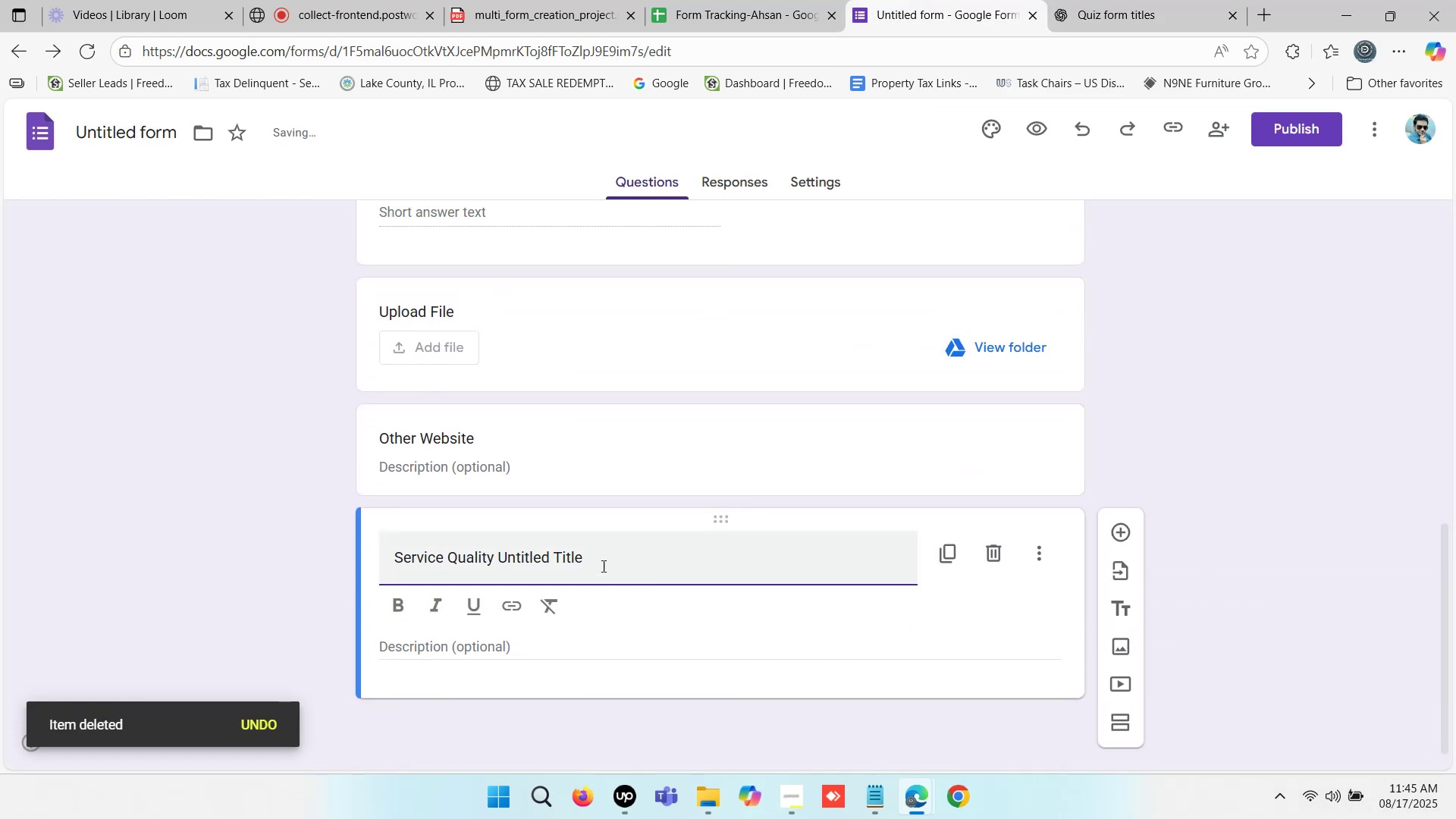 
key(Control+V)
 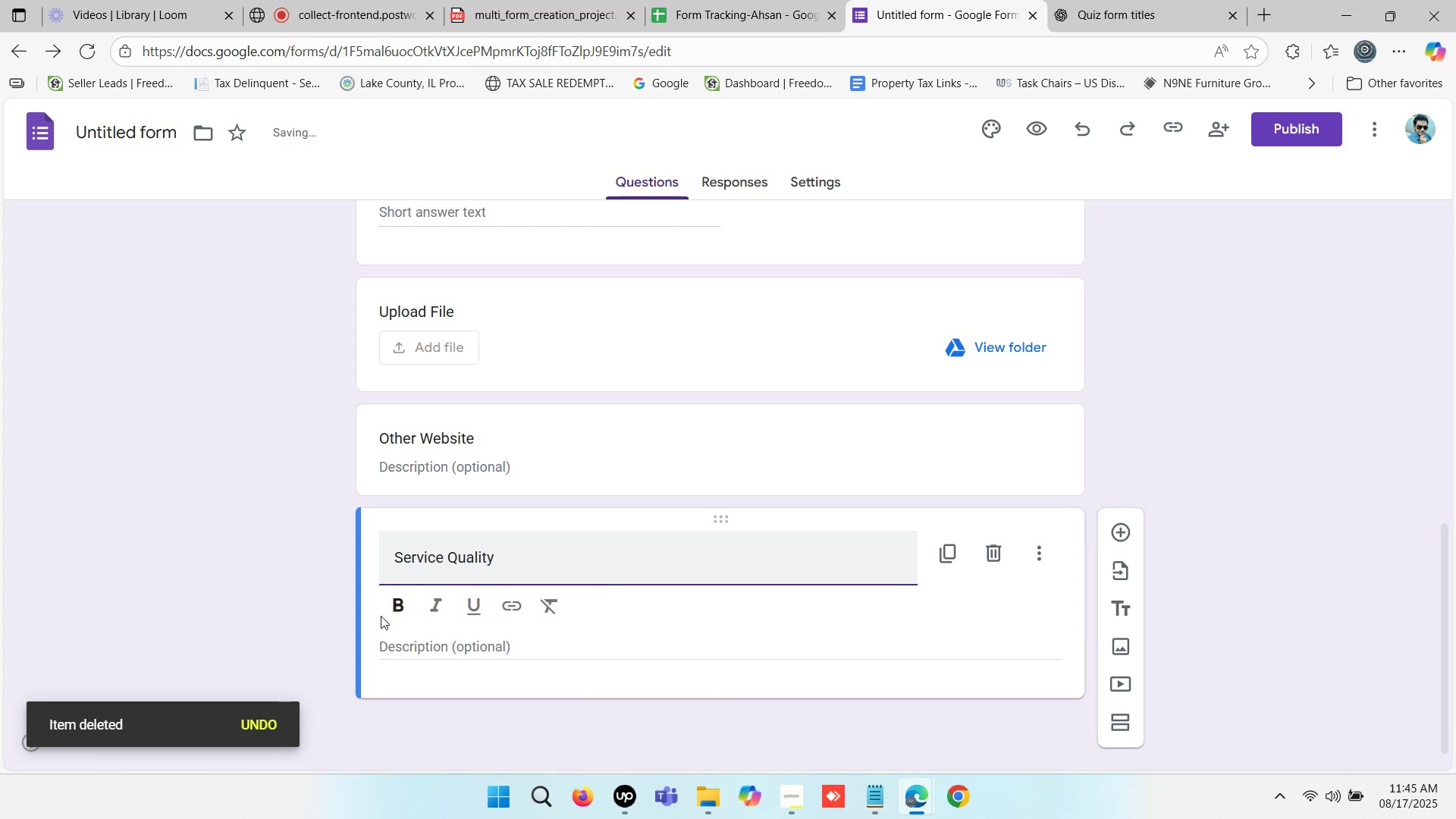 
left_click([402, 609])
 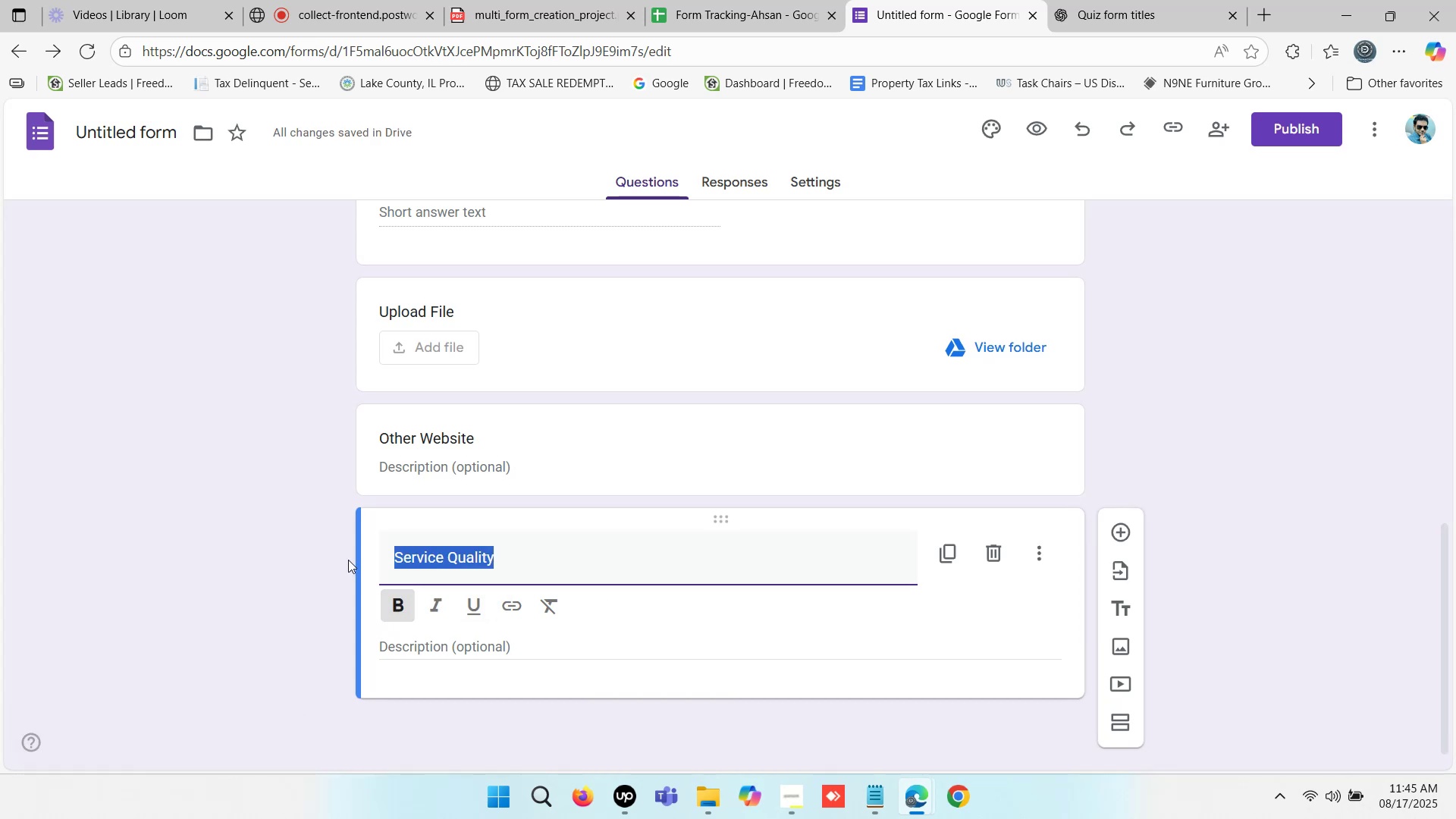 
left_click([400, 610])
 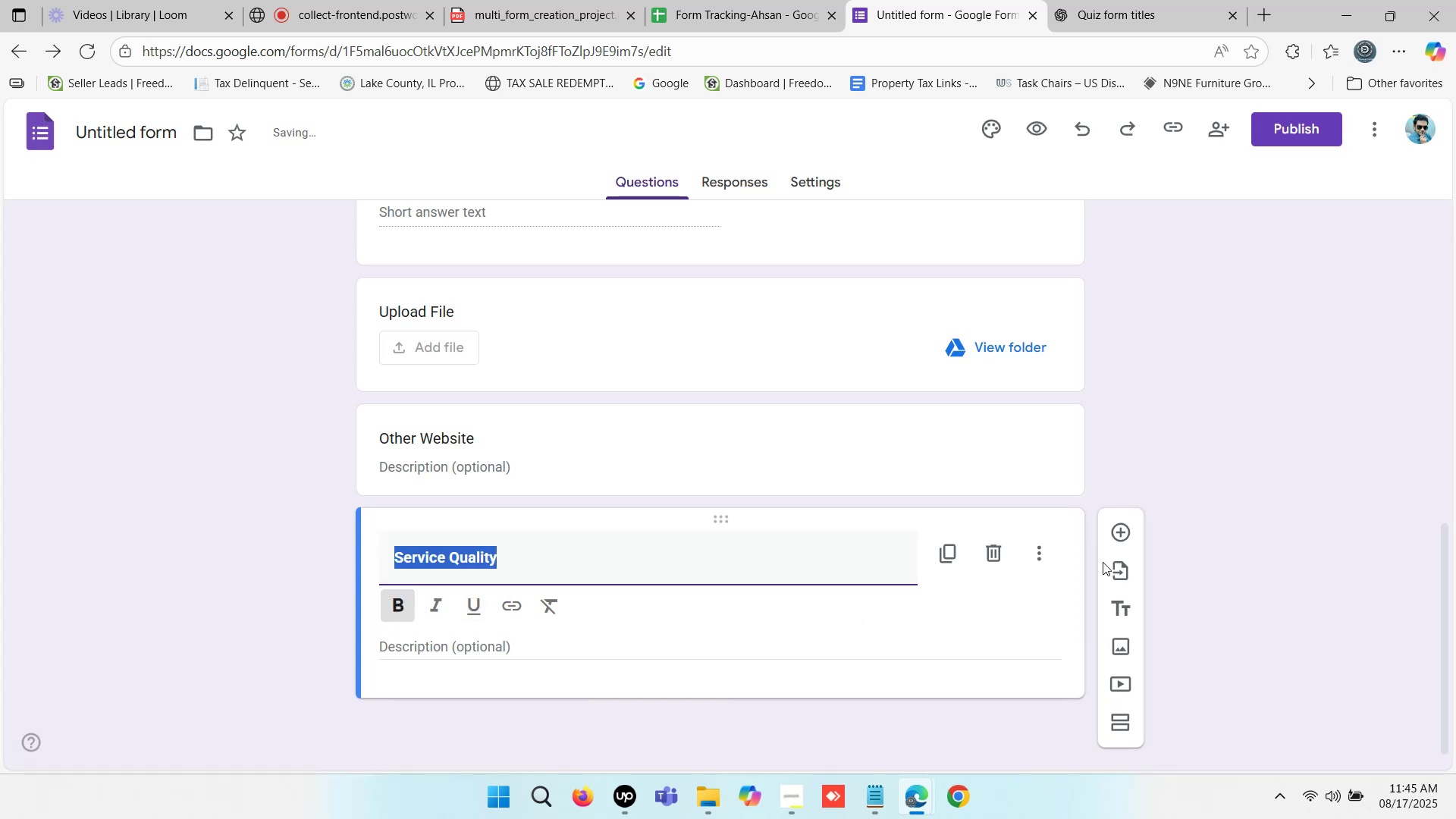 
left_click([1259, 511])
 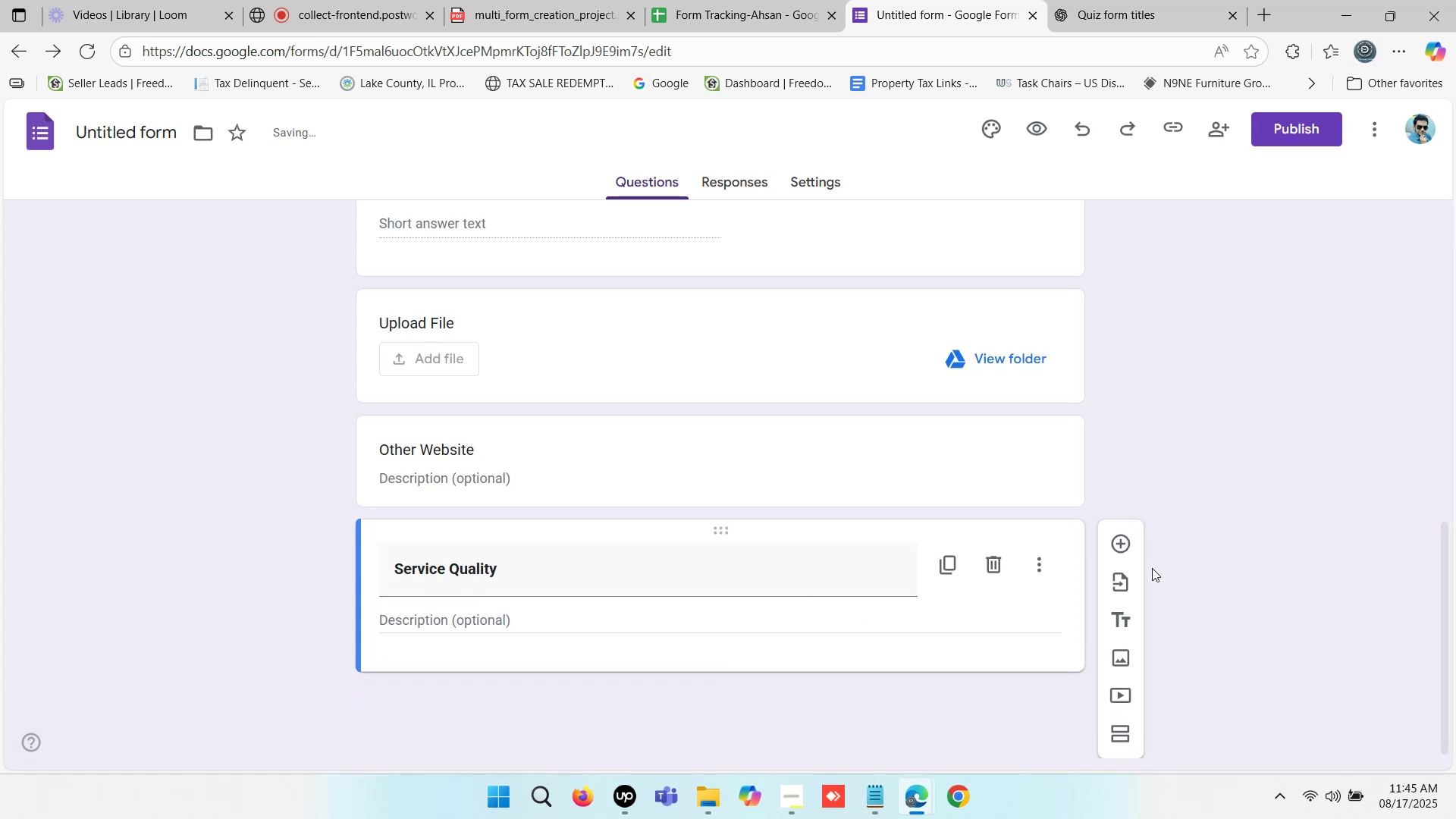 
mouse_move([1114, 539])
 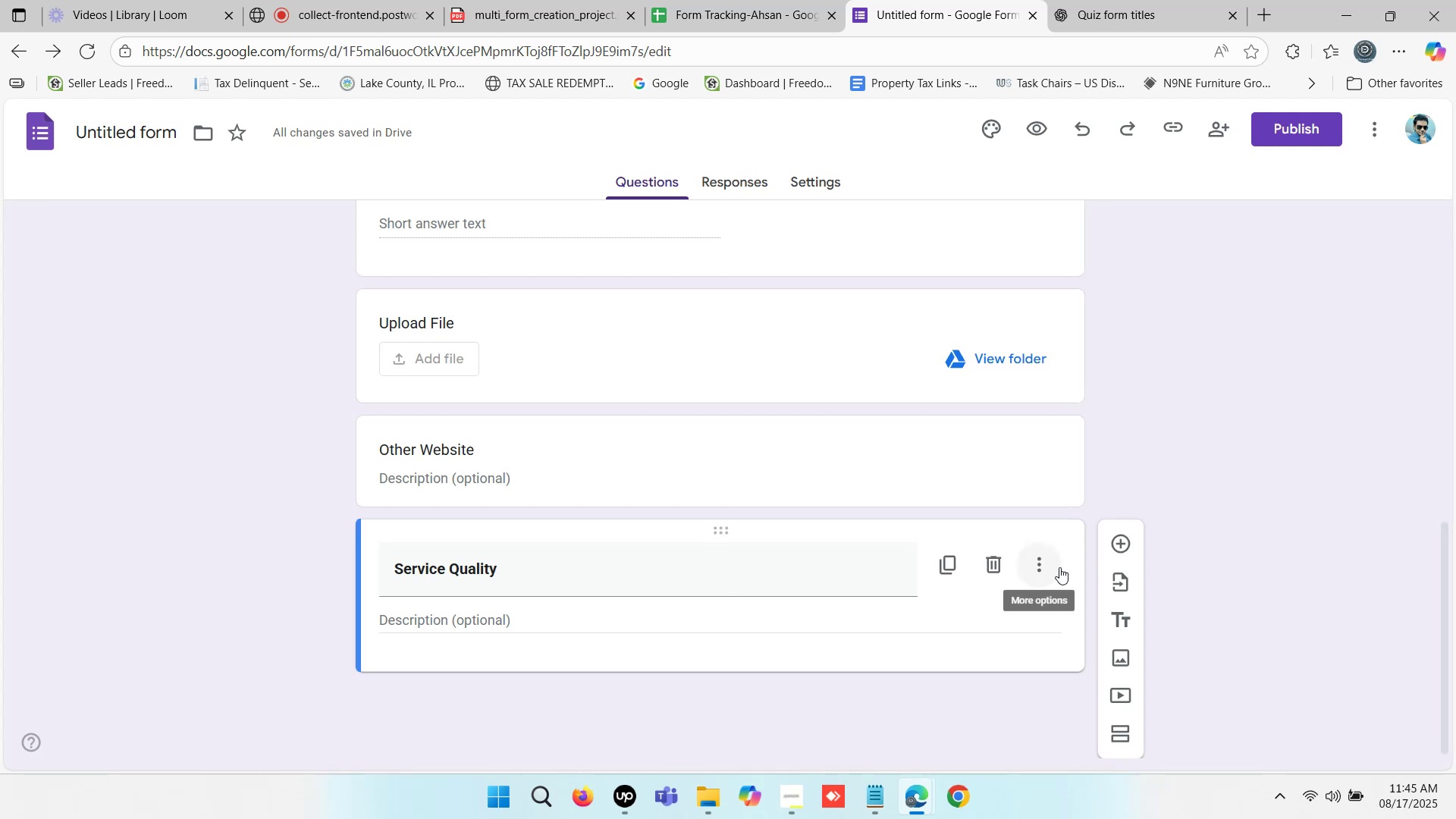 
left_click([1036, 567])
 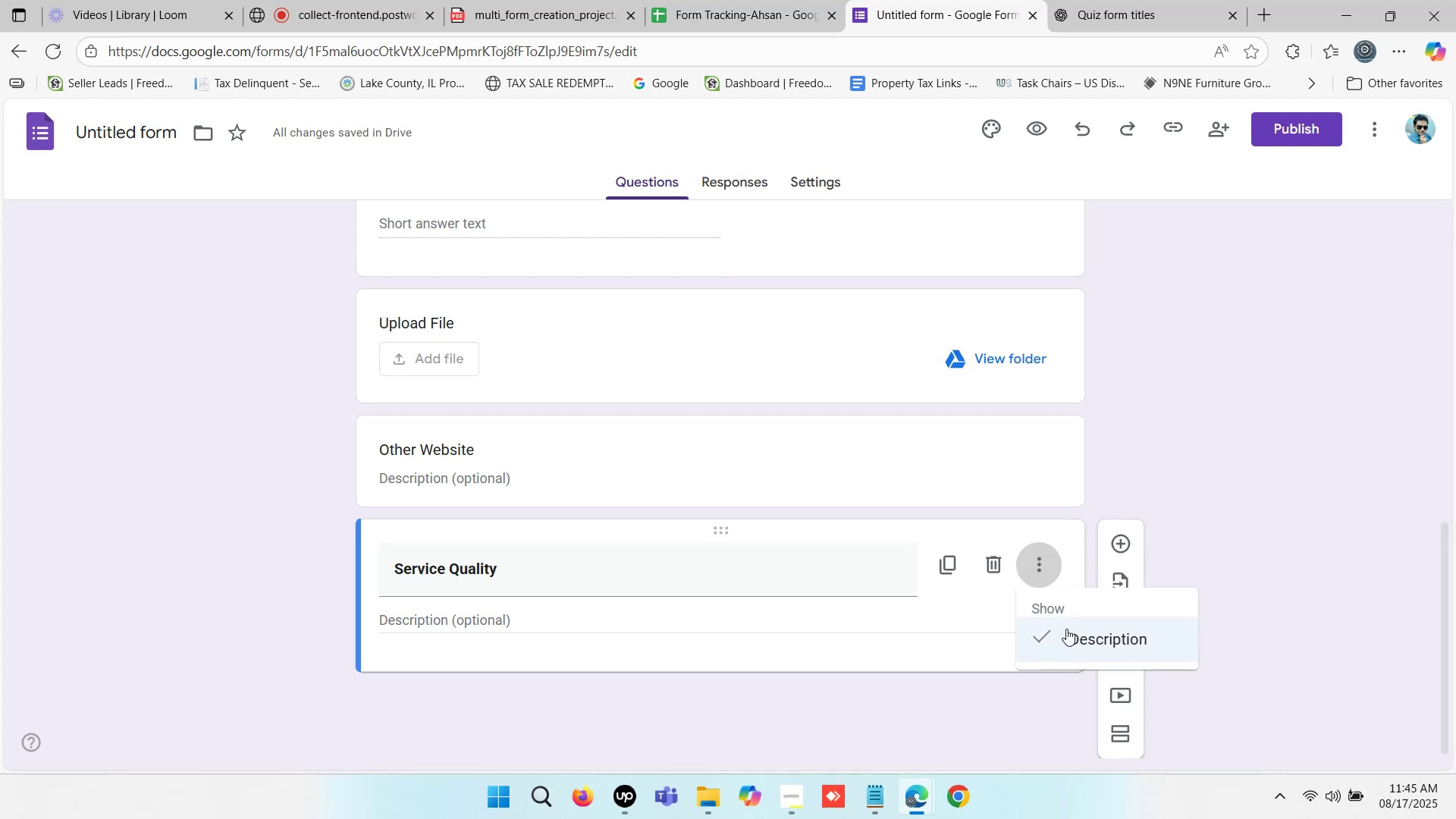 
left_click([1119, 633])
 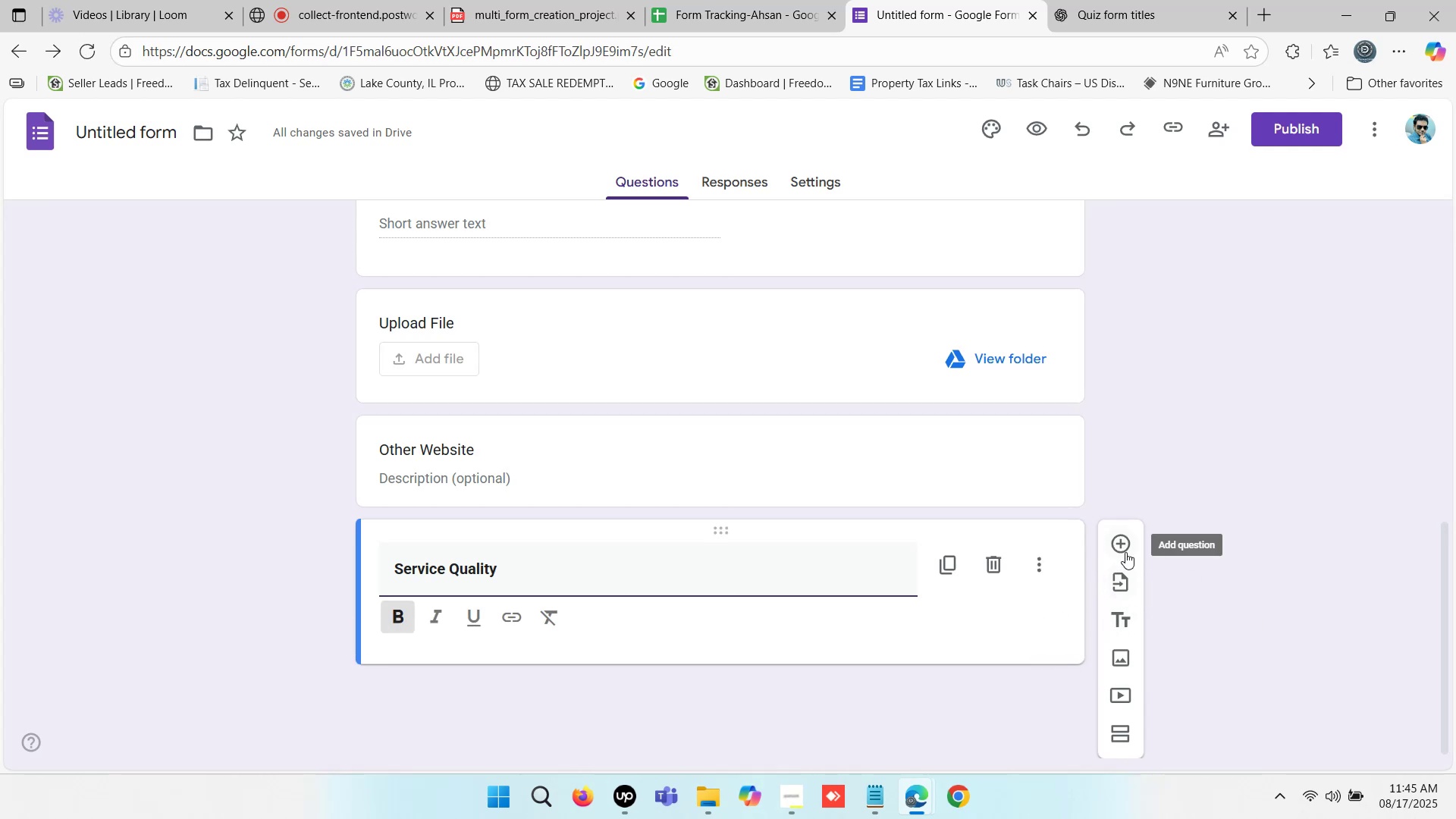 
left_click([1125, 542])
 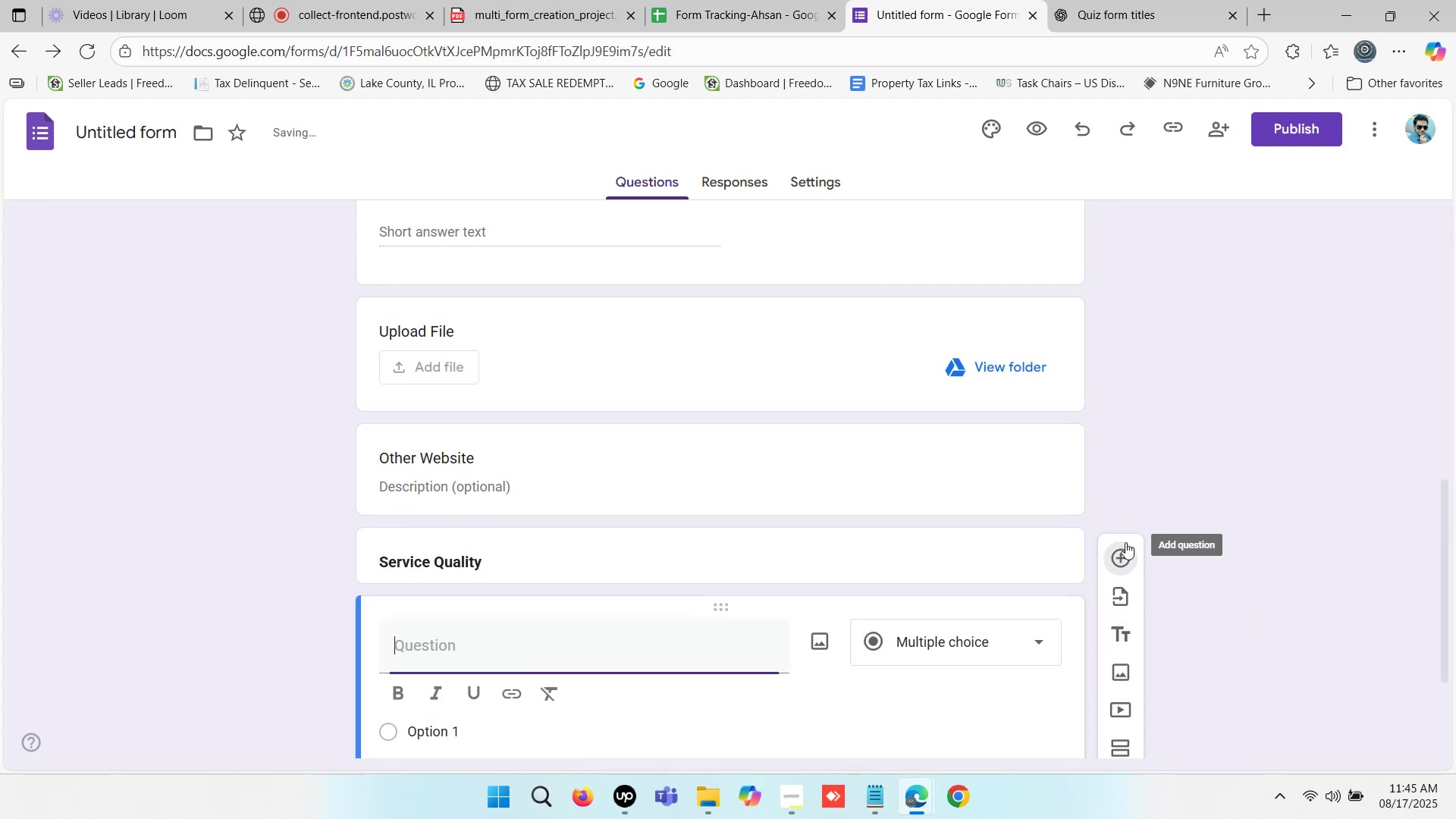 
scroll: coordinate [761, 577], scroll_direction: down, amount: 1.0
 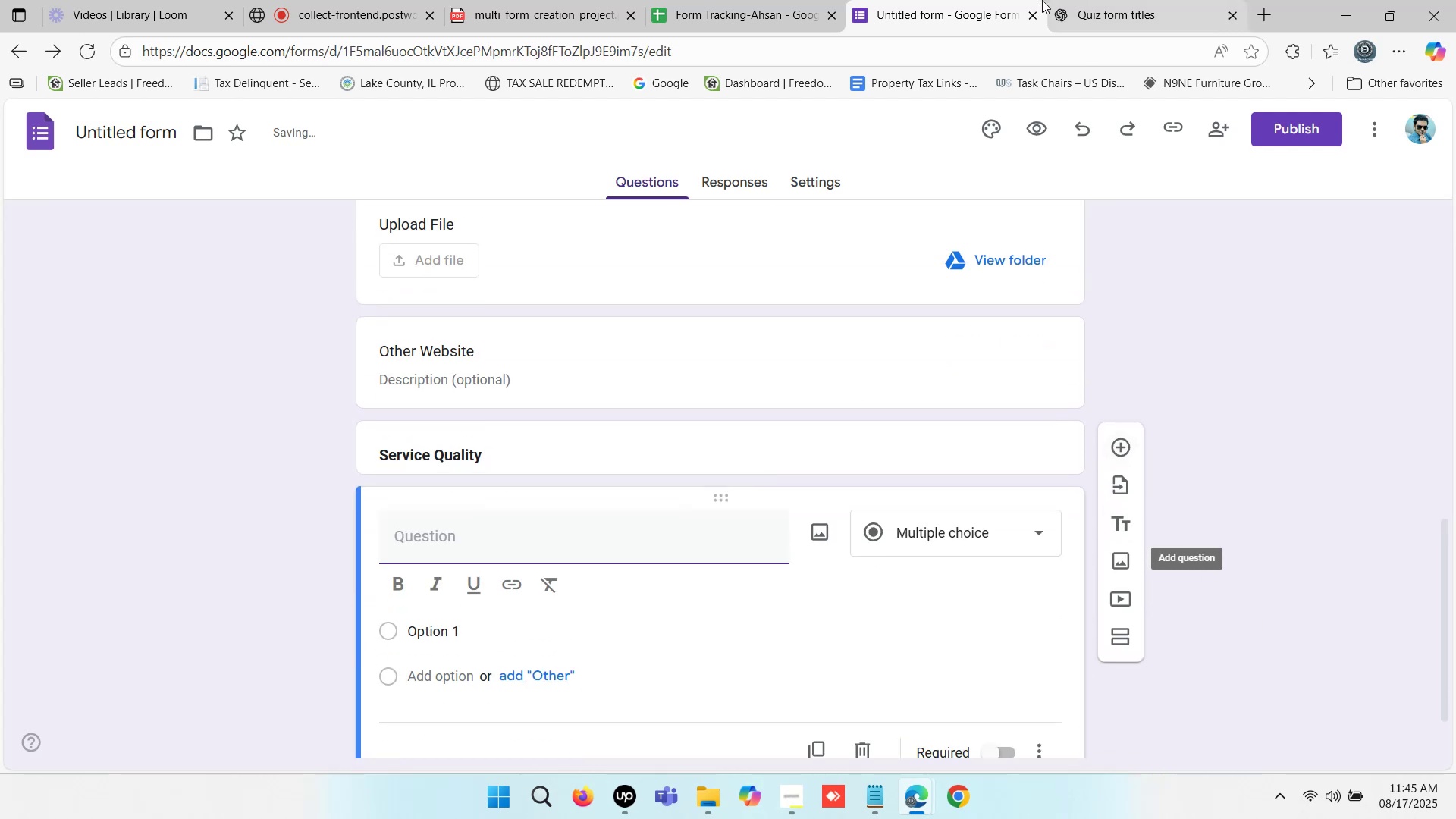 
left_click([1121, 0])
 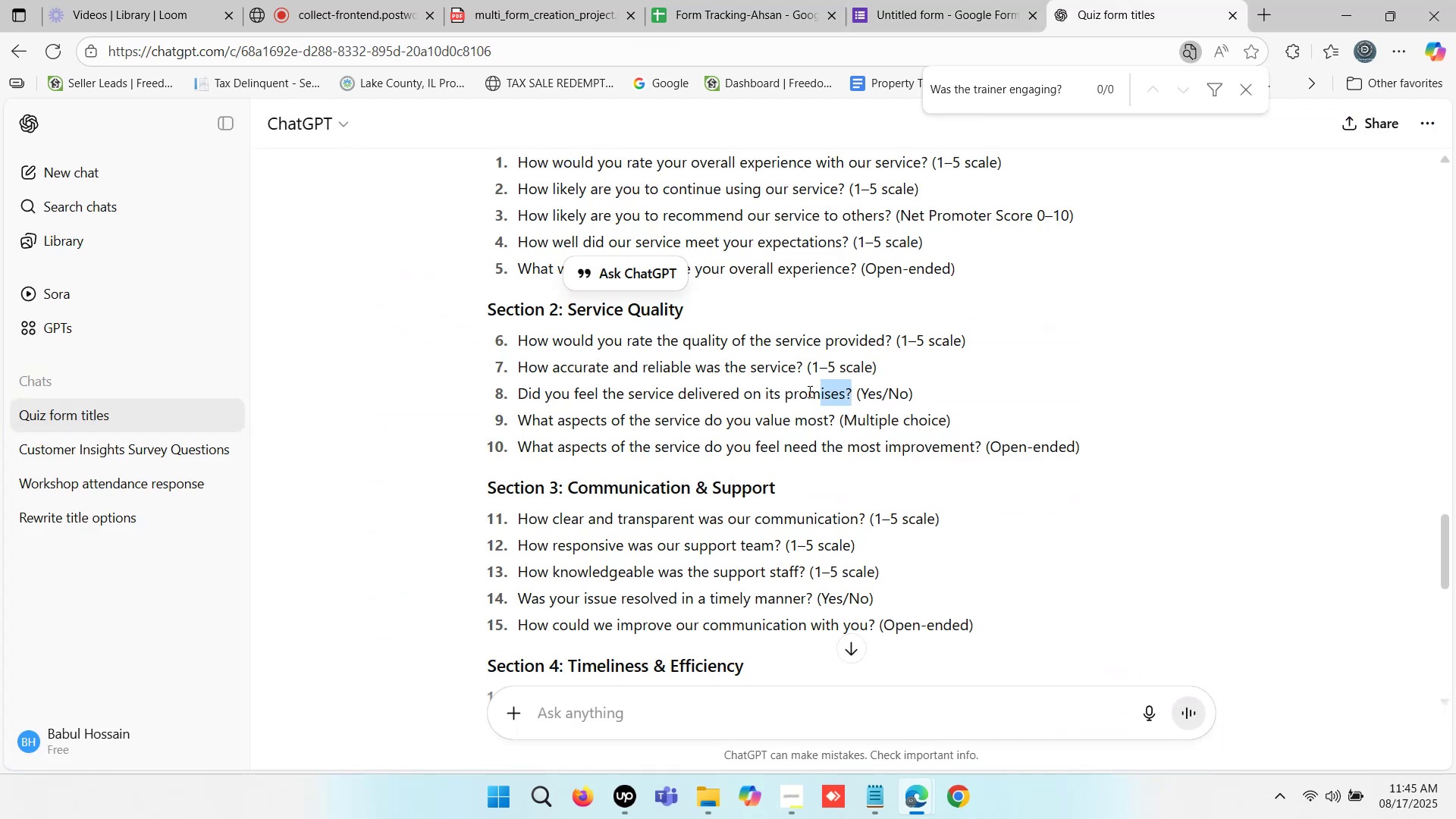 
key(Control+C)
 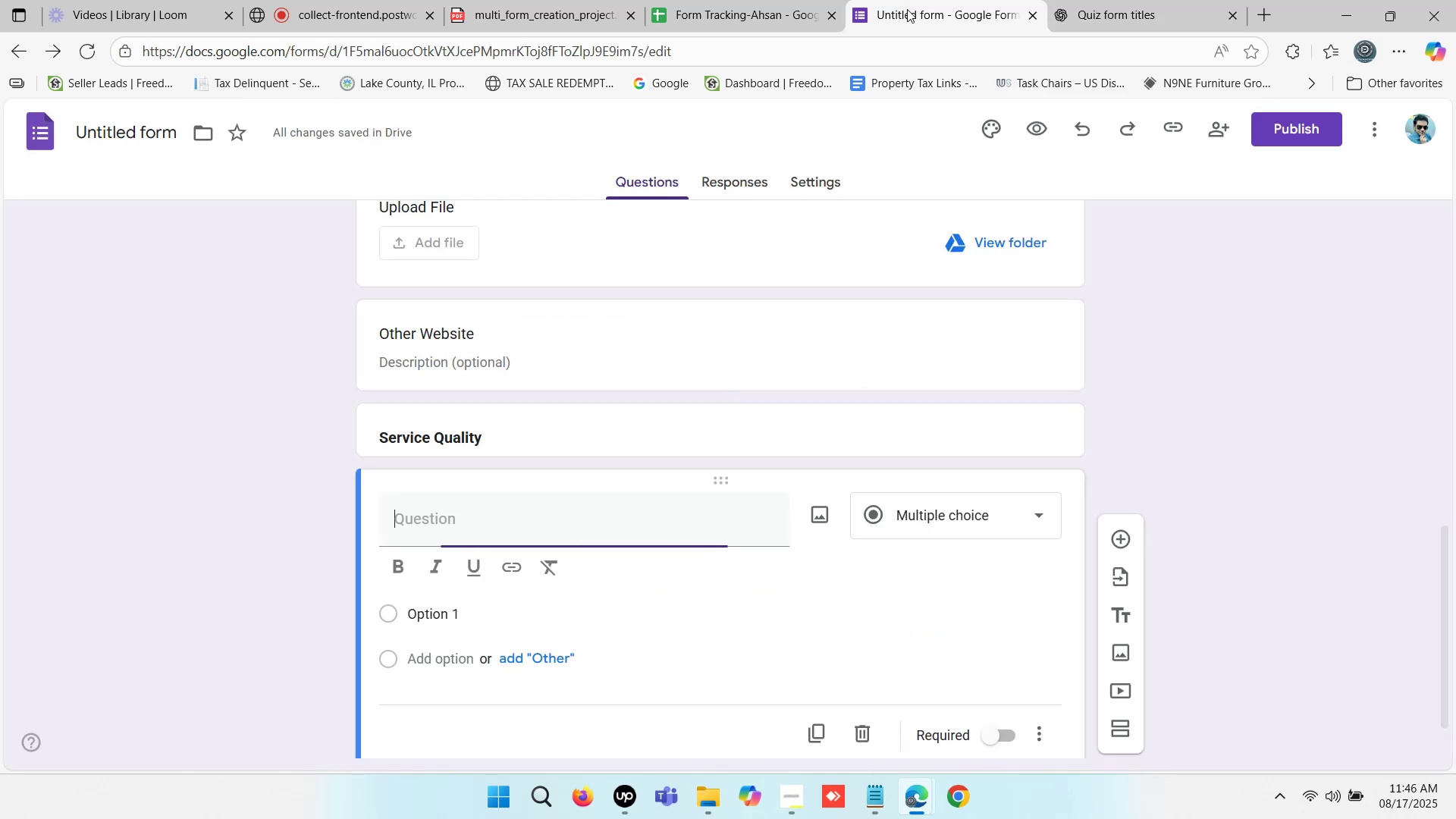 
scroll: coordinate [570, 425], scroll_direction: up, amount: 1.0
 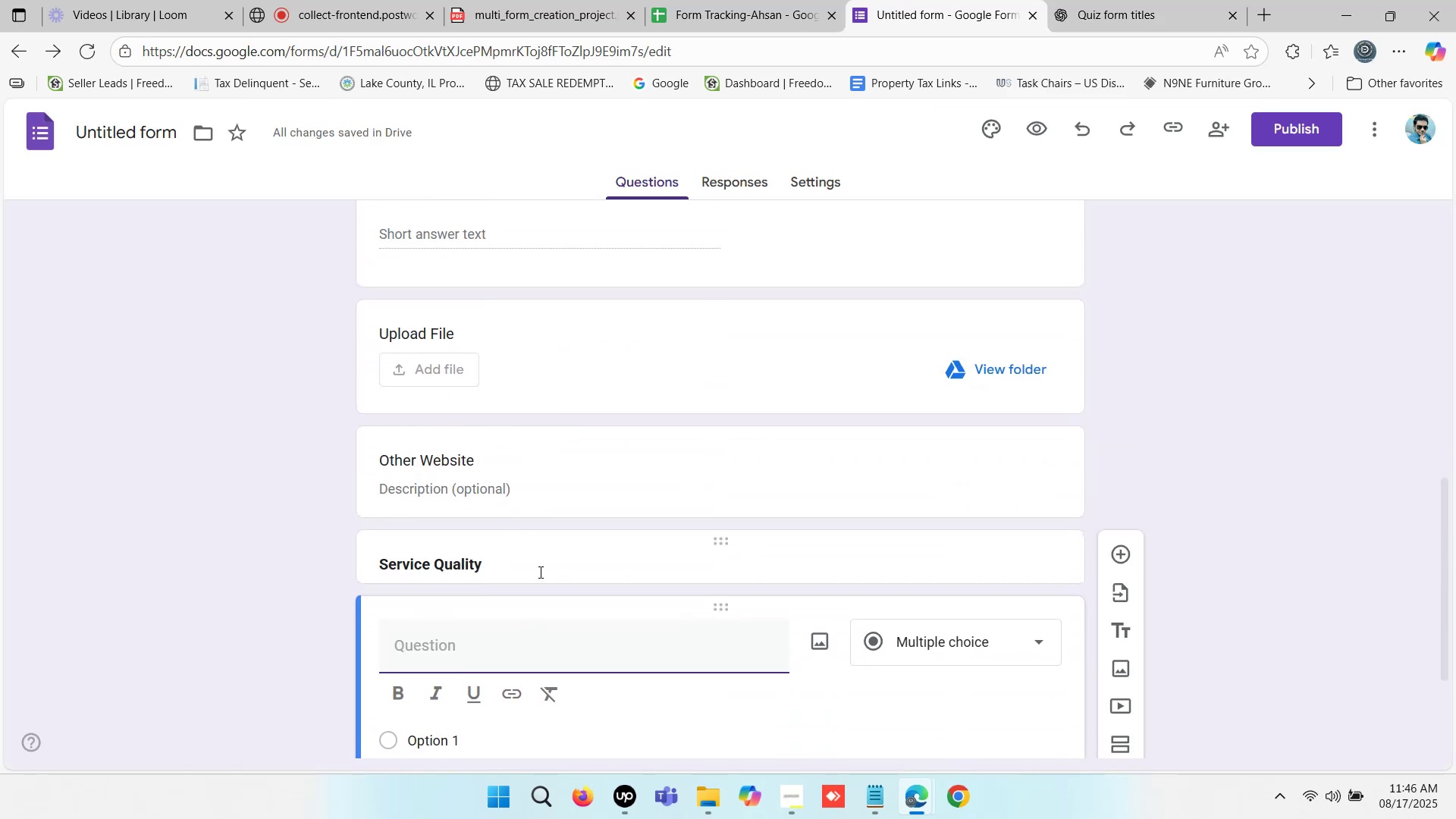 
wait(5.89)
 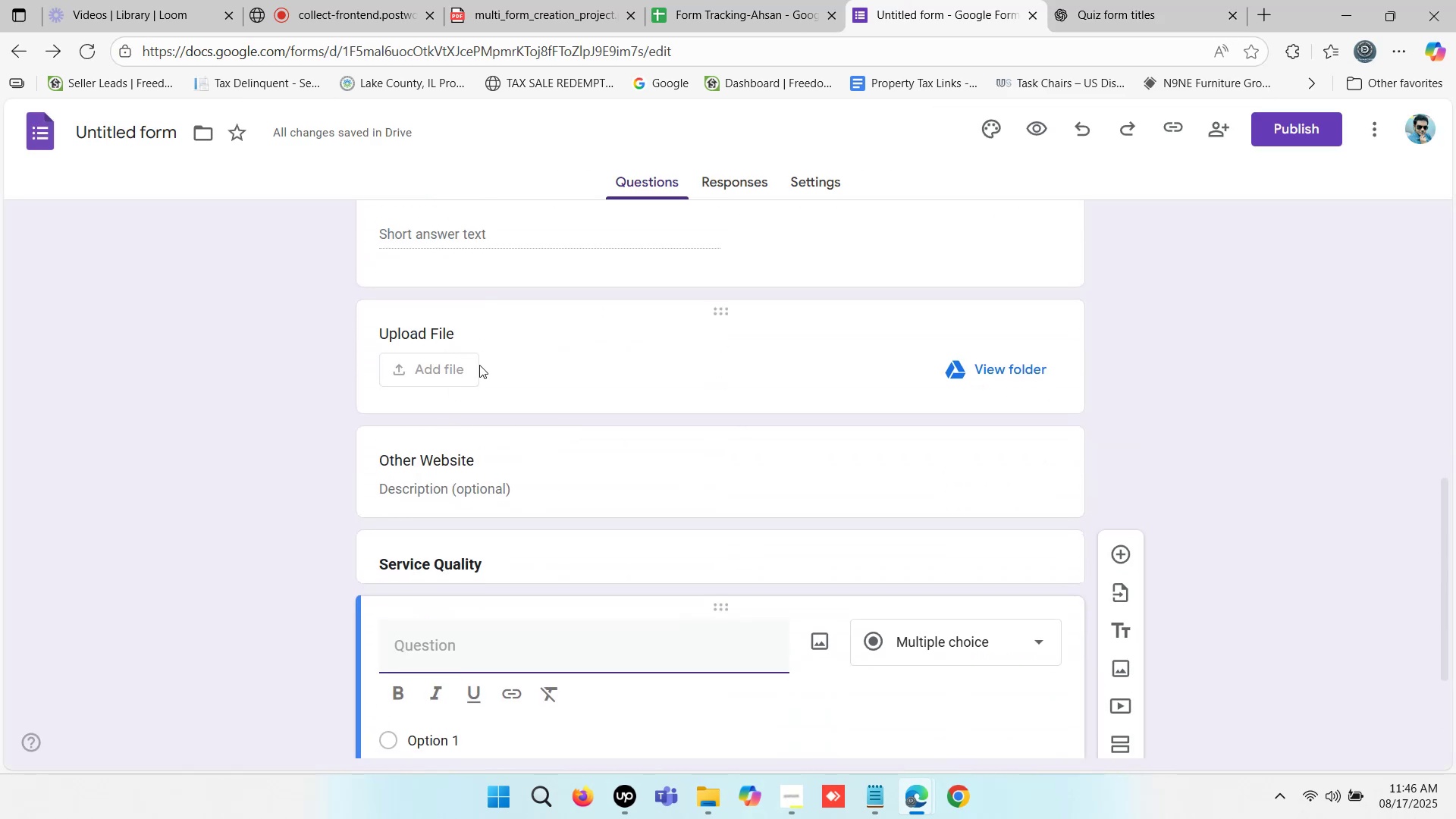 
key(Control+V)
 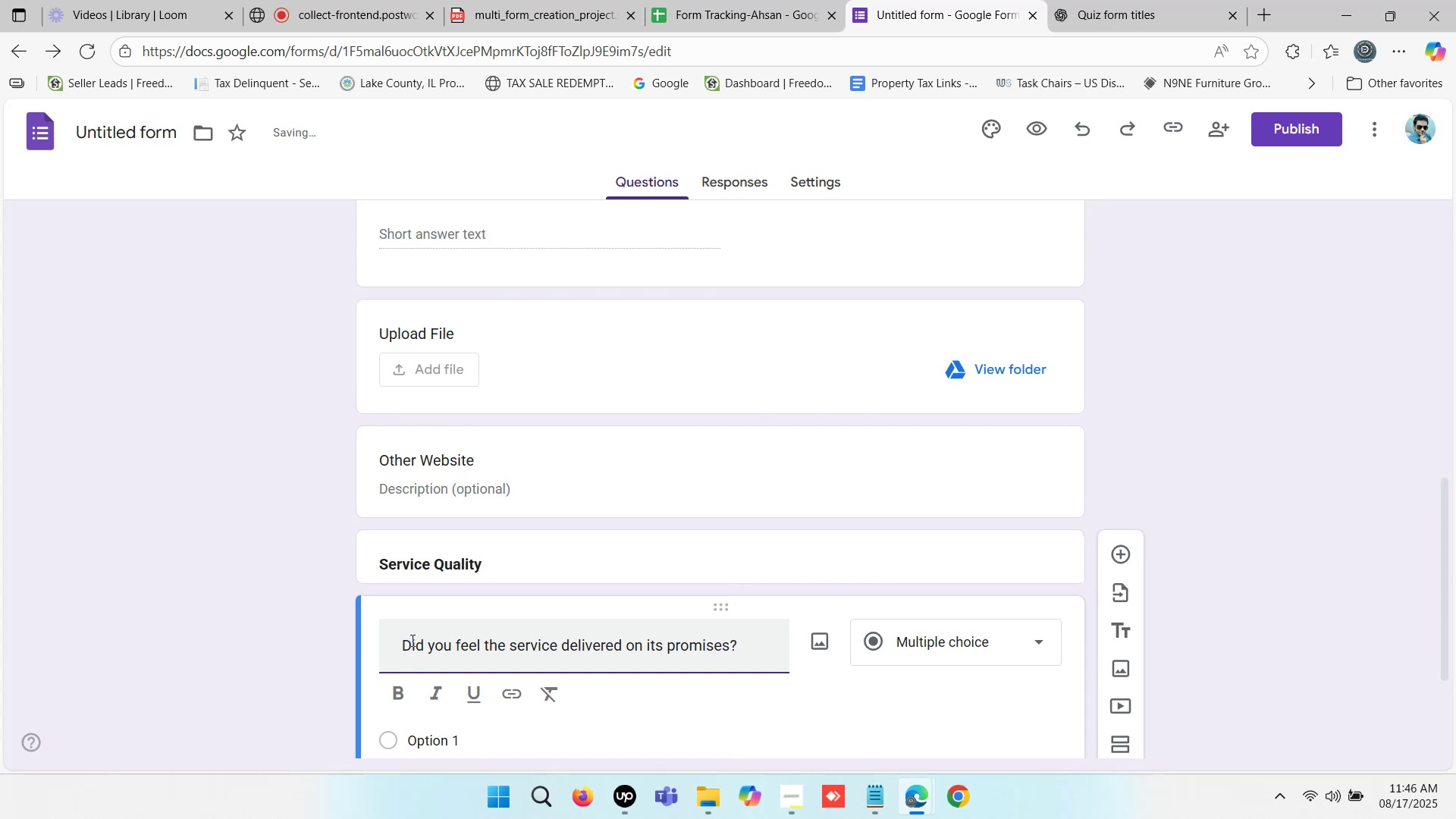 
left_click([405, 636])
 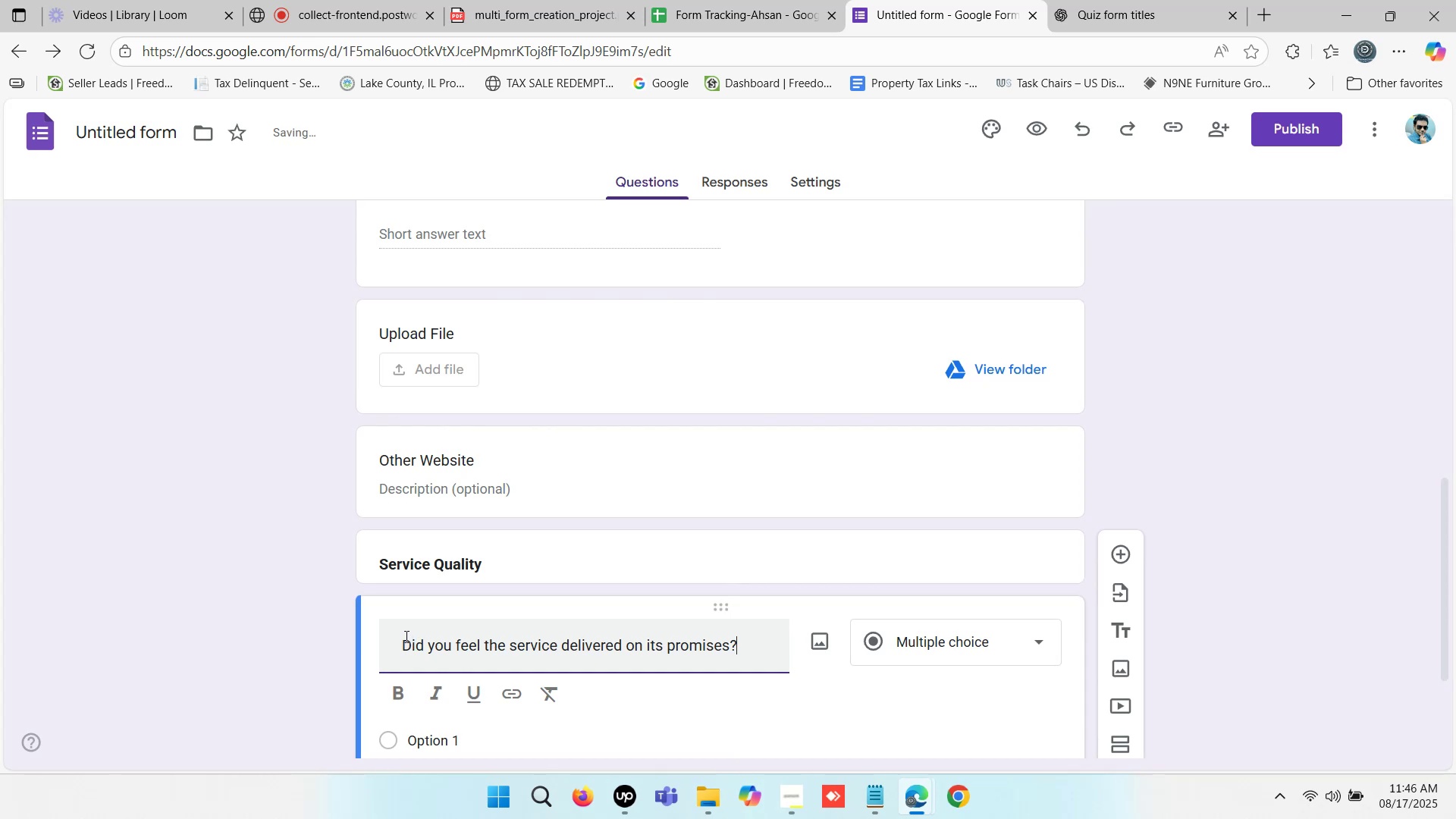 
key(Backspace)
 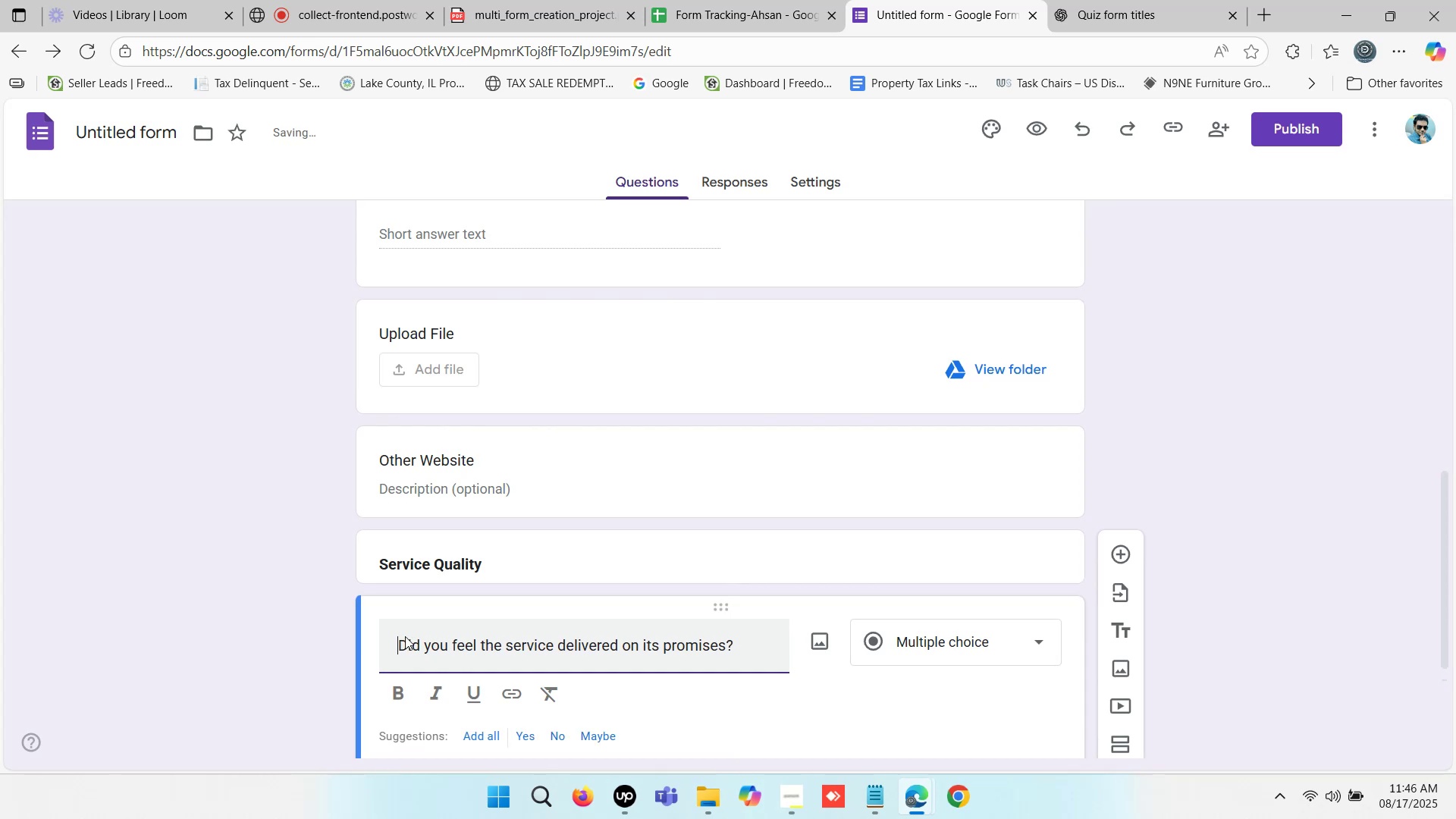 
key(Backspace)
 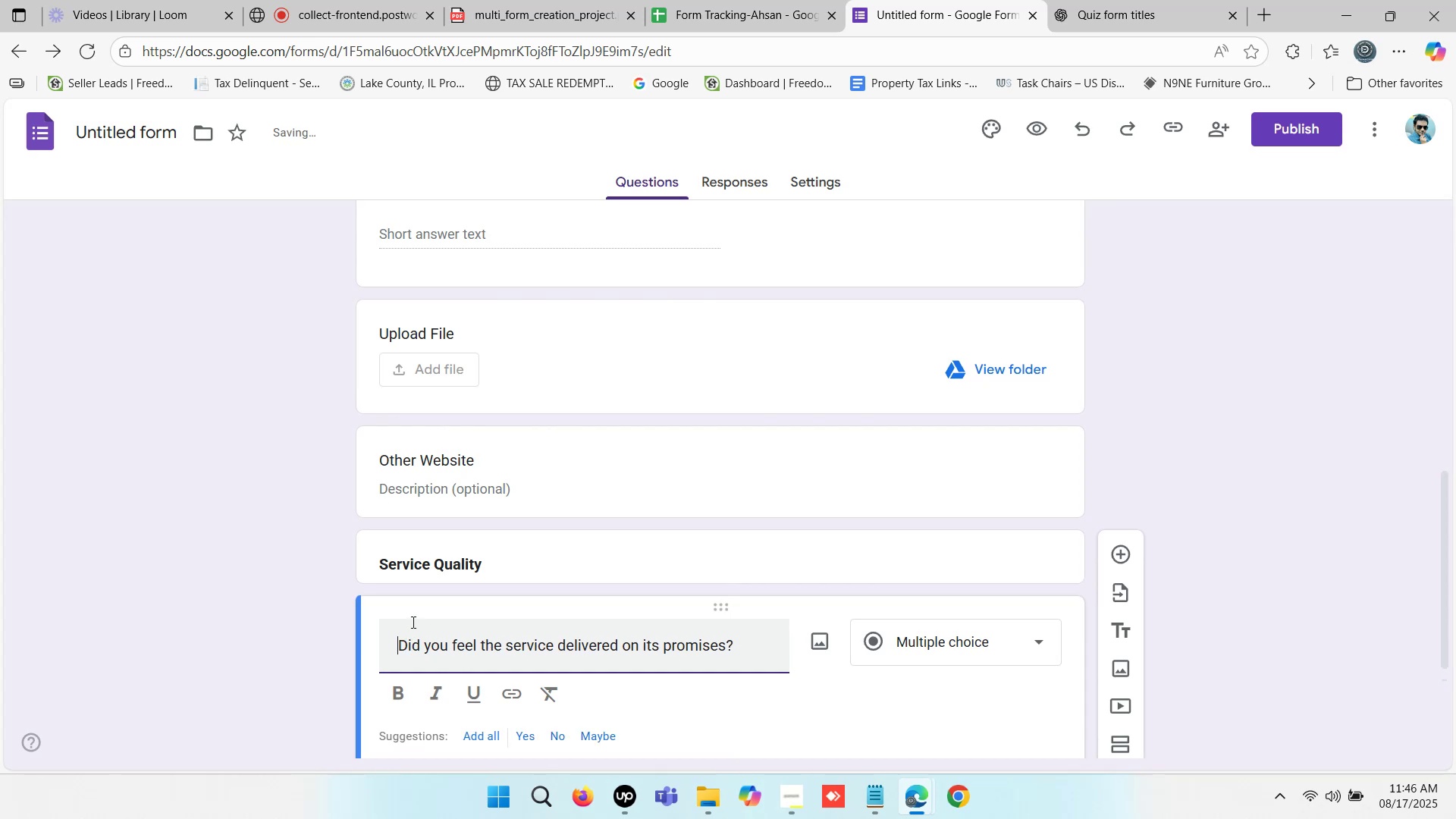 
key(Backspace)
 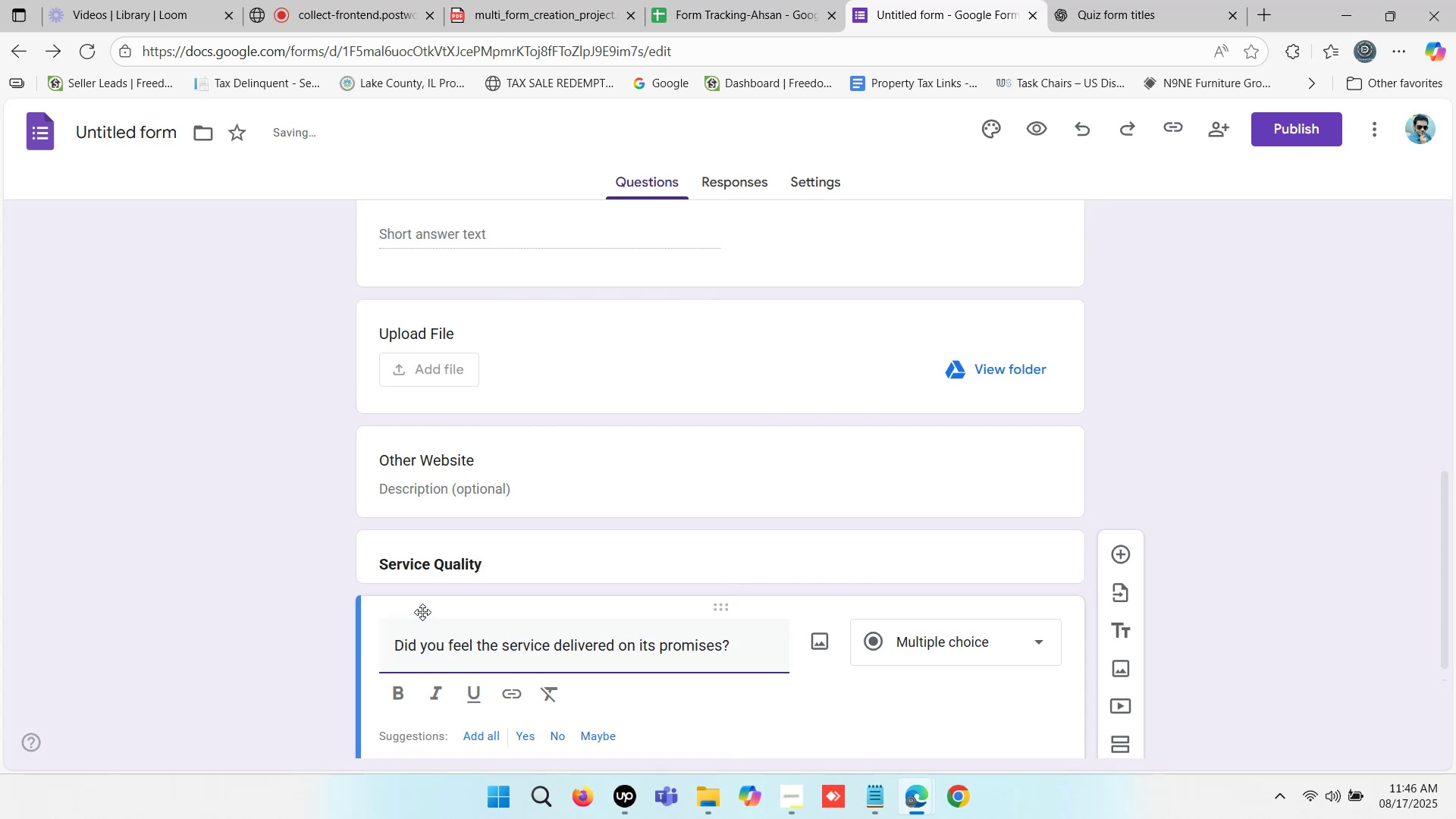 
key(Backspace)
 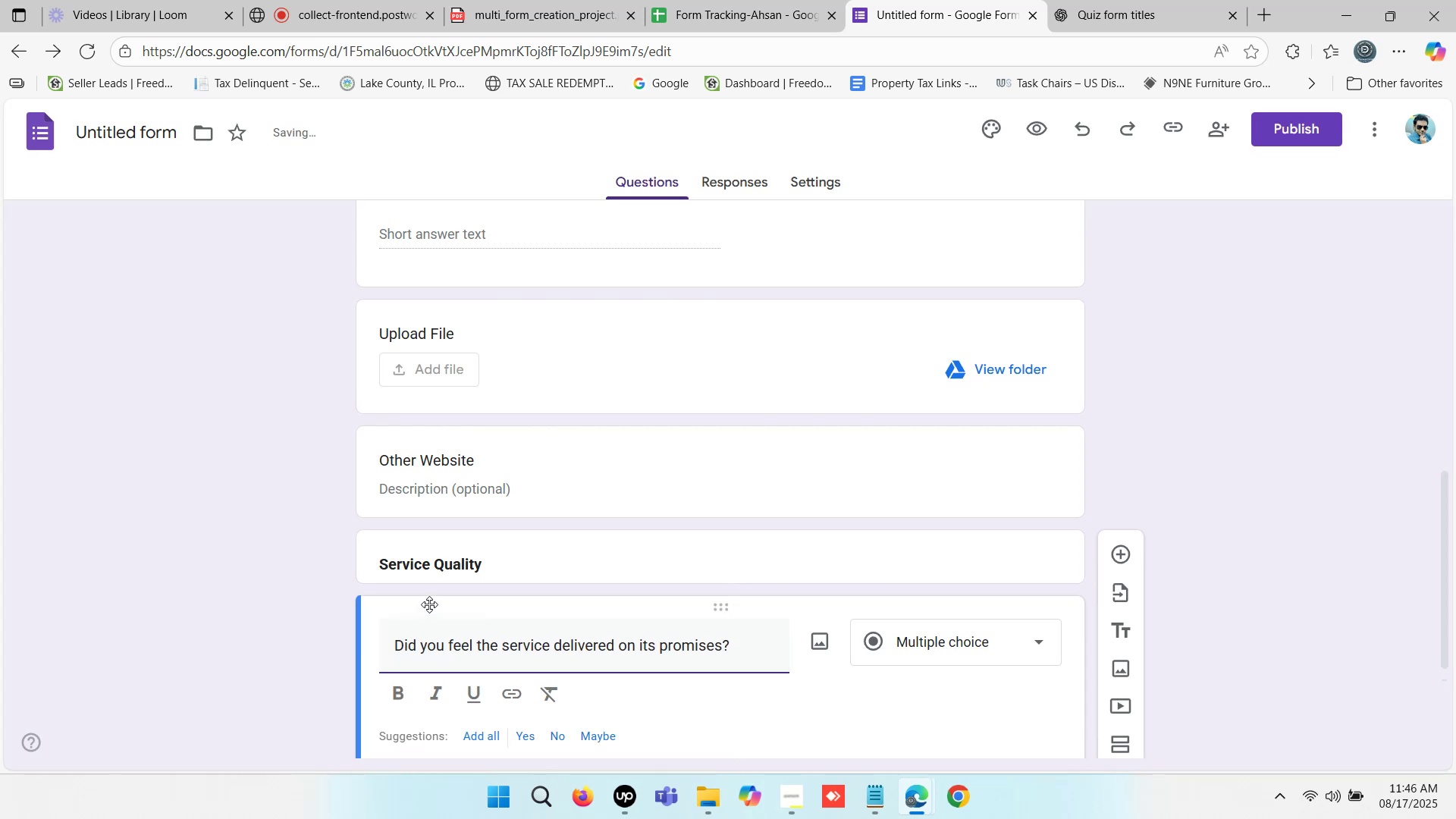 
key(Backspace)
 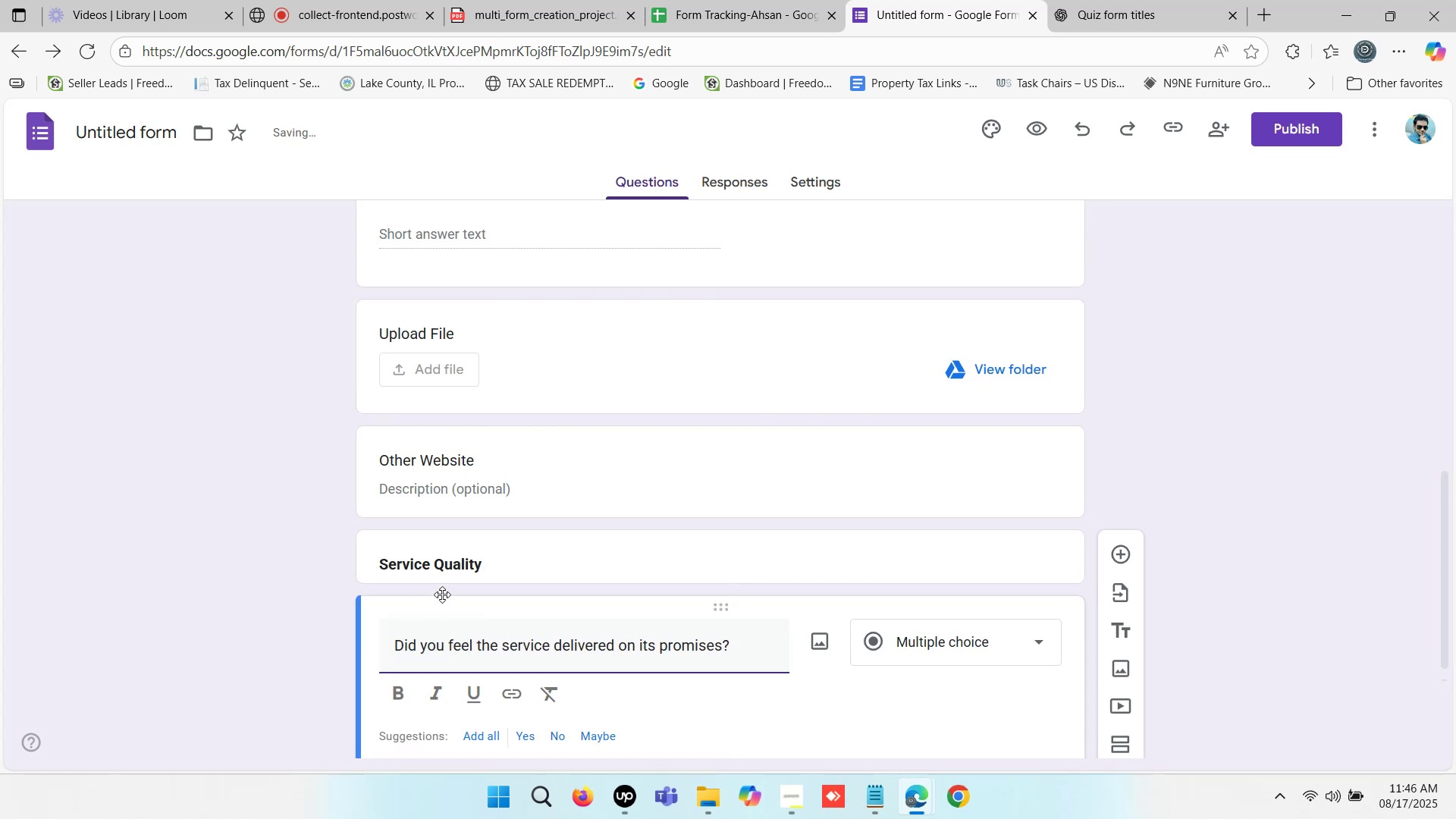 
key(Backspace)
 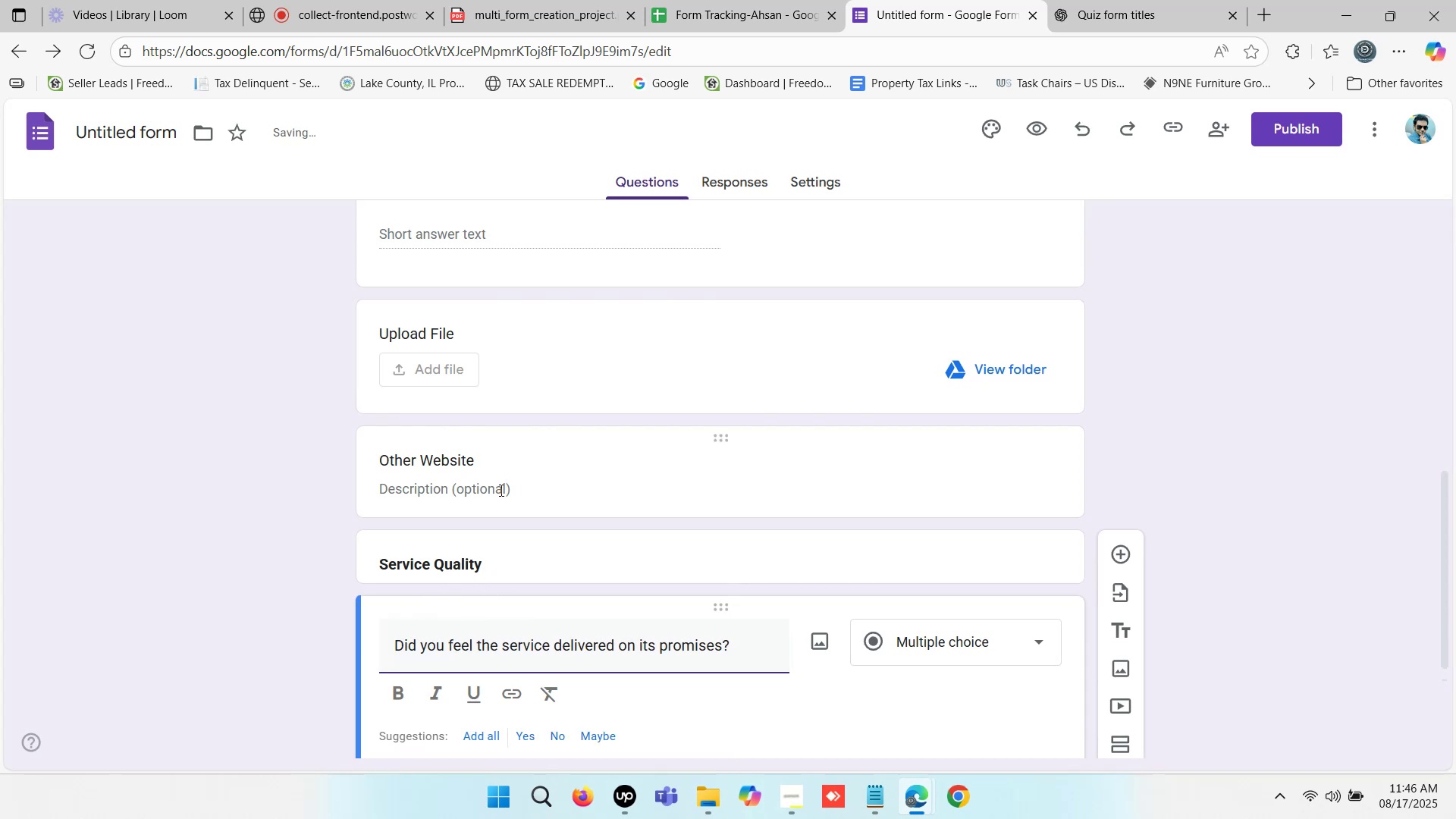 
left_click([483, 491])
 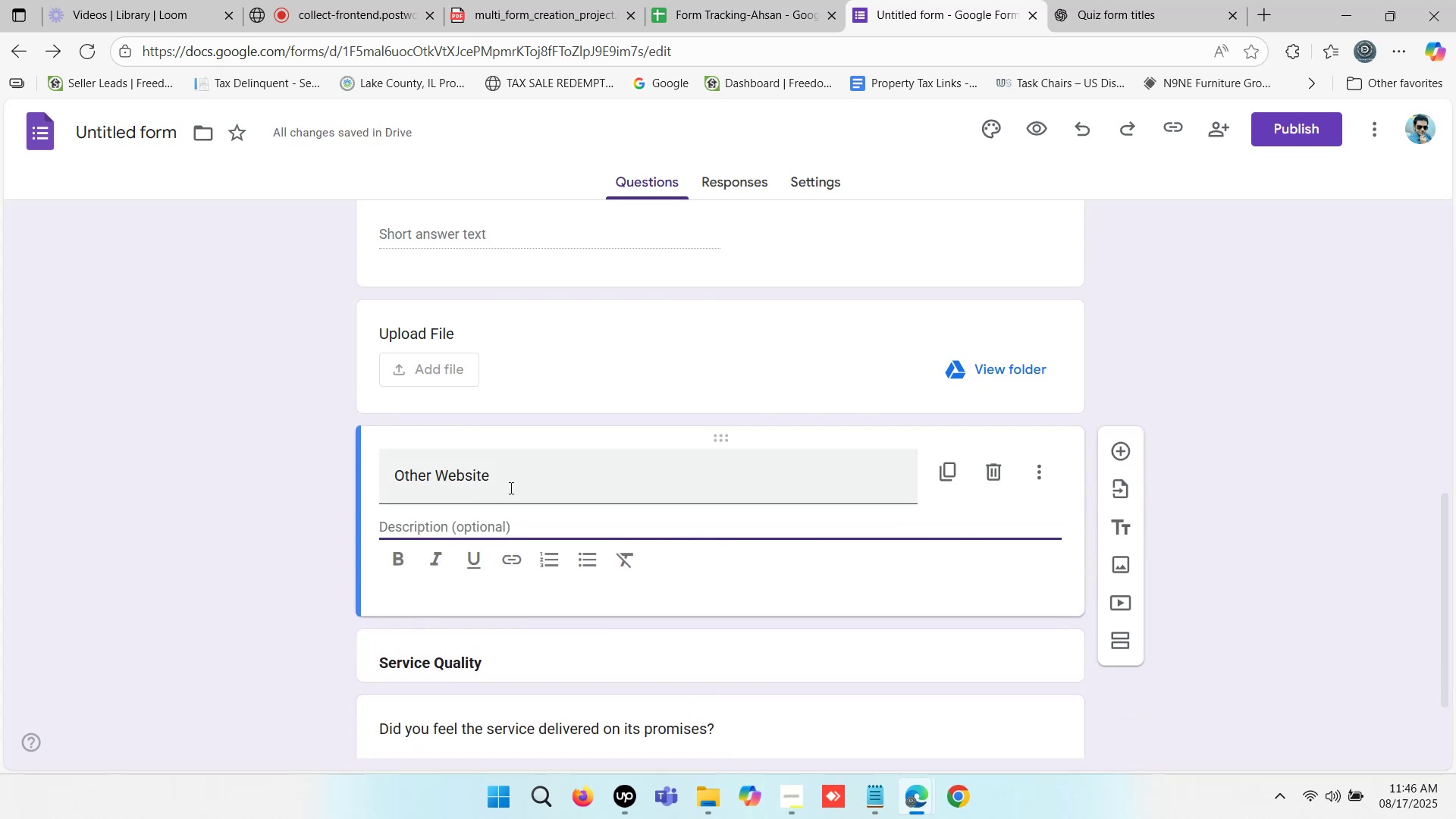 
key(Control+X)
 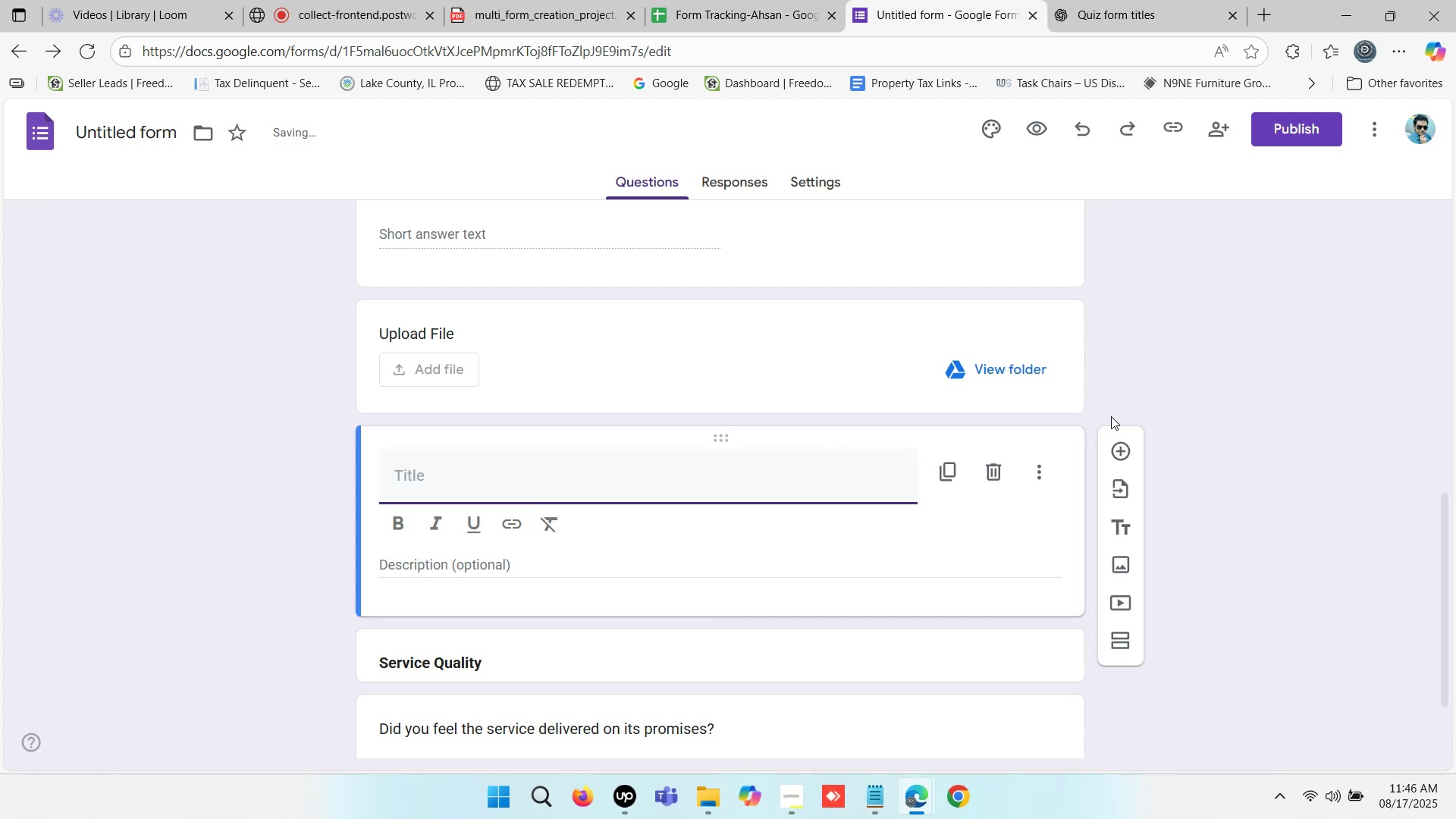 
left_click([1009, 333])
 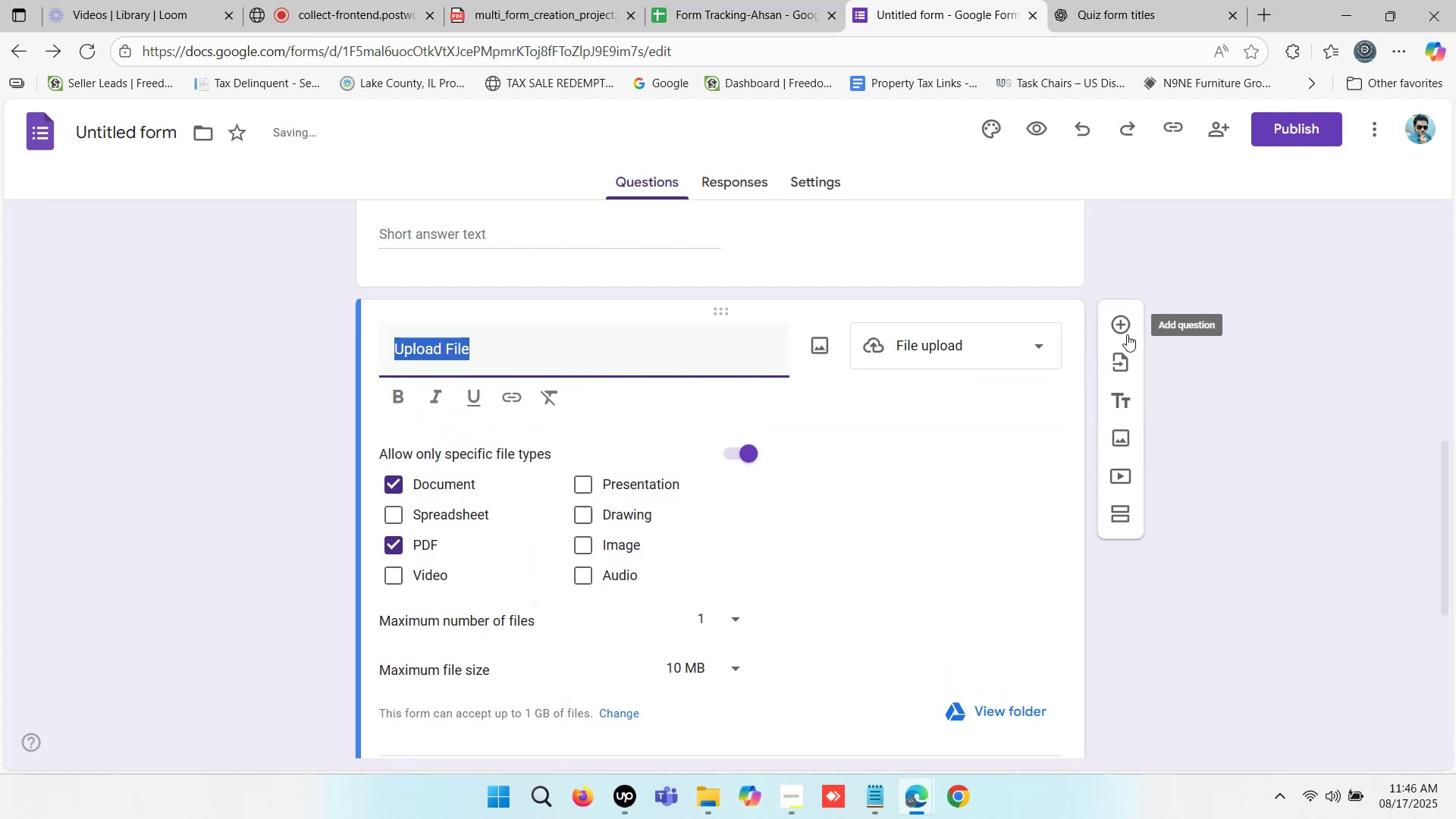 
left_click([1123, 325])
 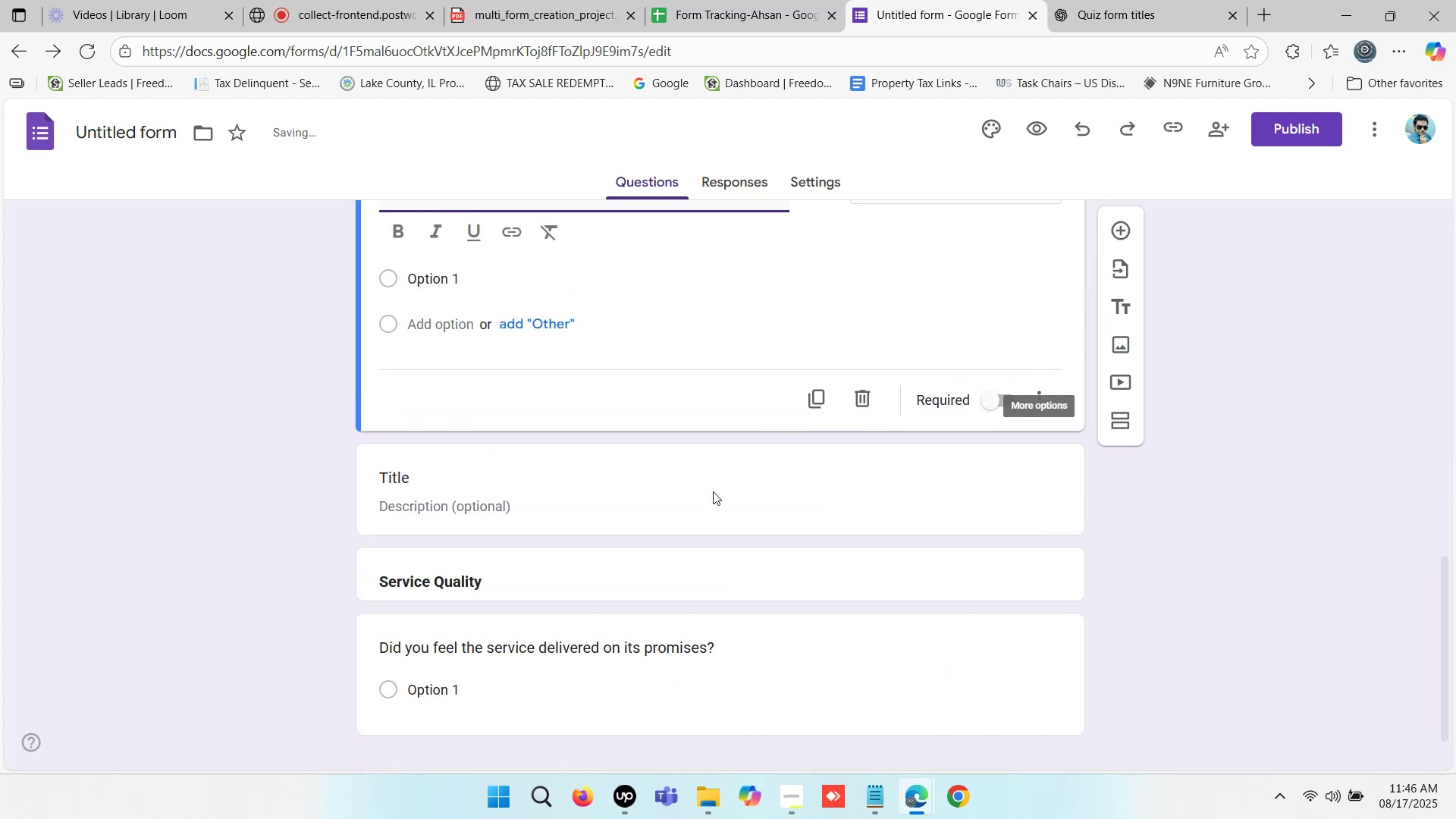 
scroll: coordinate [670, 492], scroll_direction: up, amount: 2.0
 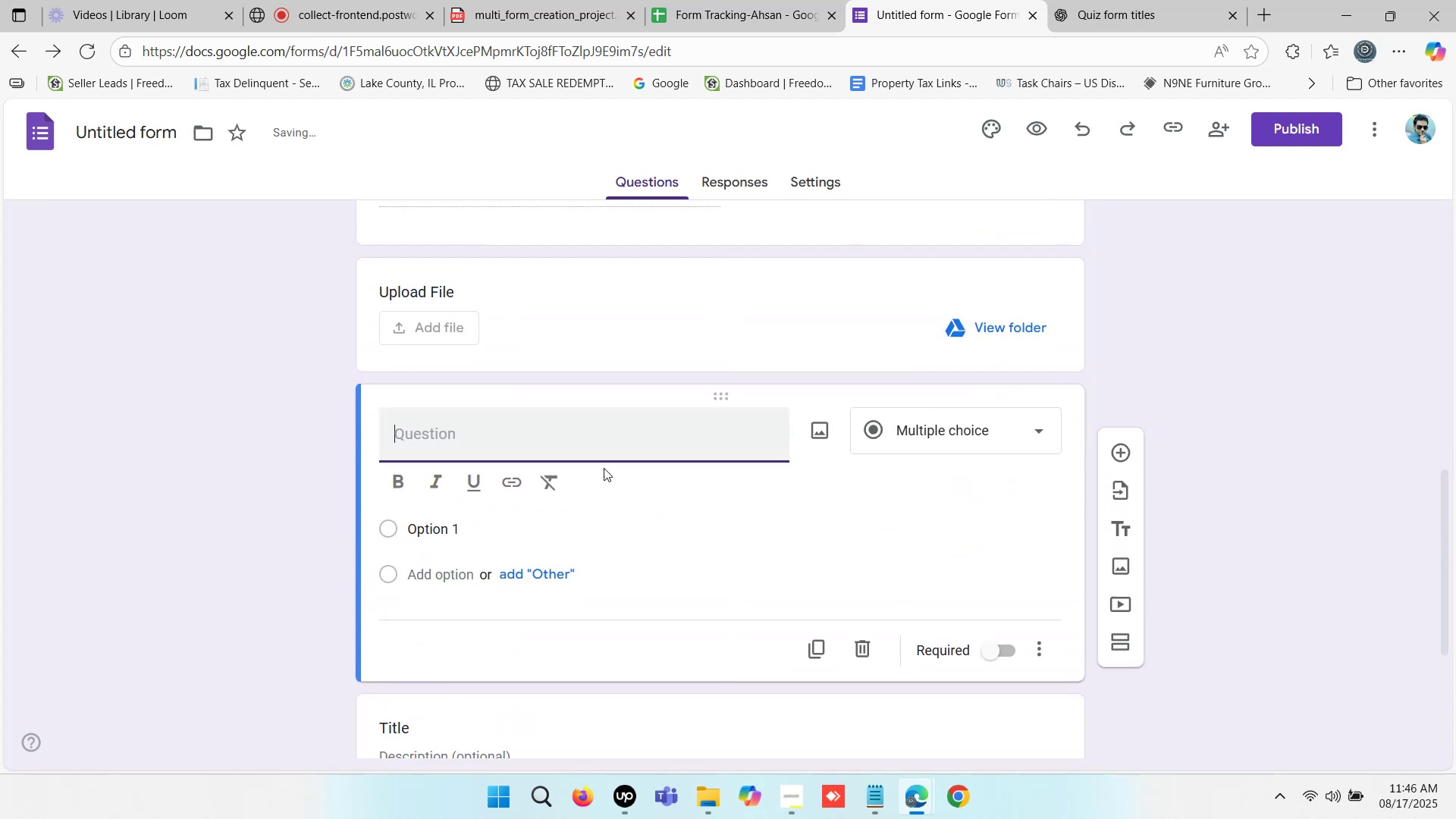 
key(Control+V)
 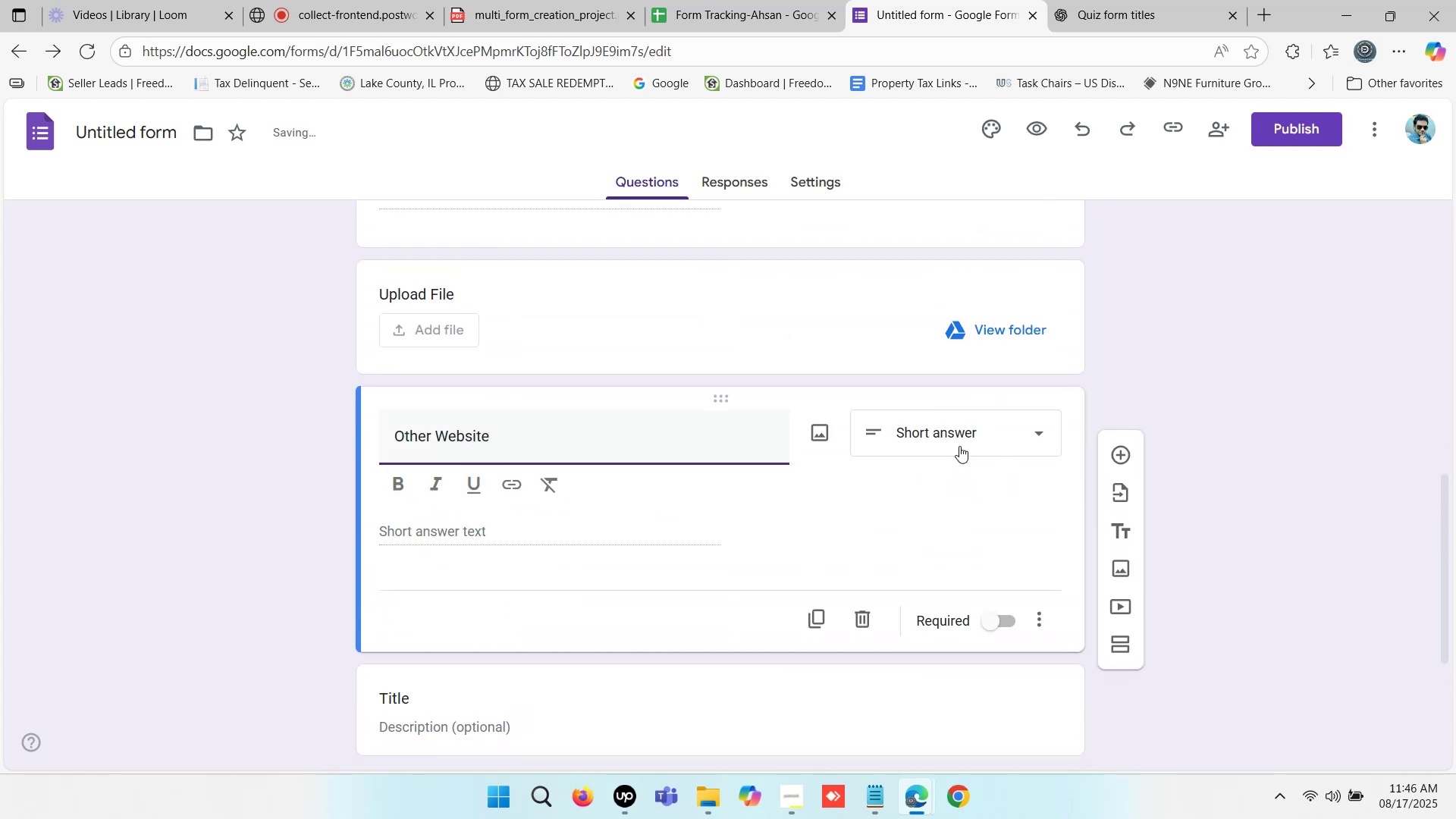 
wait(5.31)
 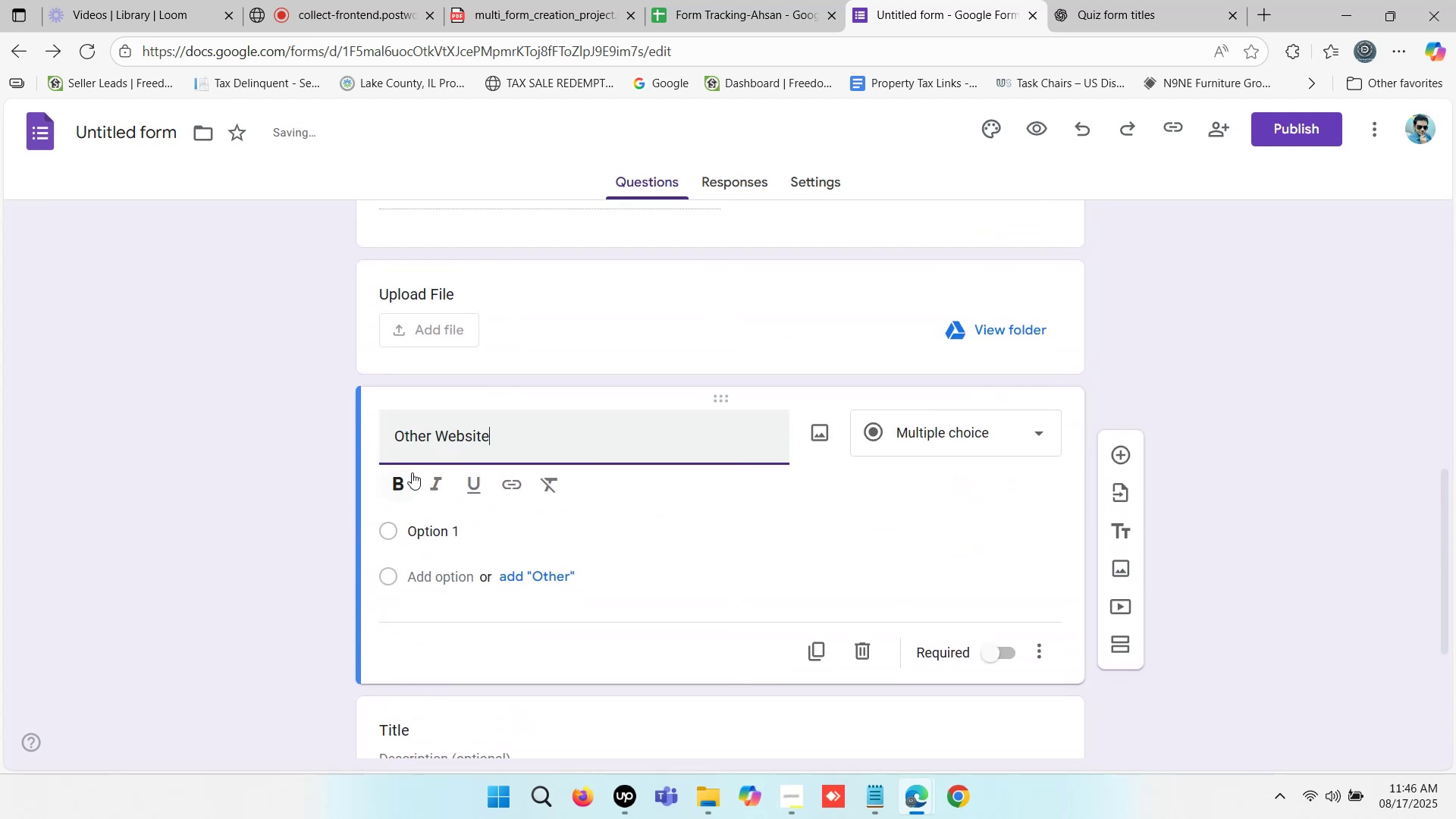 
left_click([1227, 413])
 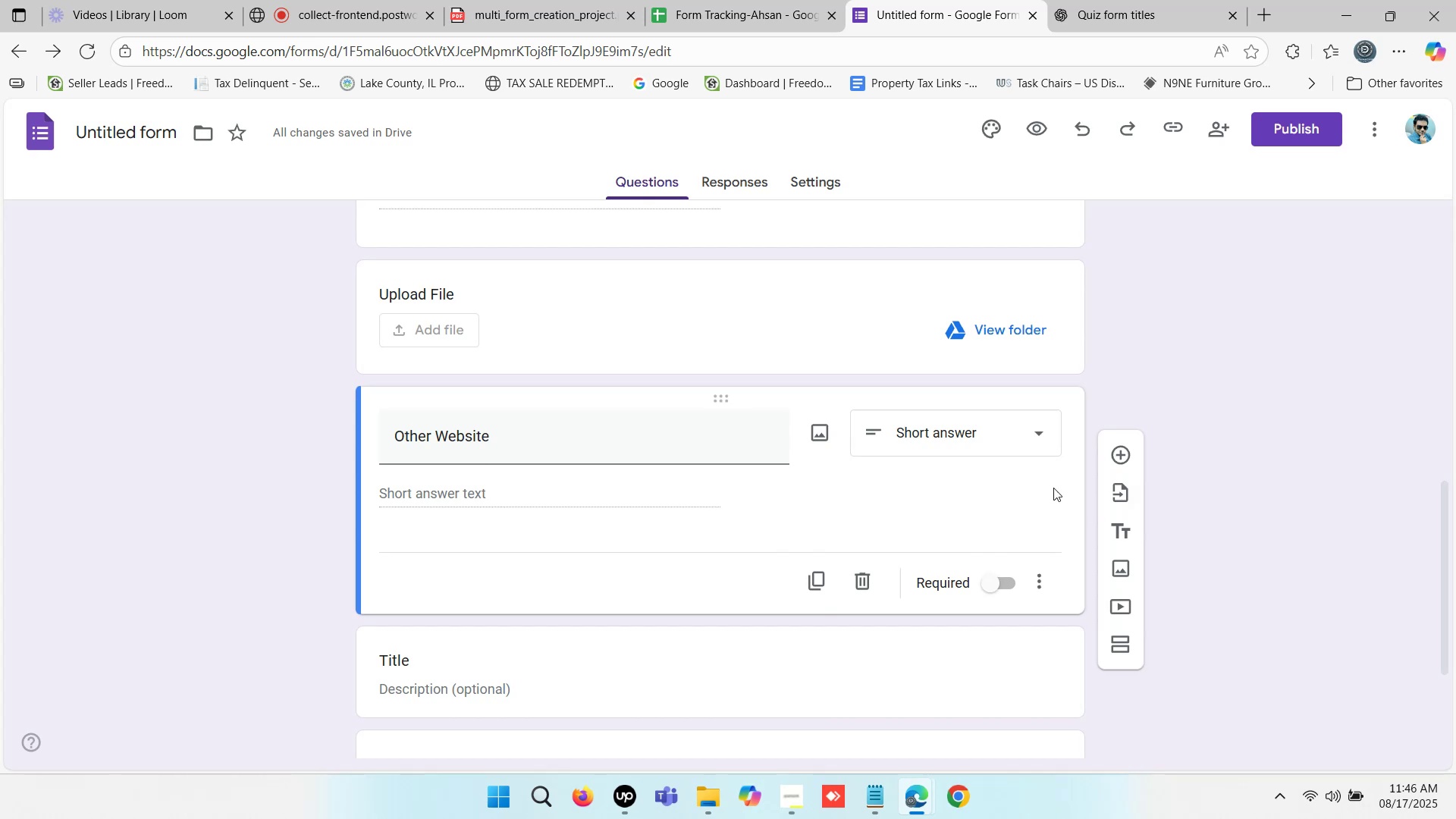 
scroll: coordinate [818, 608], scroll_direction: down, amount: 2.0
 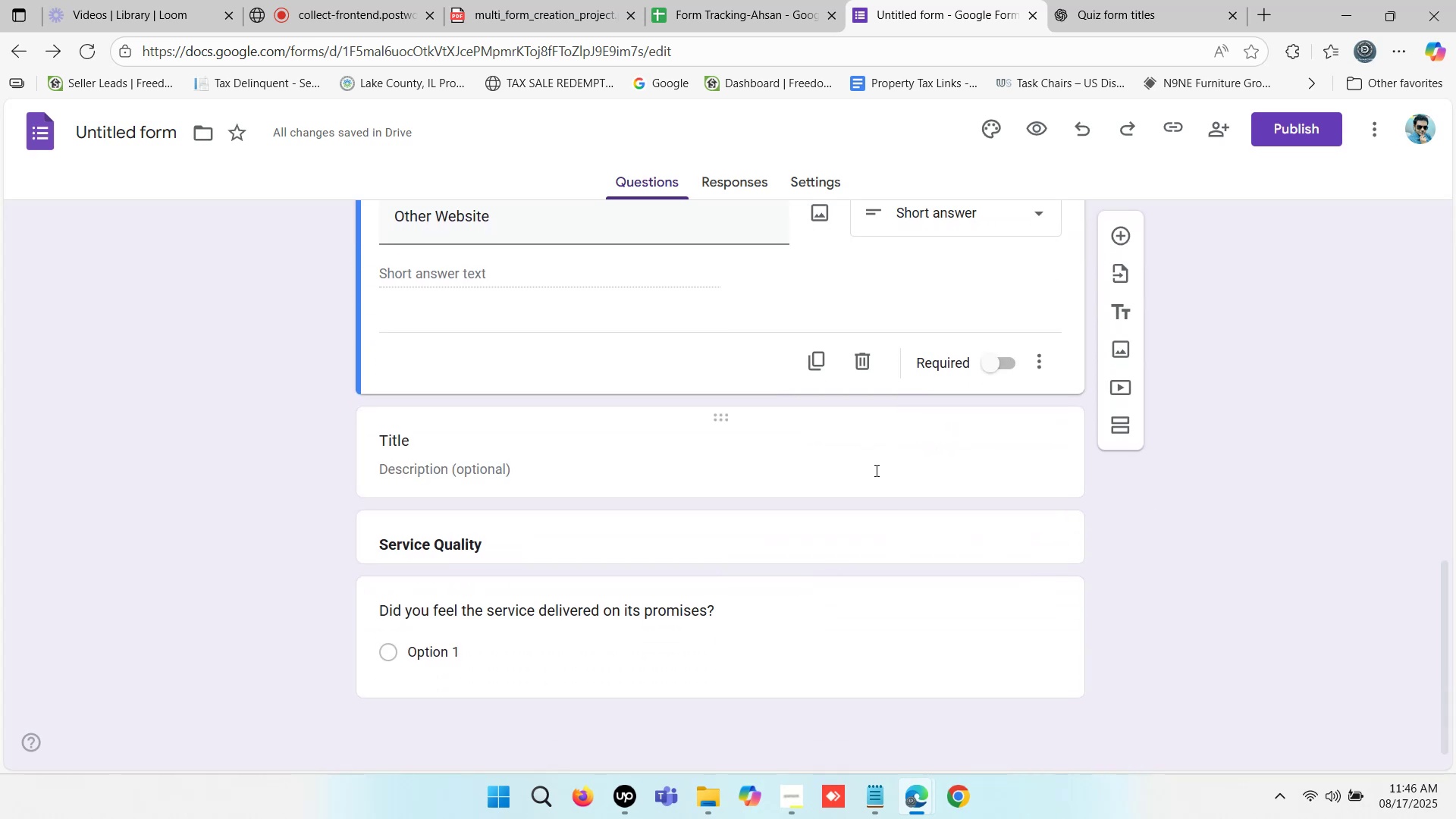 
left_click([870, 467])
 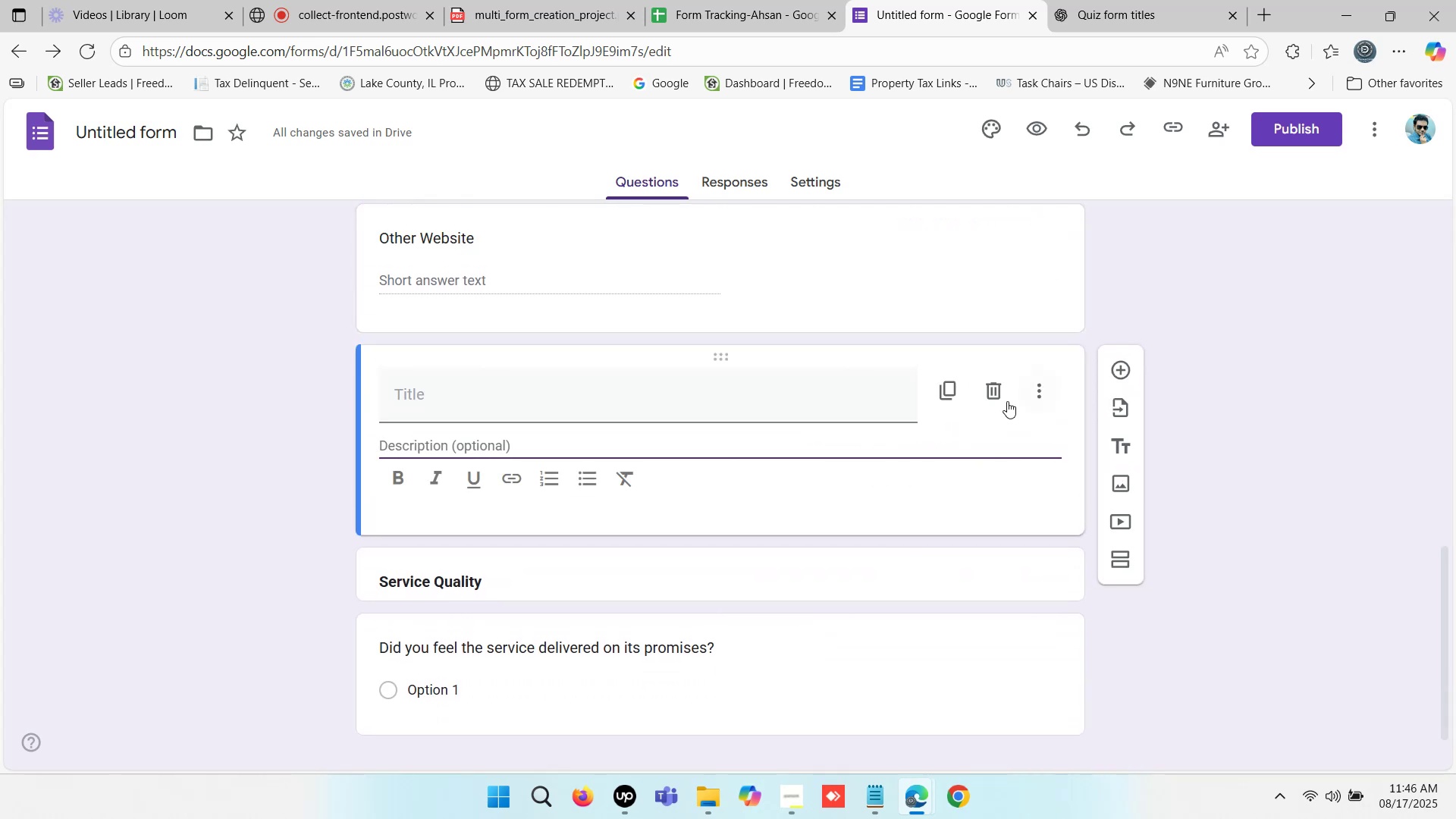 
left_click([998, 398])
 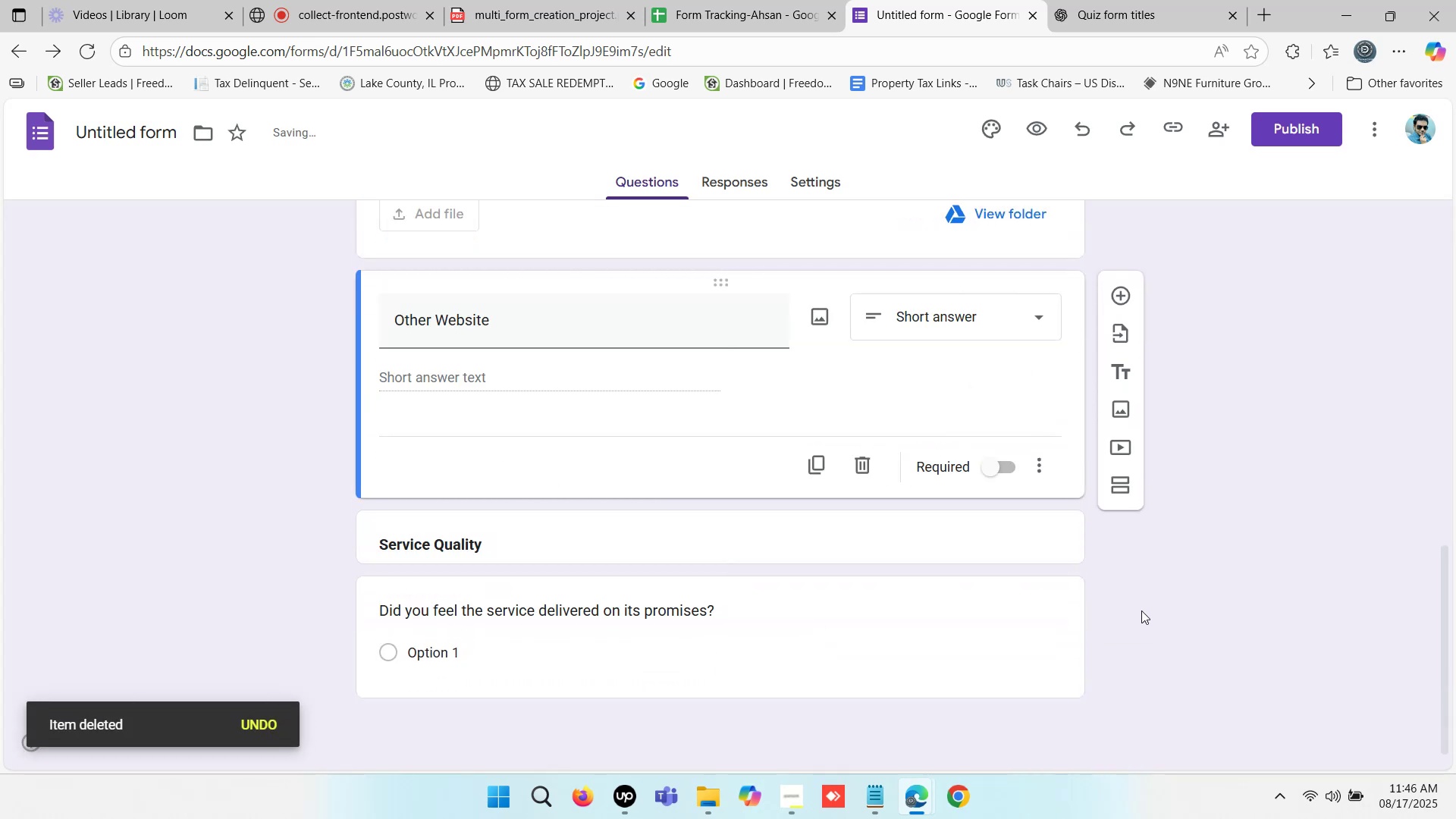 
left_click([899, 621])
 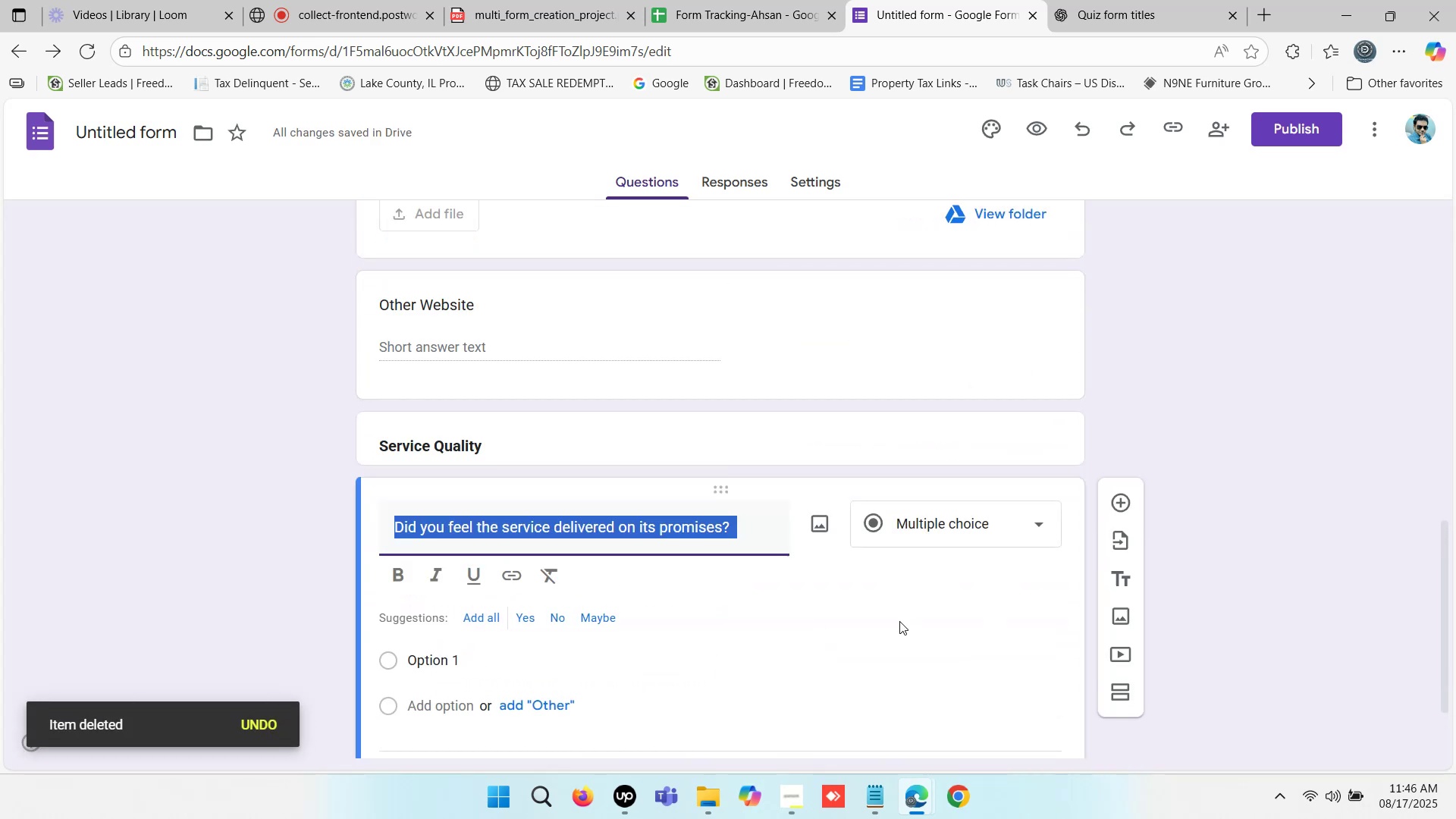 
scroll: coordinate [985, 673], scroll_direction: down, amount: 2.0
 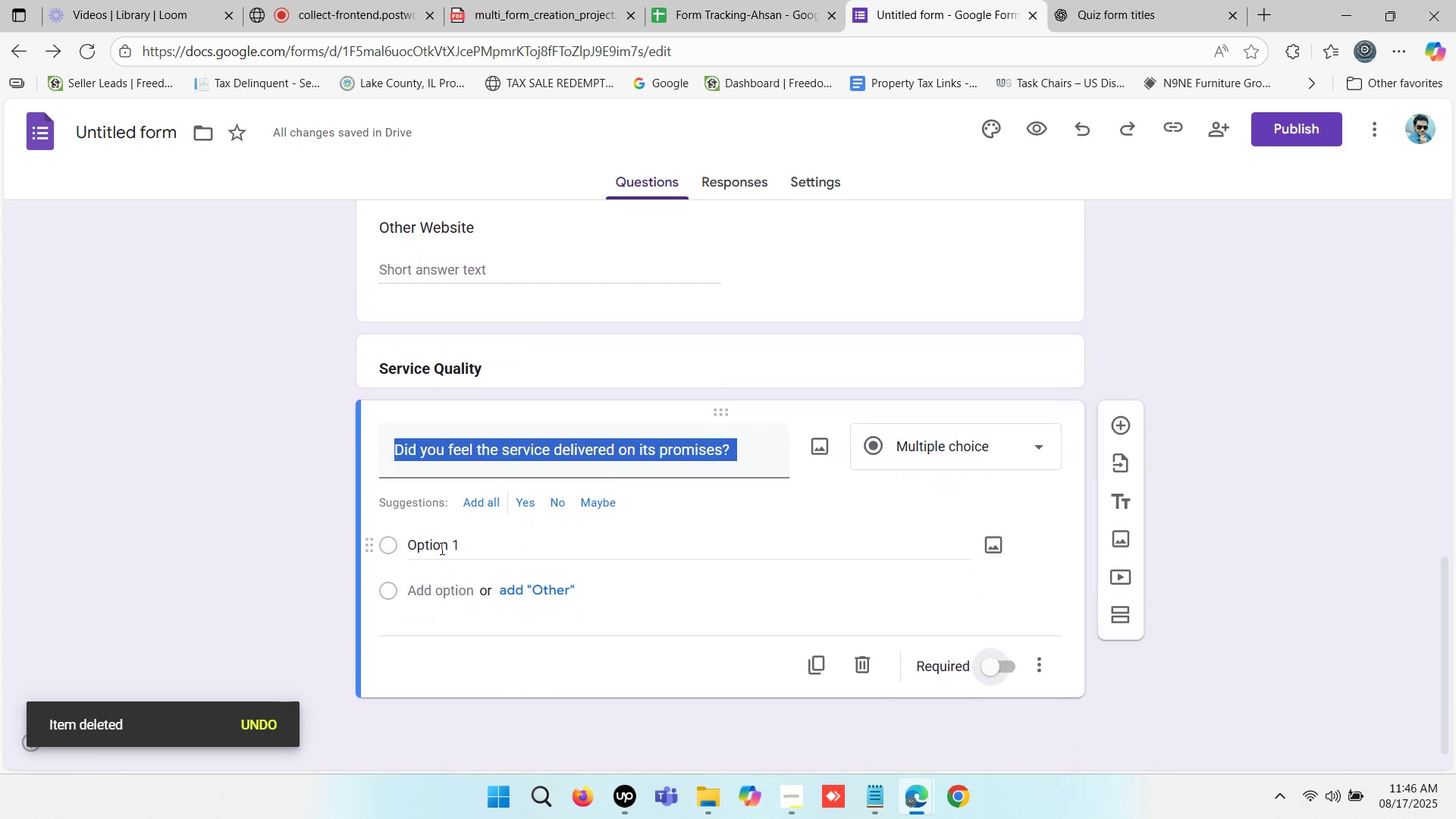 
left_click([397, 450])
 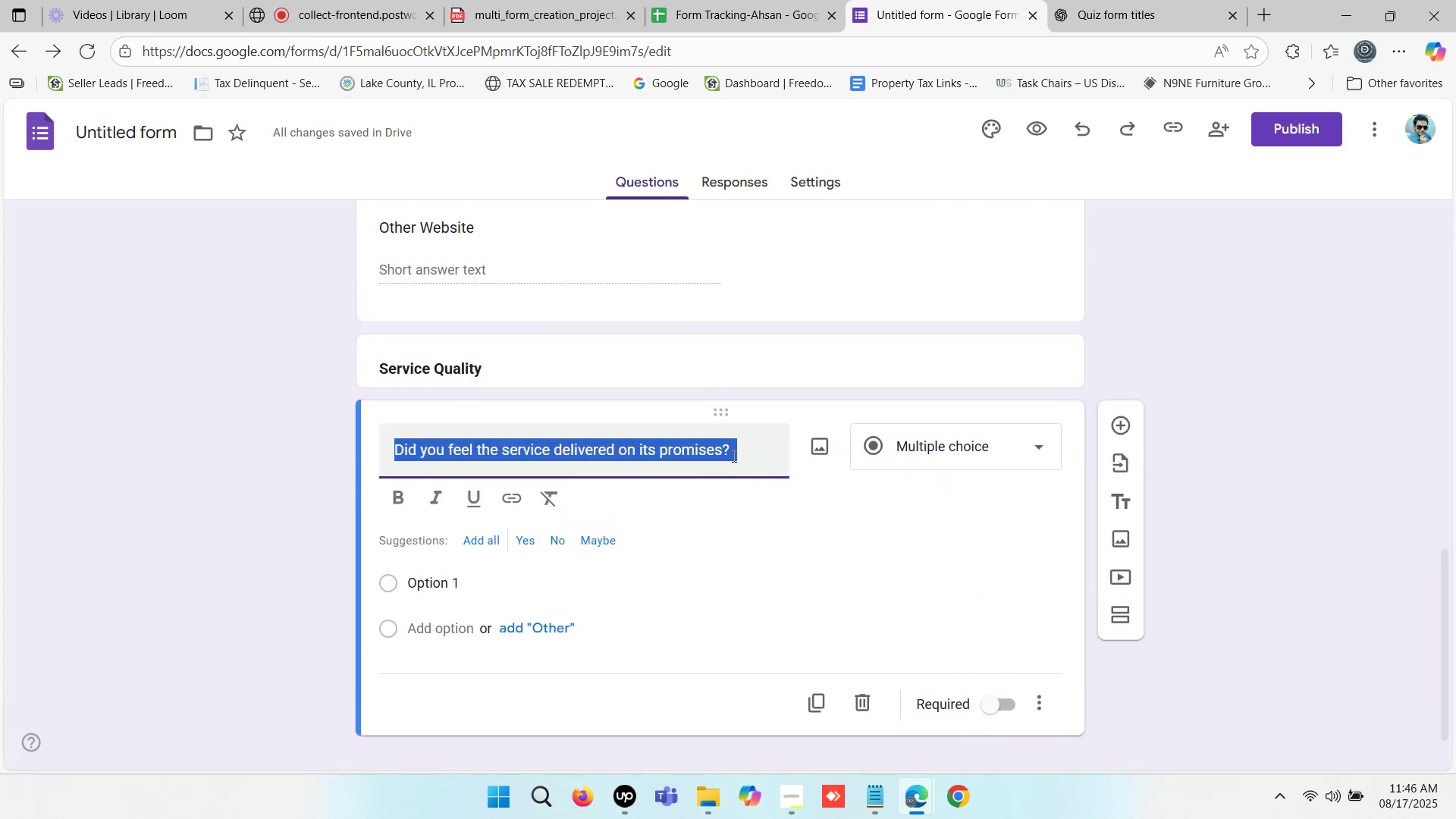 
left_click([777, 448])
 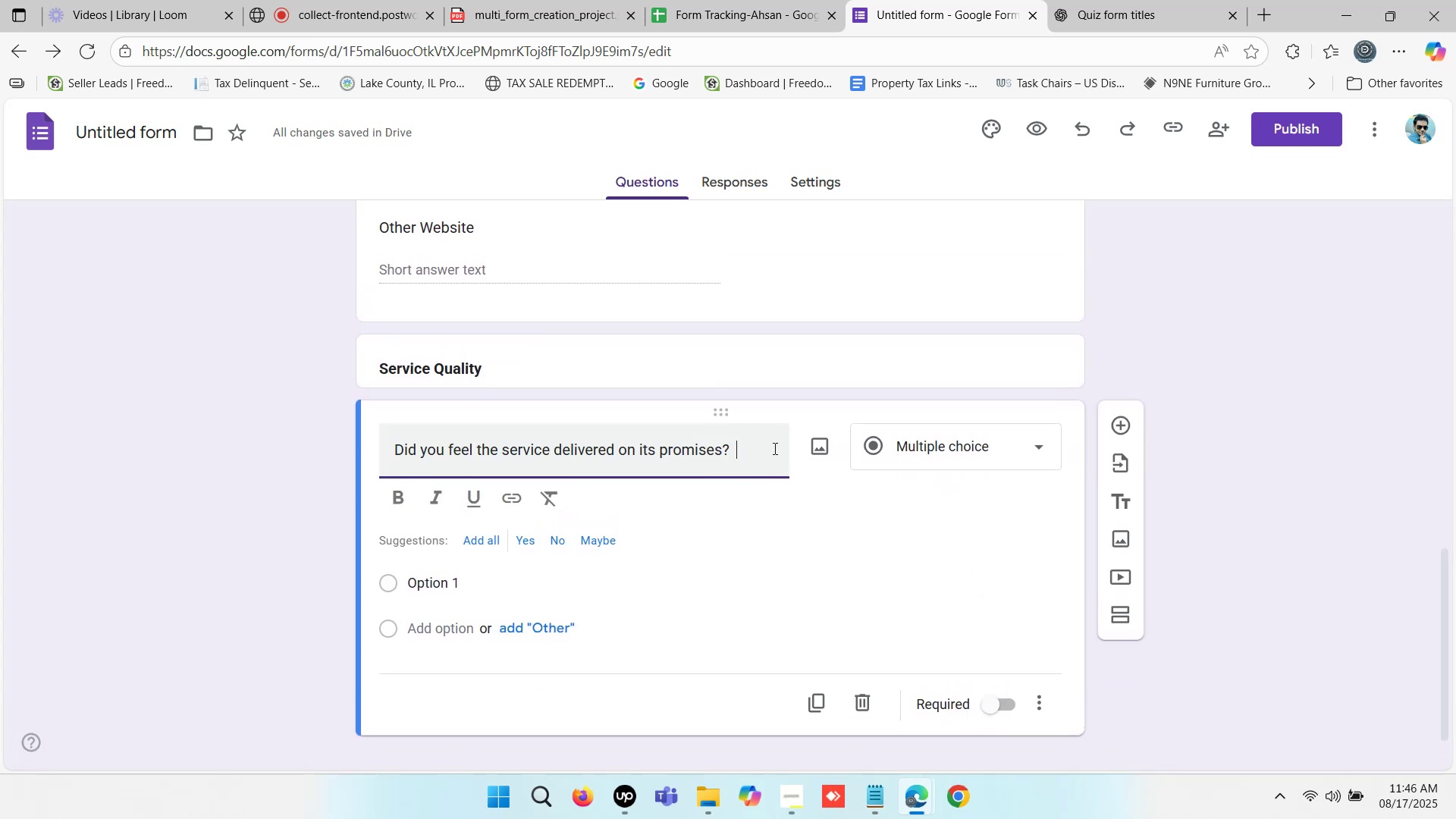 
key(Backspace)
 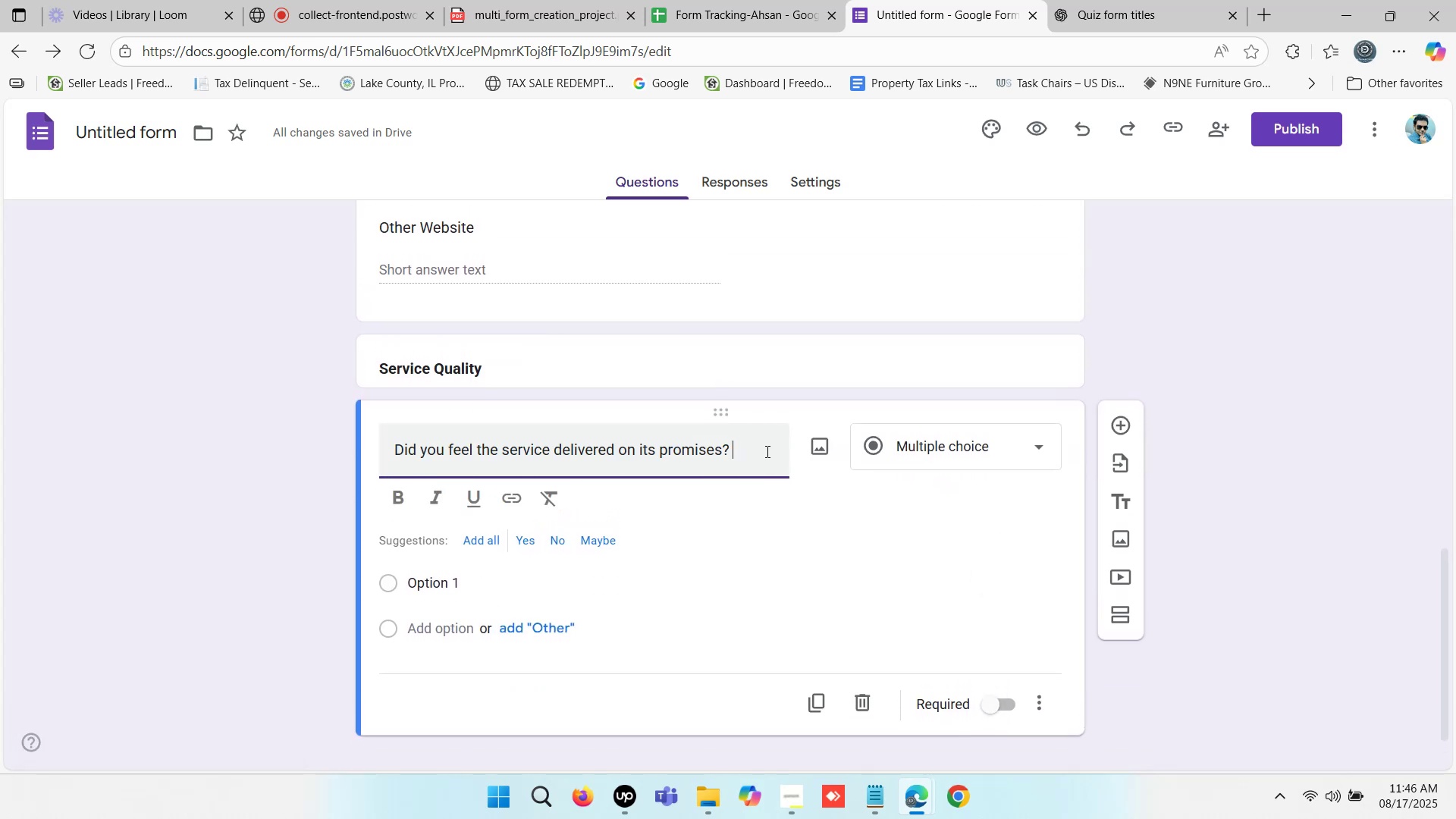 
key(Backspace)
 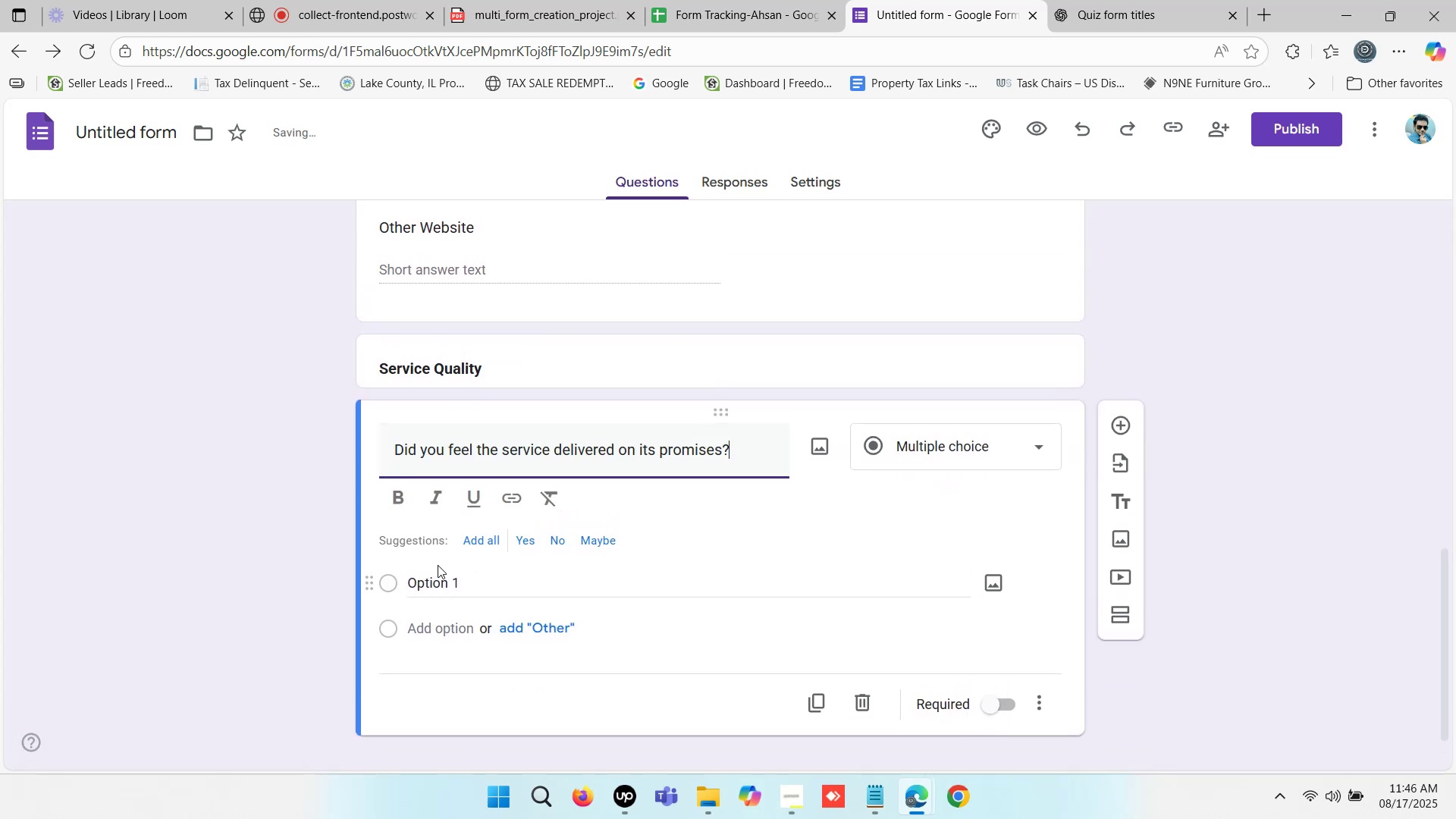 
left_click([423, 581])
 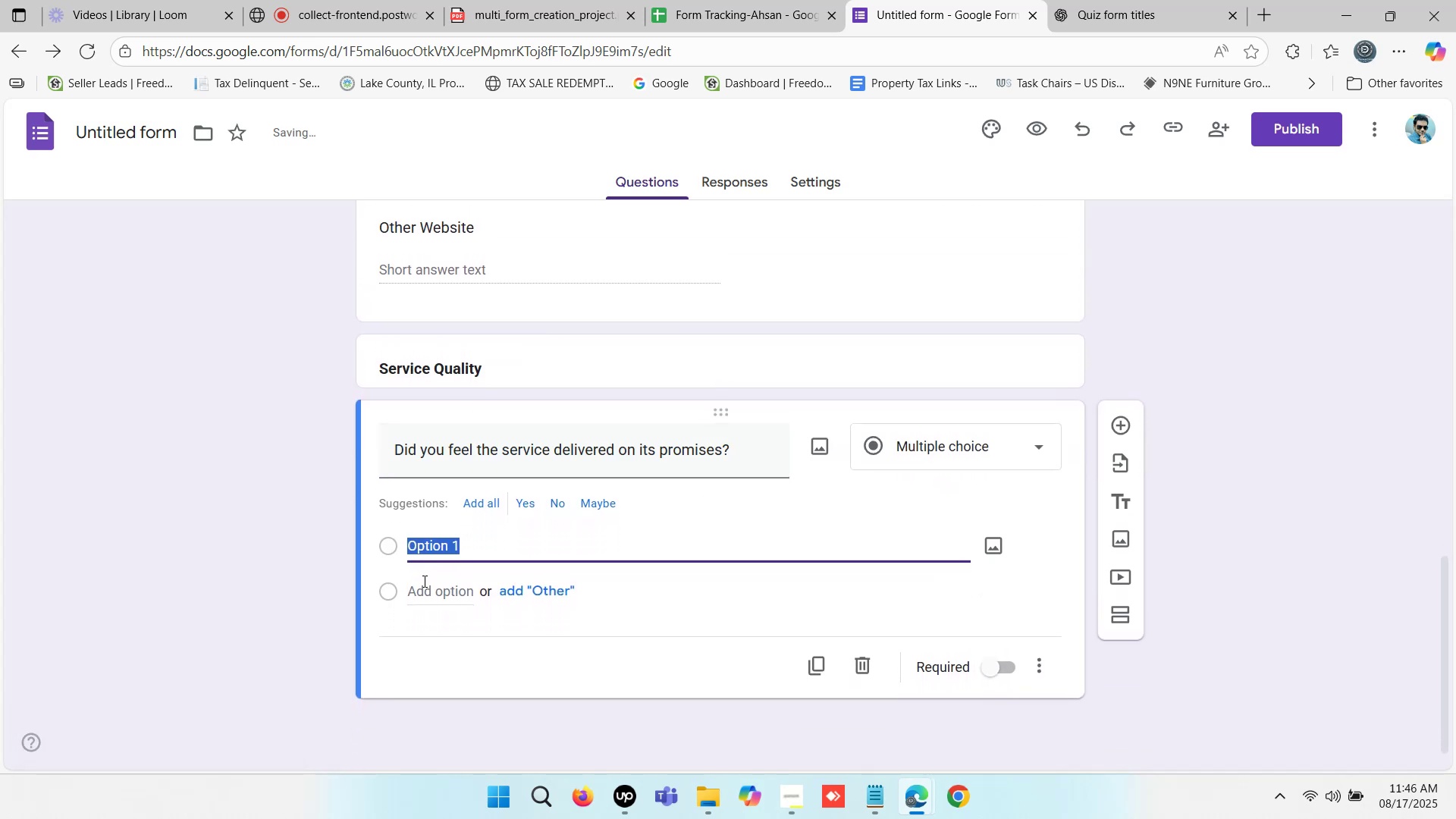 
type(Ya)
key(Backspace)
type(es)
 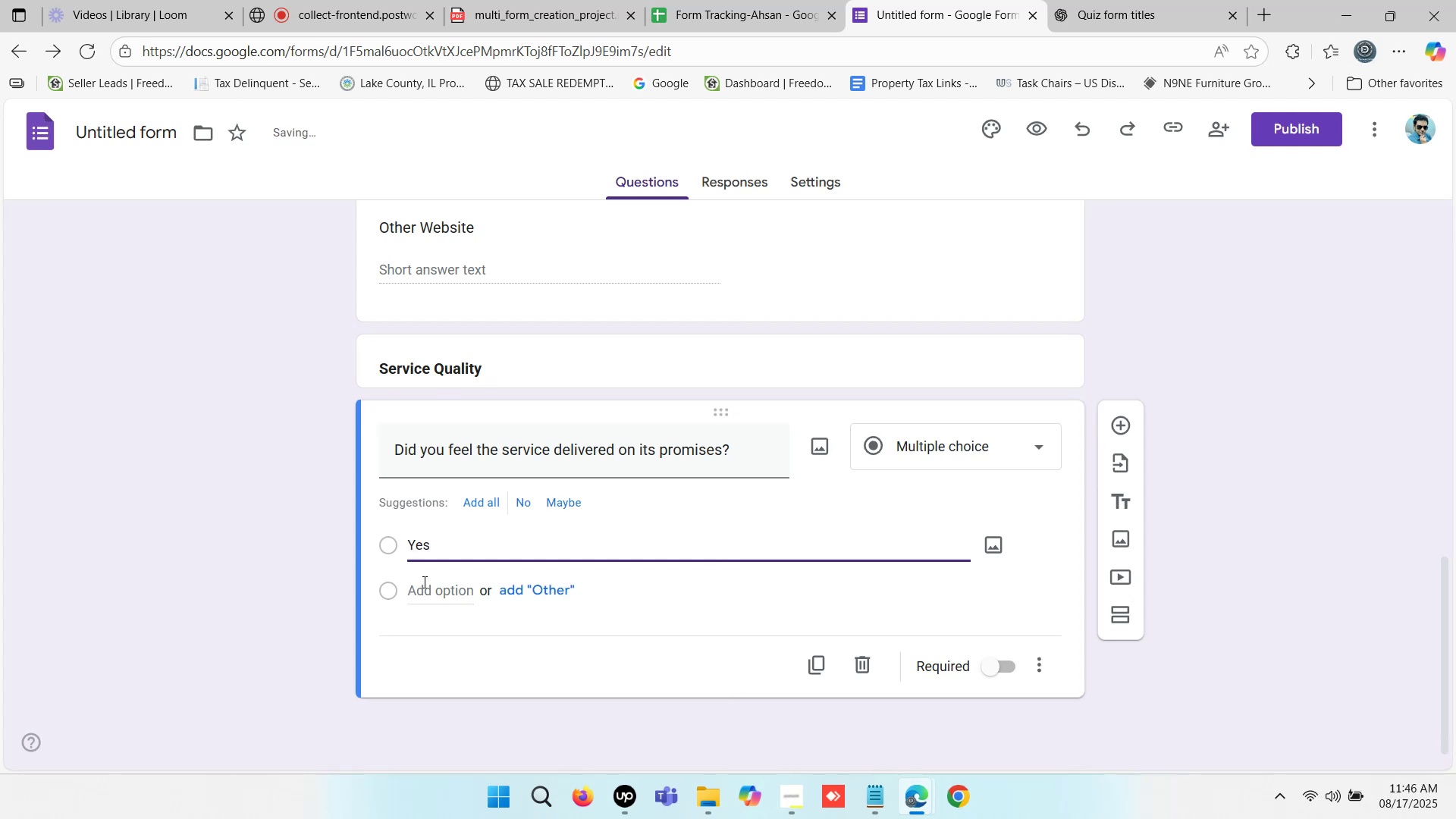 
left_click([423, 582])
 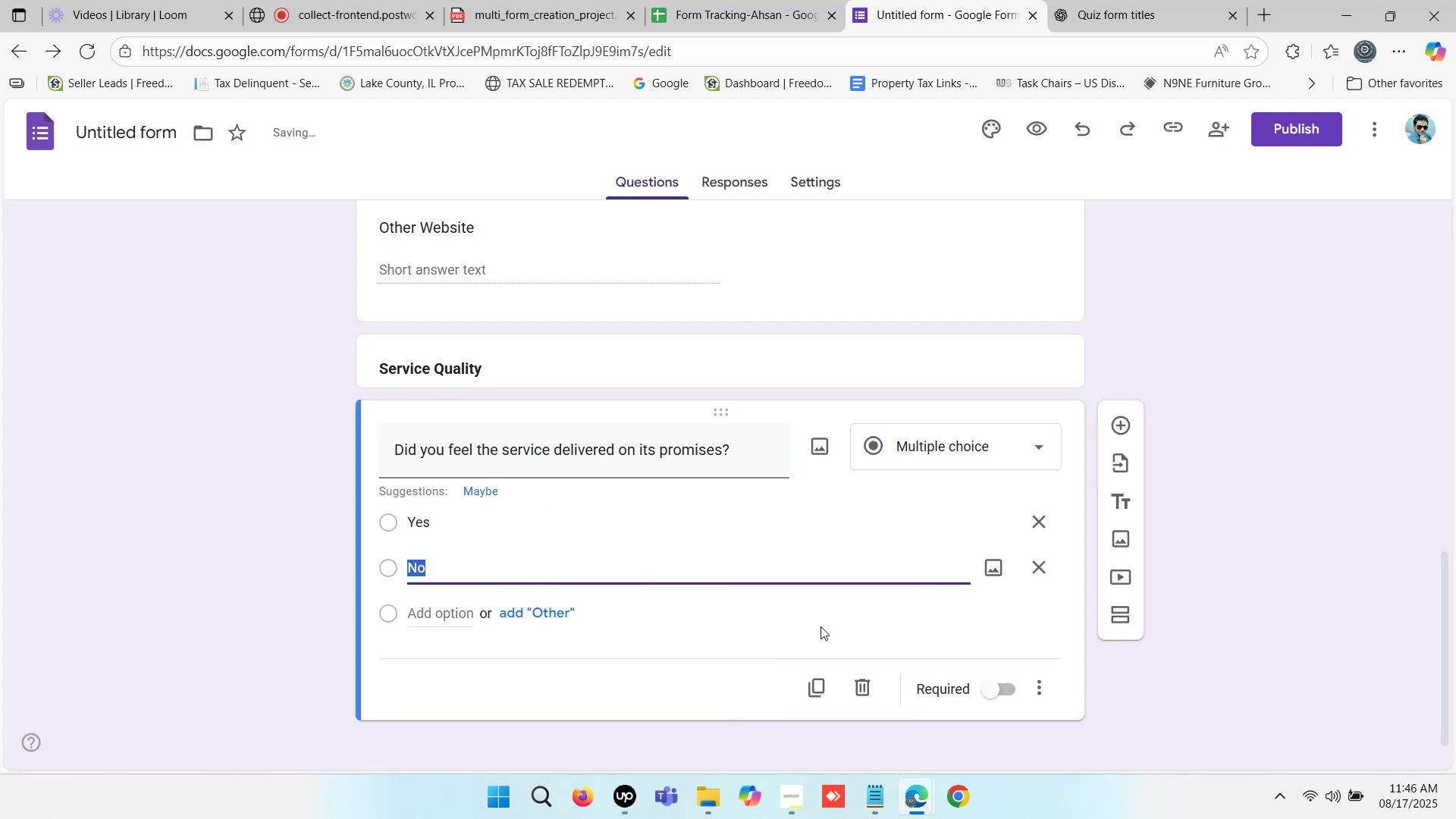 
left_click([992, 691])
 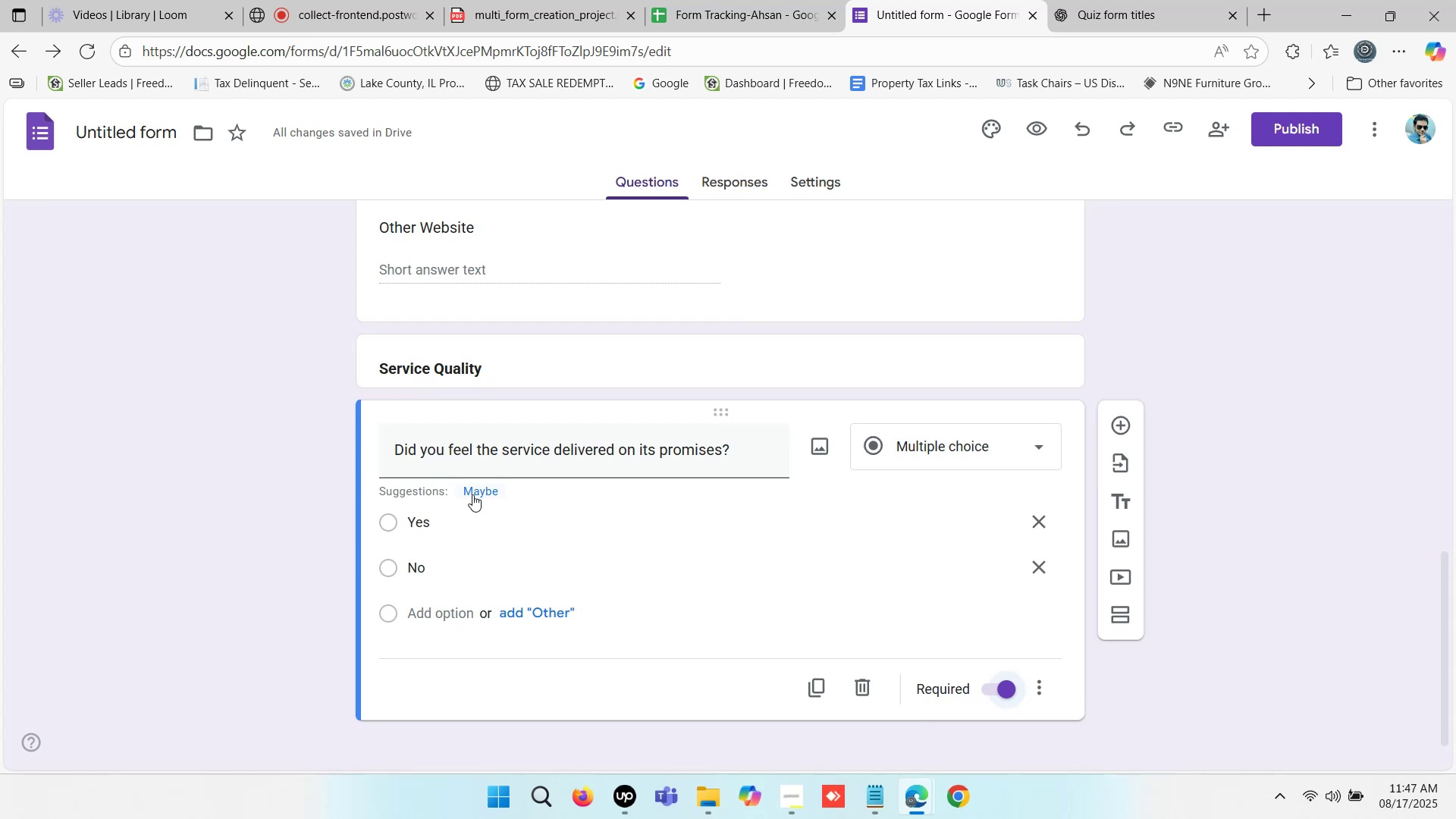 
wait(11.84)
 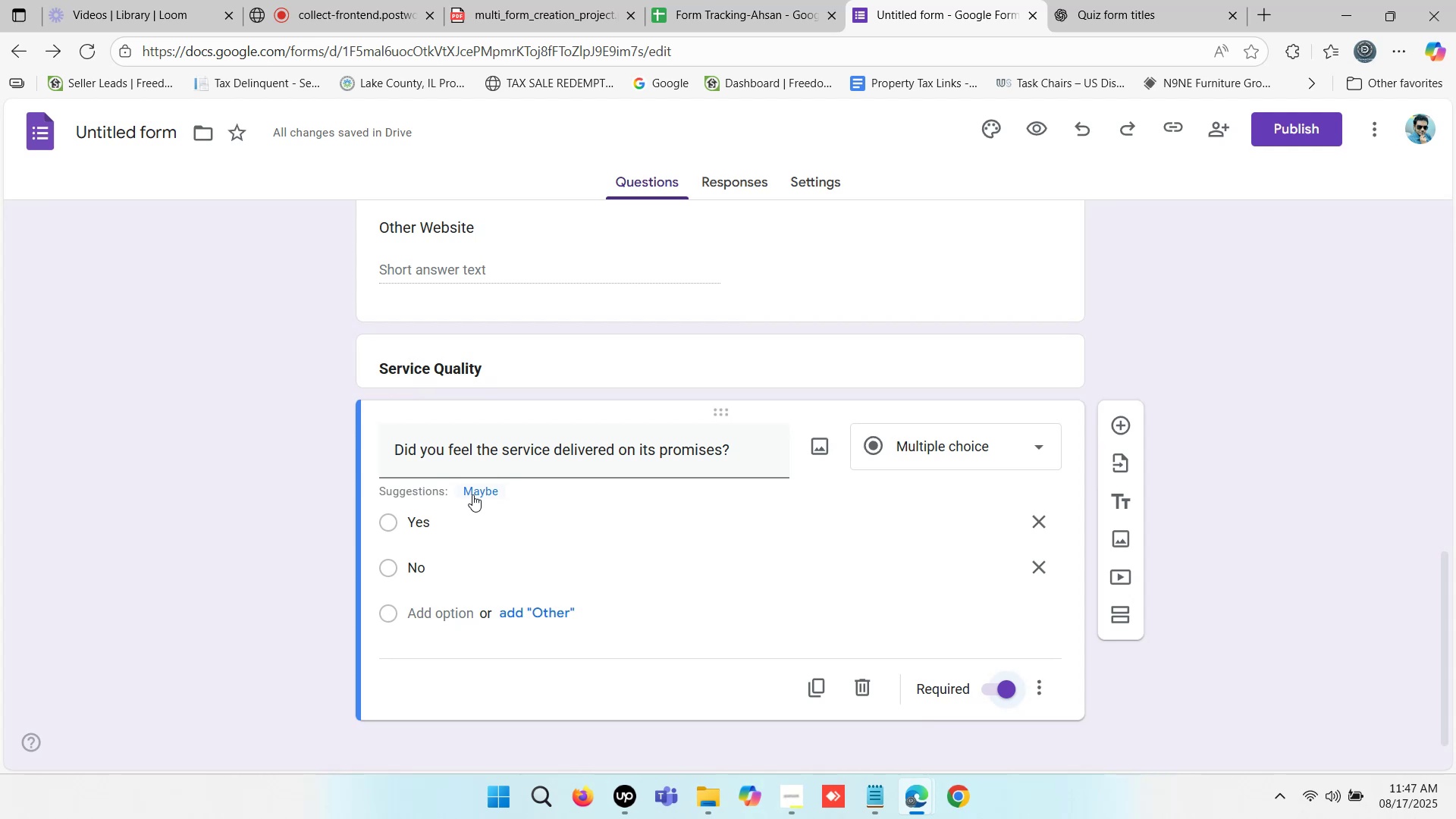 
left_click([1122, 426])
 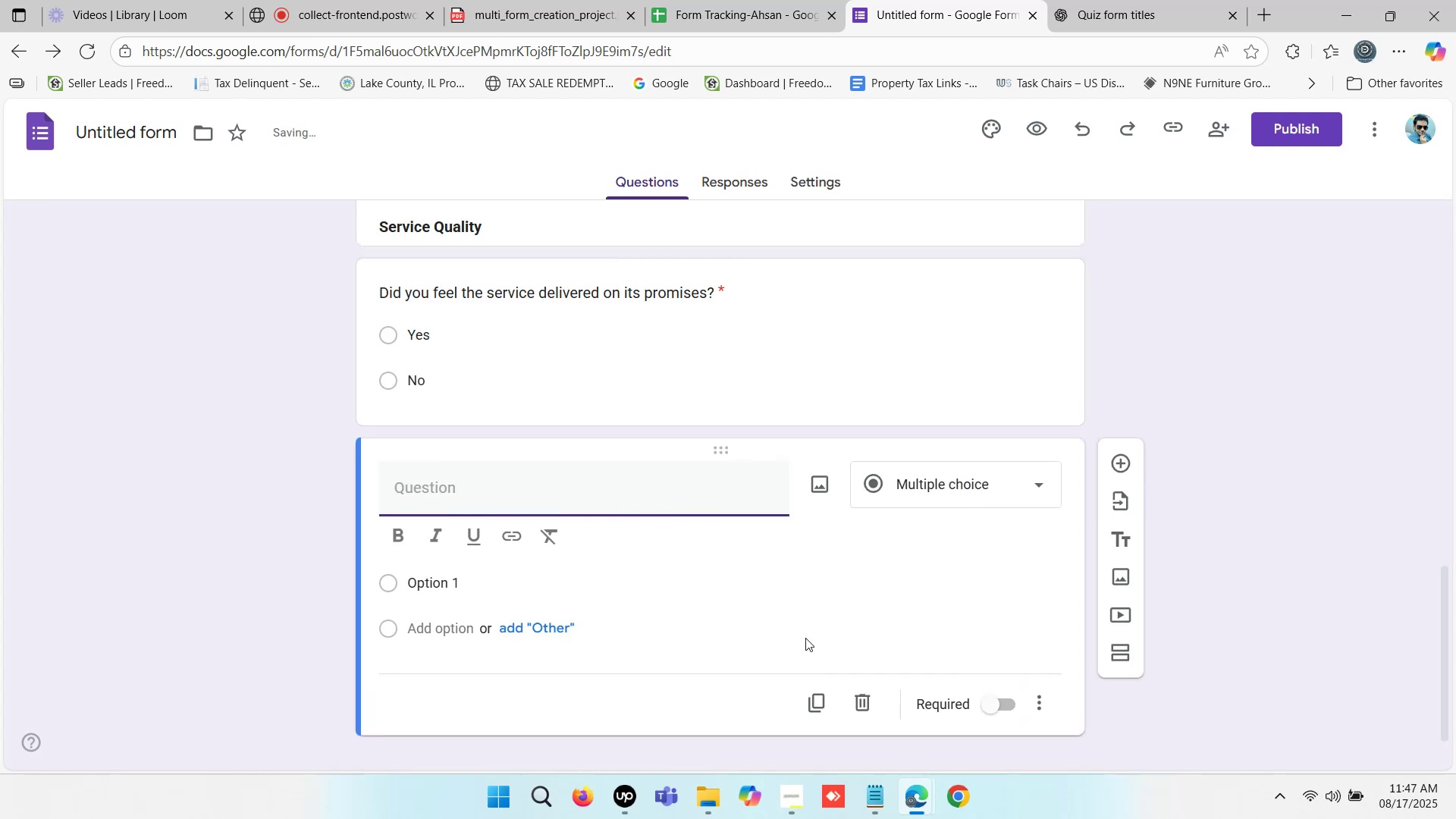 
scroll: coordinate [778, 436], scroll_direction: up, amount: 12.0
 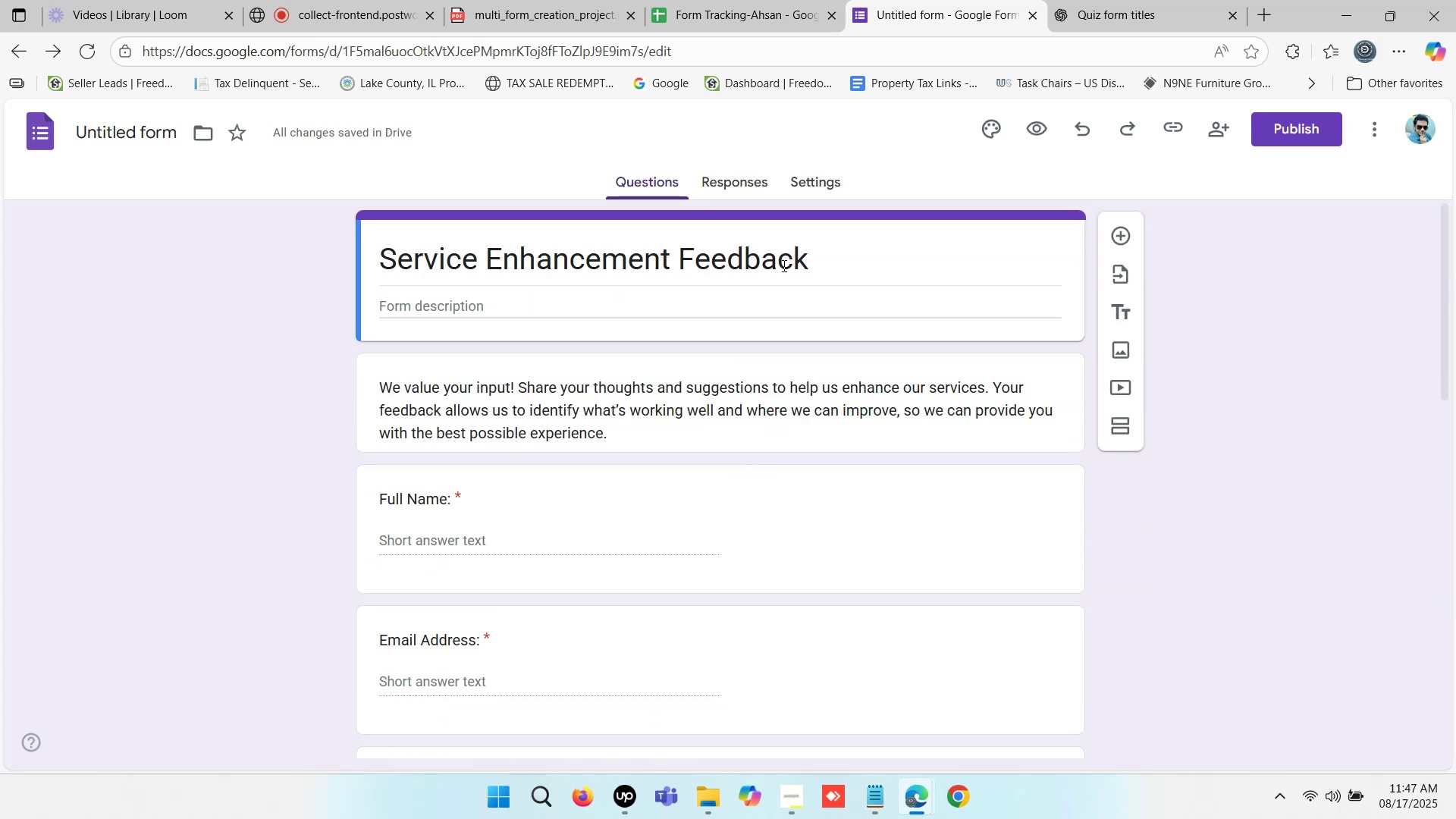 
wait(9.49)
 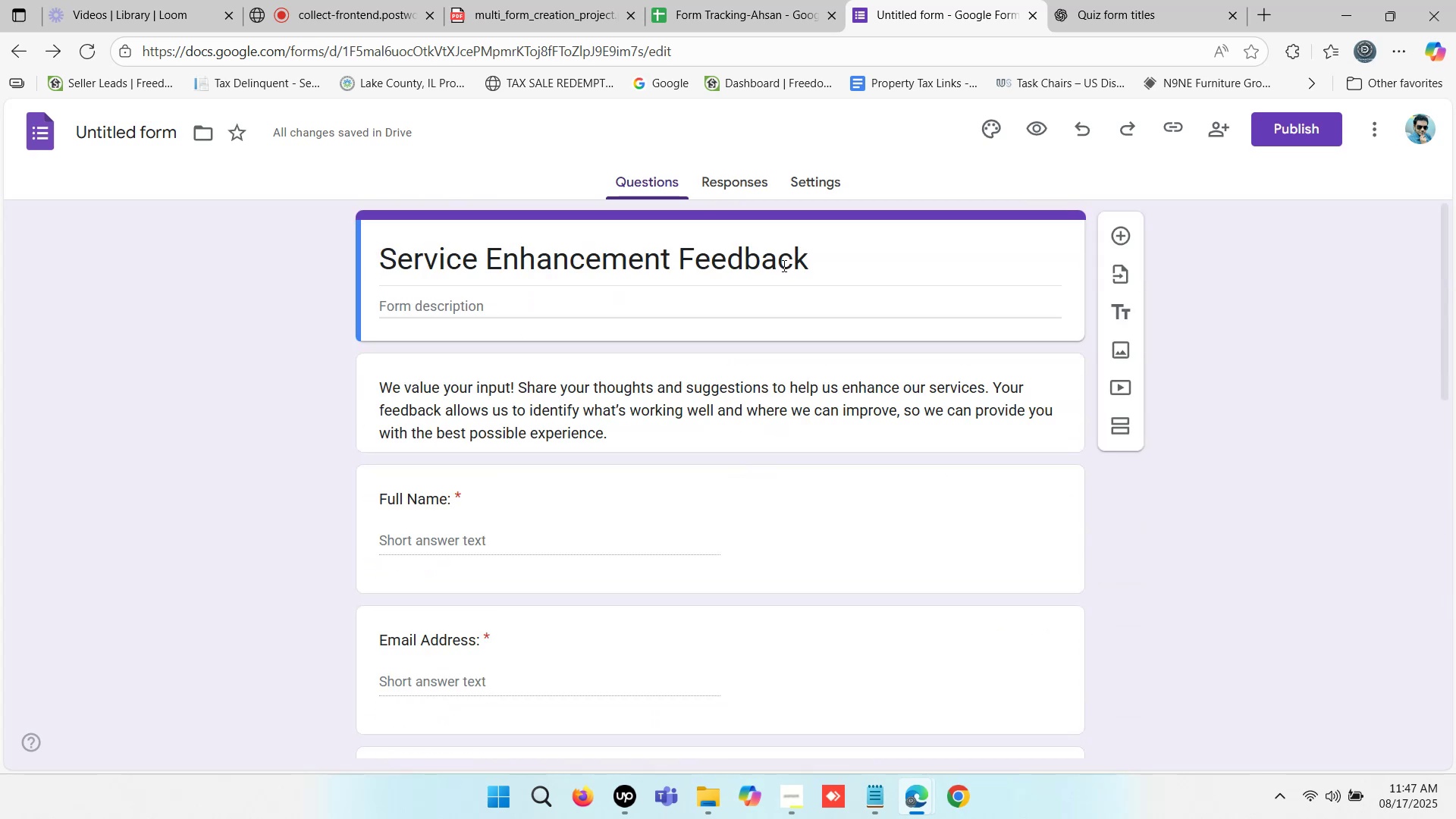 
scroll: coordinate [824, 399], scroll_direction: down, amount: 2.0
 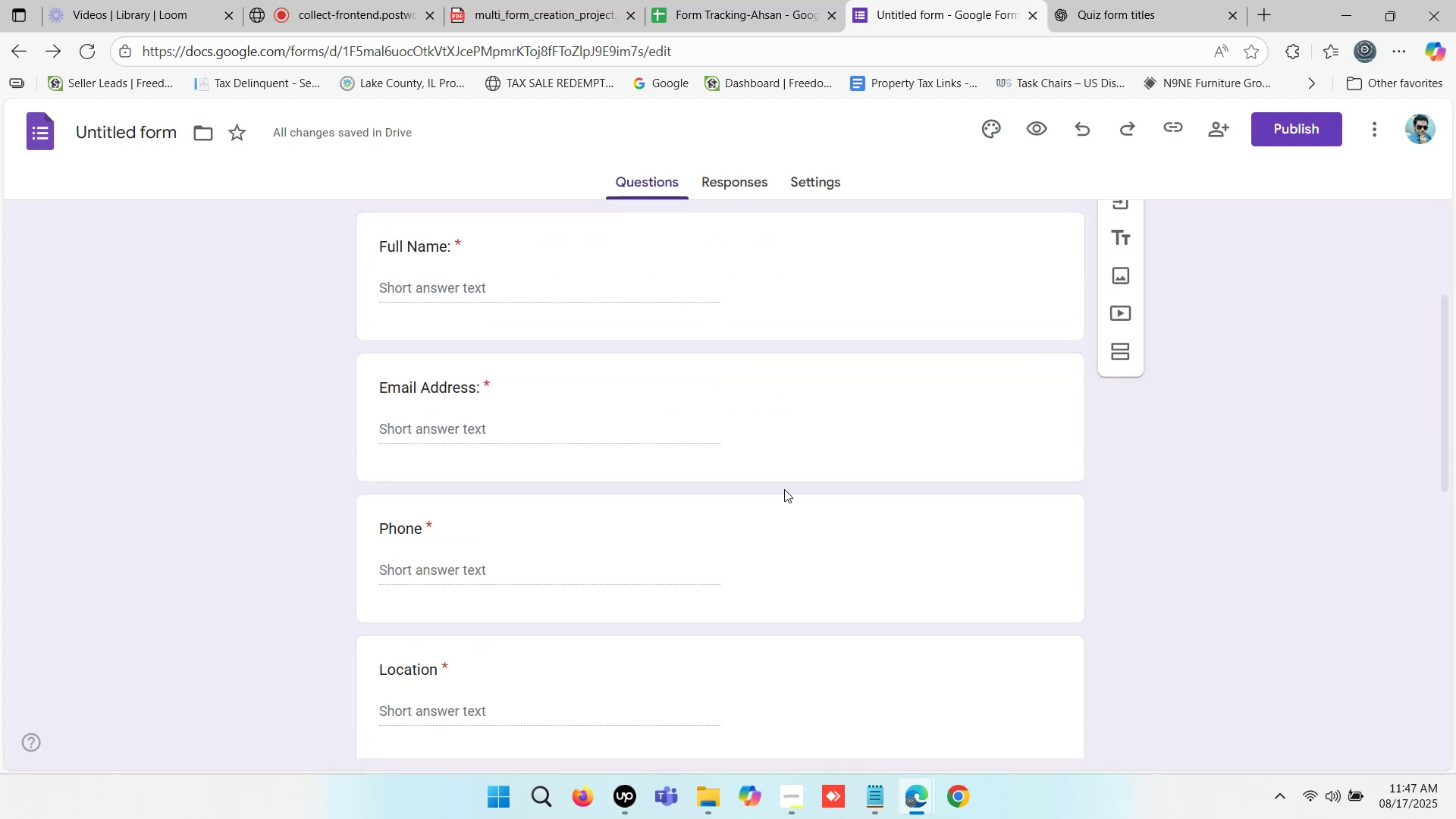 
scroll: coordinate [768, 449], scroll_direction: up, amount: 2.0
 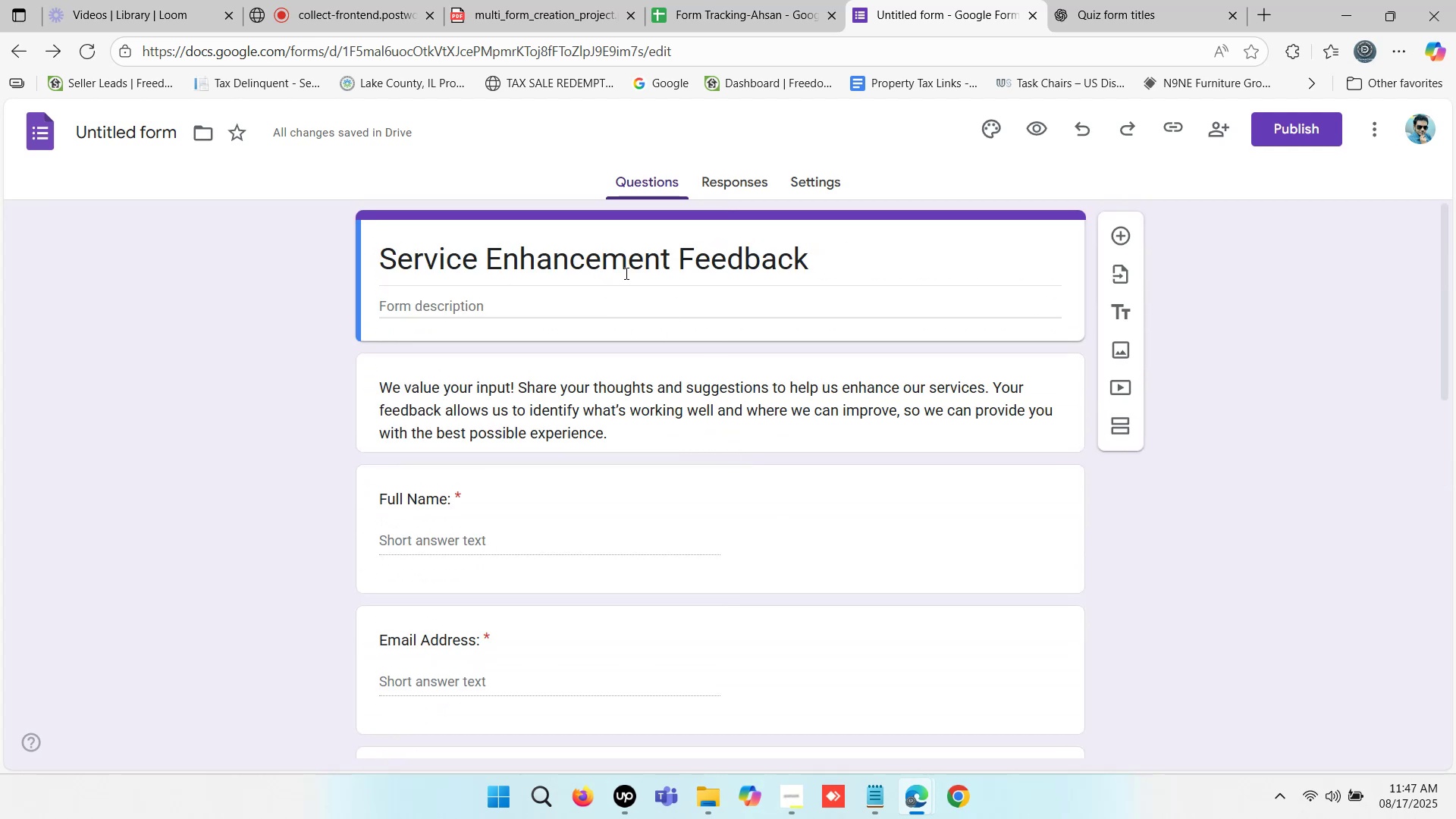 
scroll: coordinate [800, 463], scroll_direction: down, amount: 5.0
 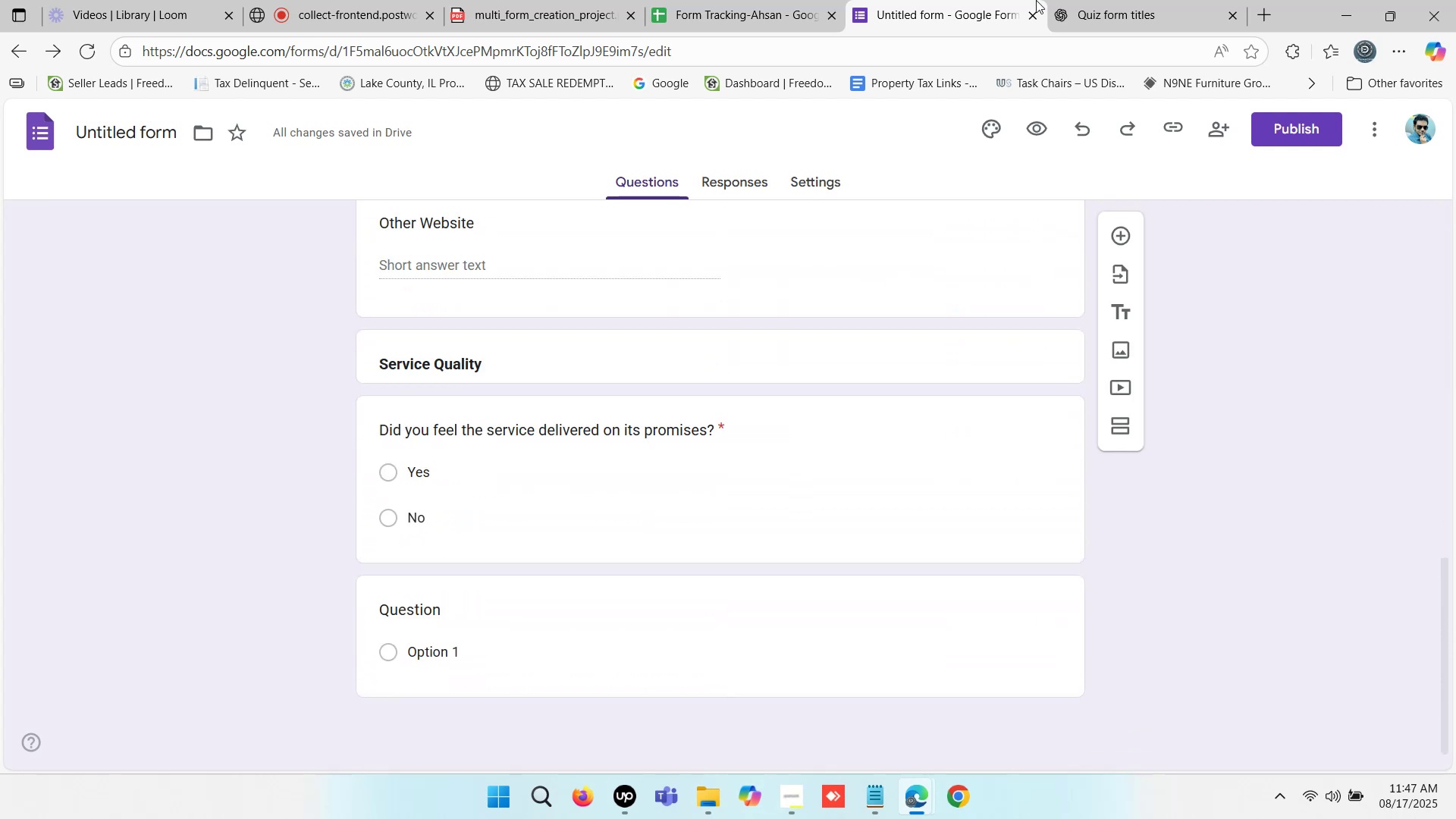 
left_click([1129, 0])
 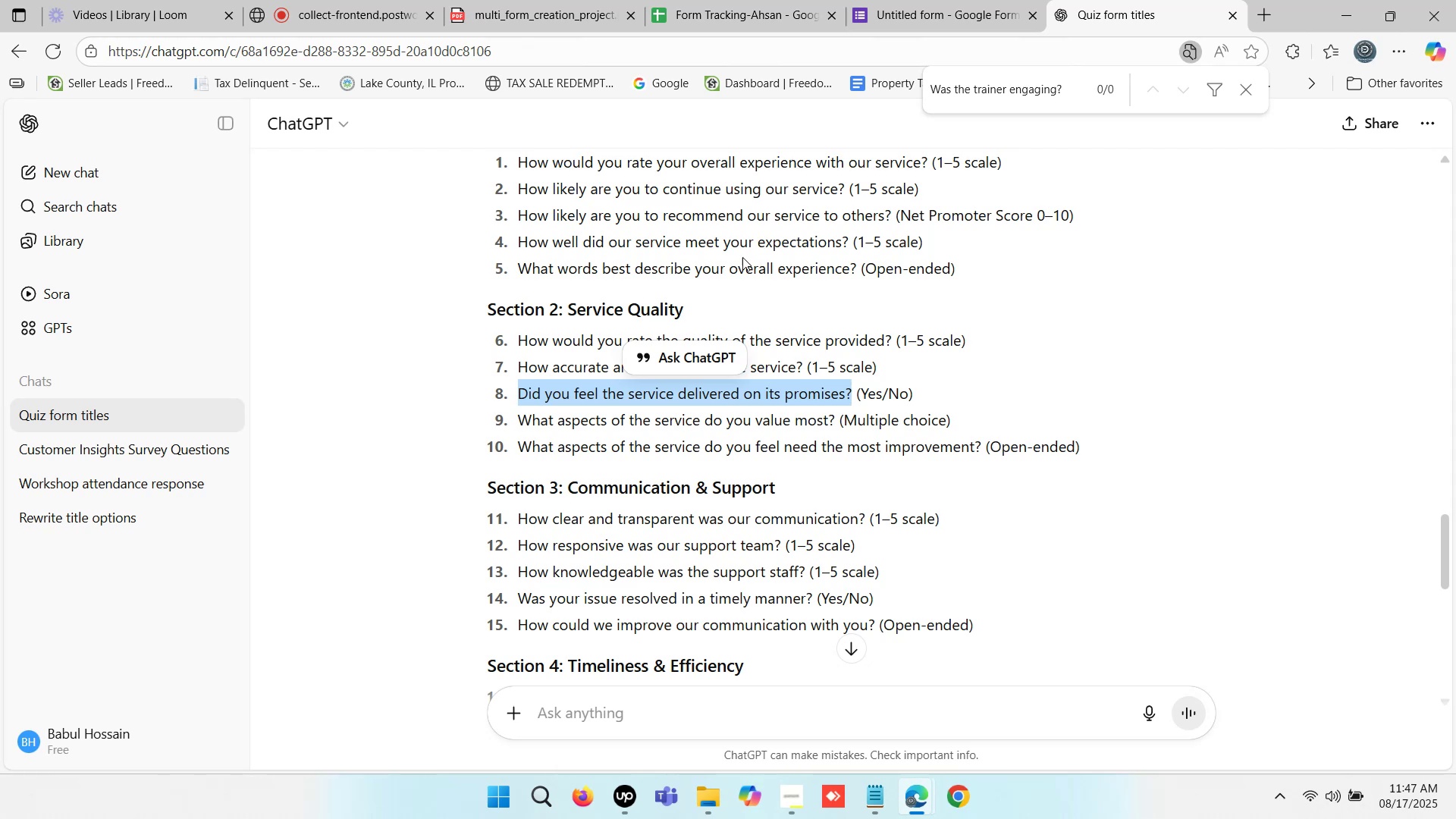 
scroll: coordinate [685, 317], scroll_direction: down, amount: 1.0
 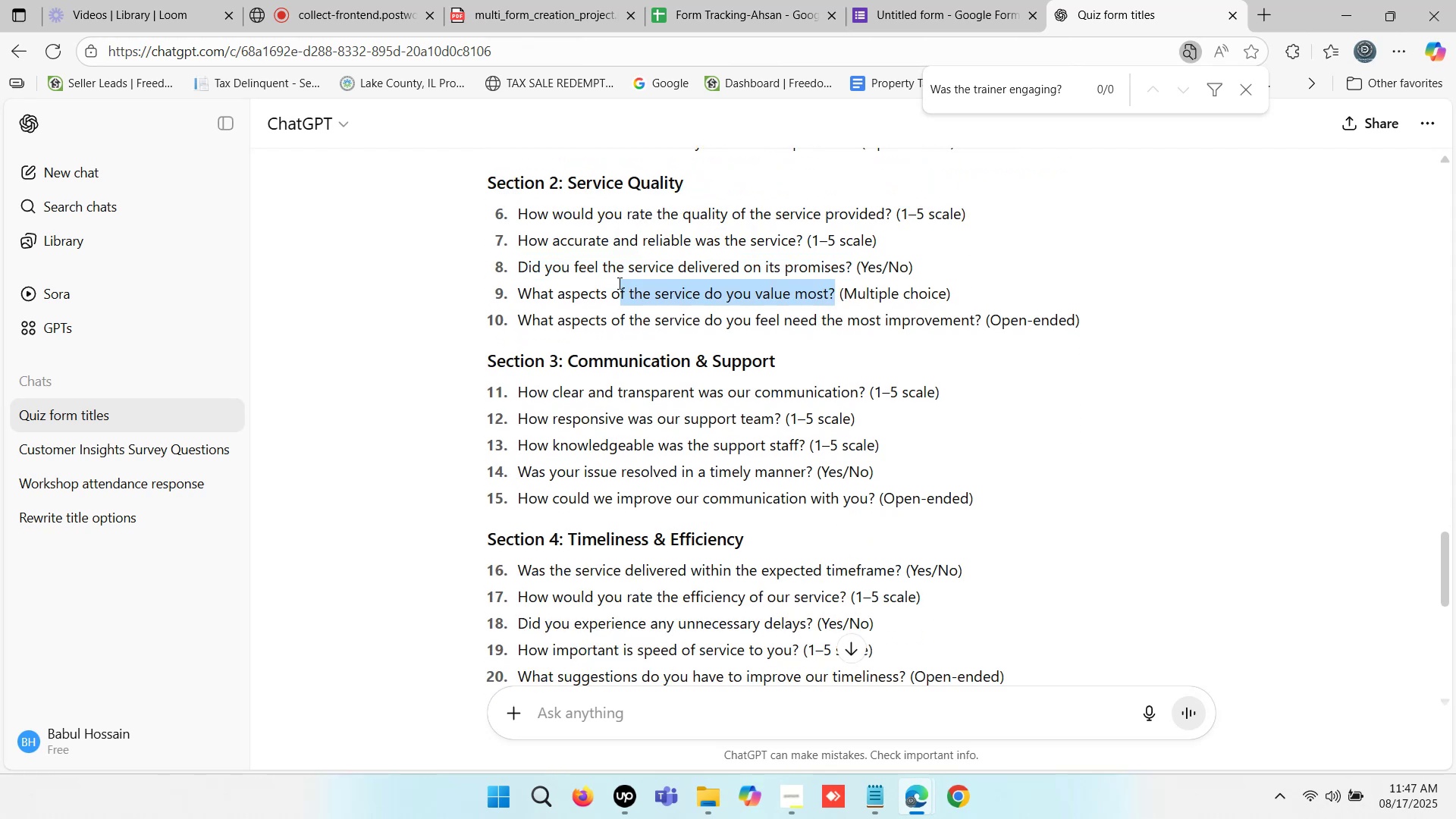 
wait(8.15)
 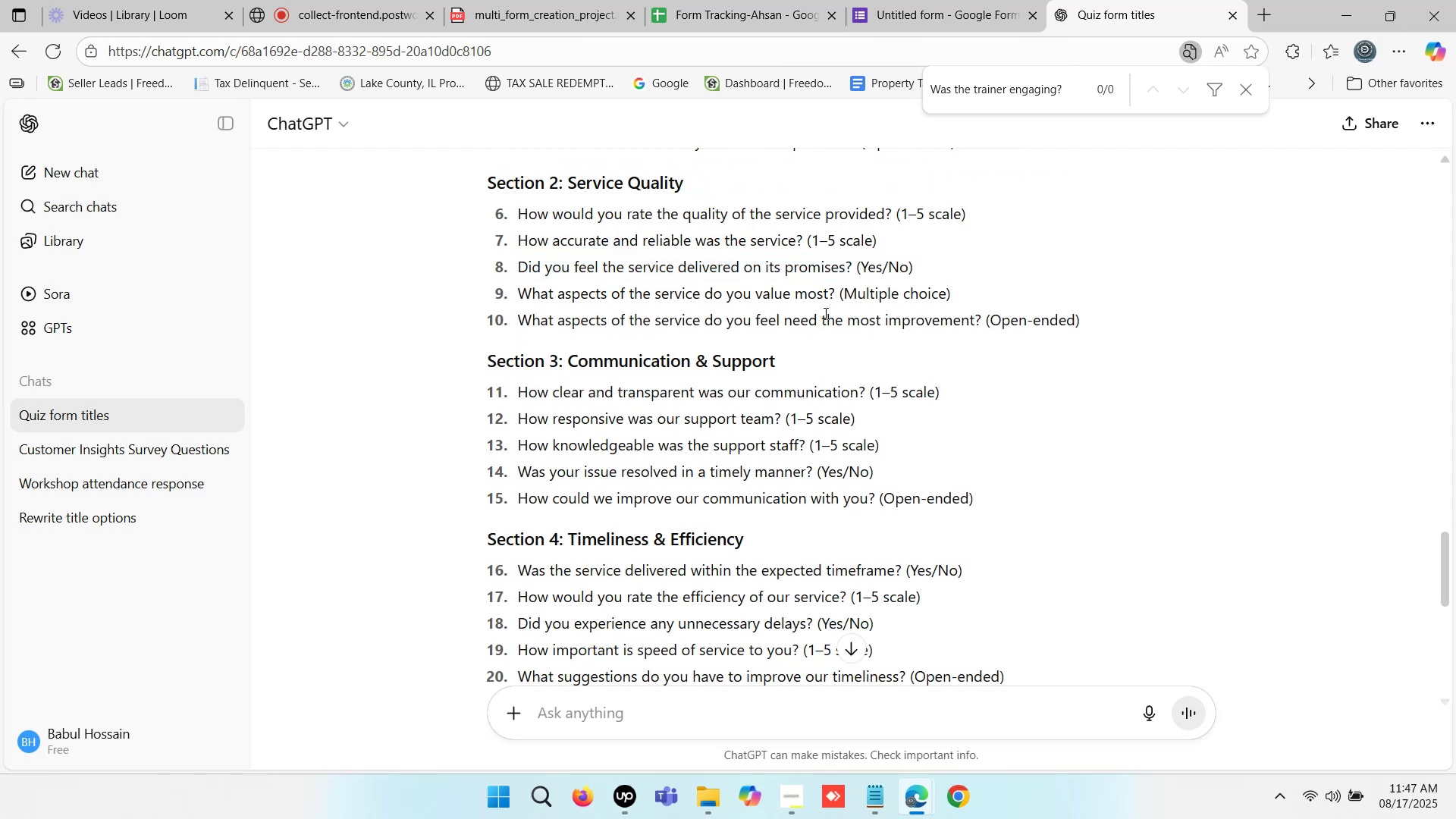 
key(Control+C)
 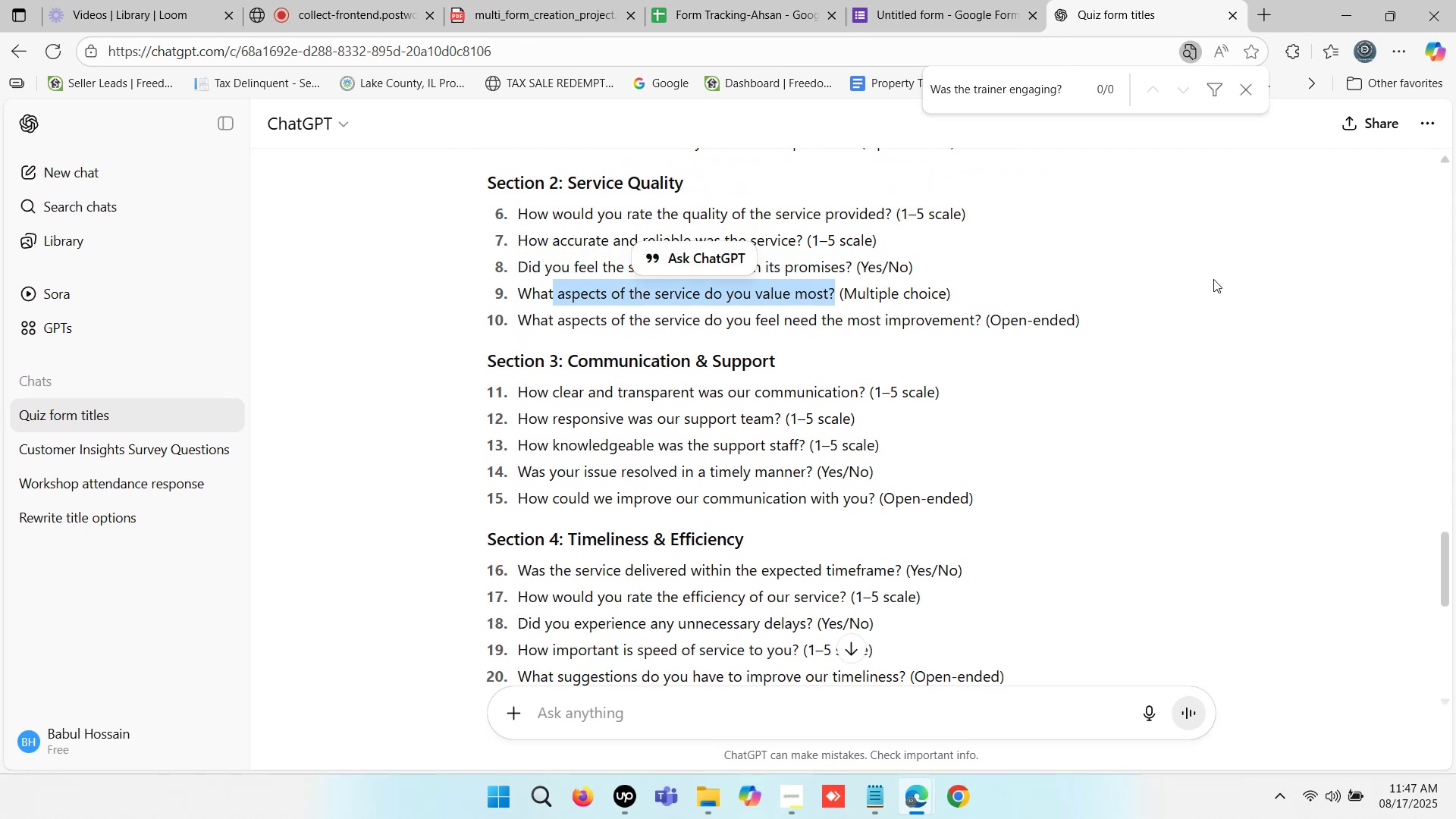 
key(Control+C)
 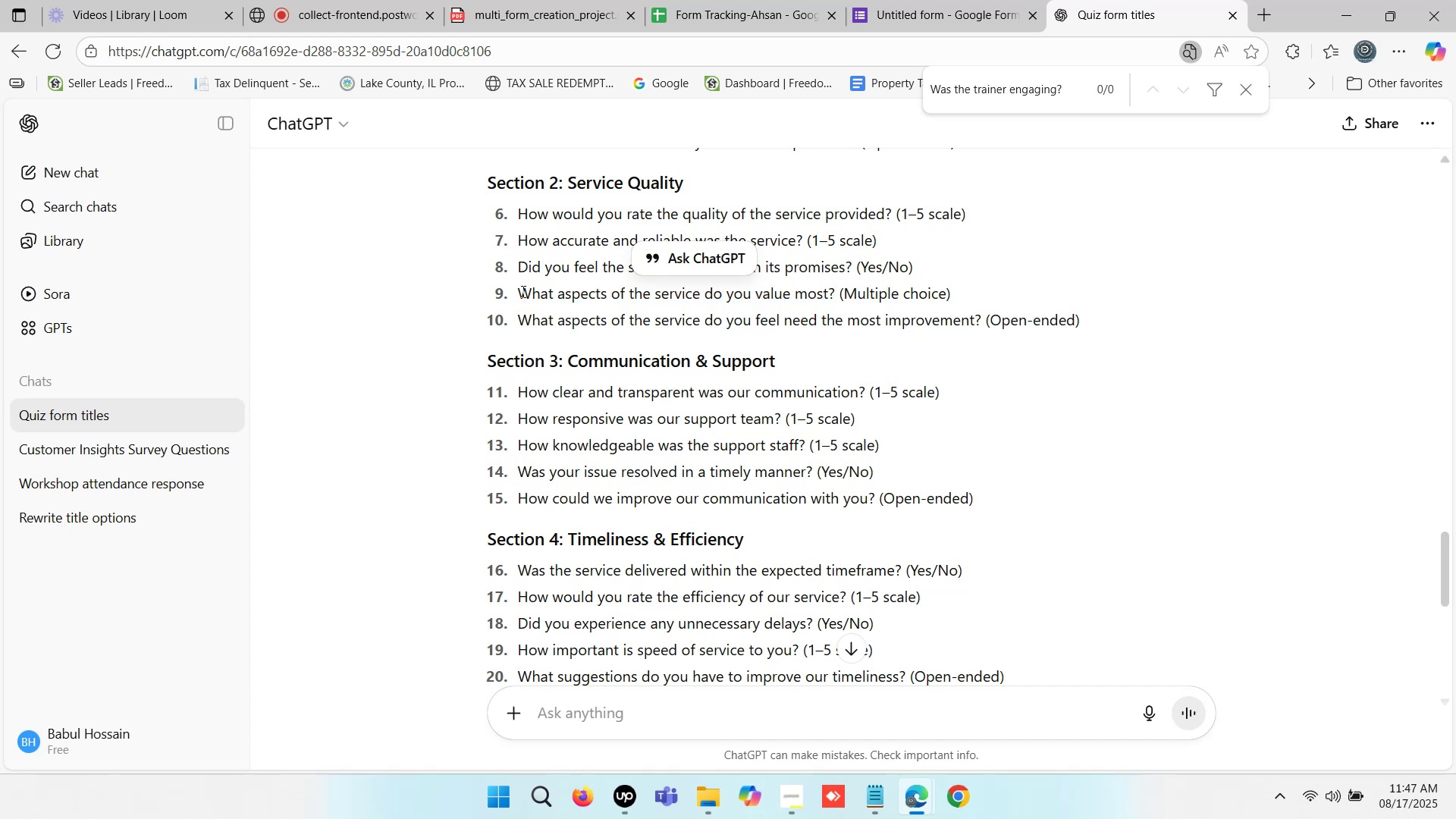 
key(Control+C)
 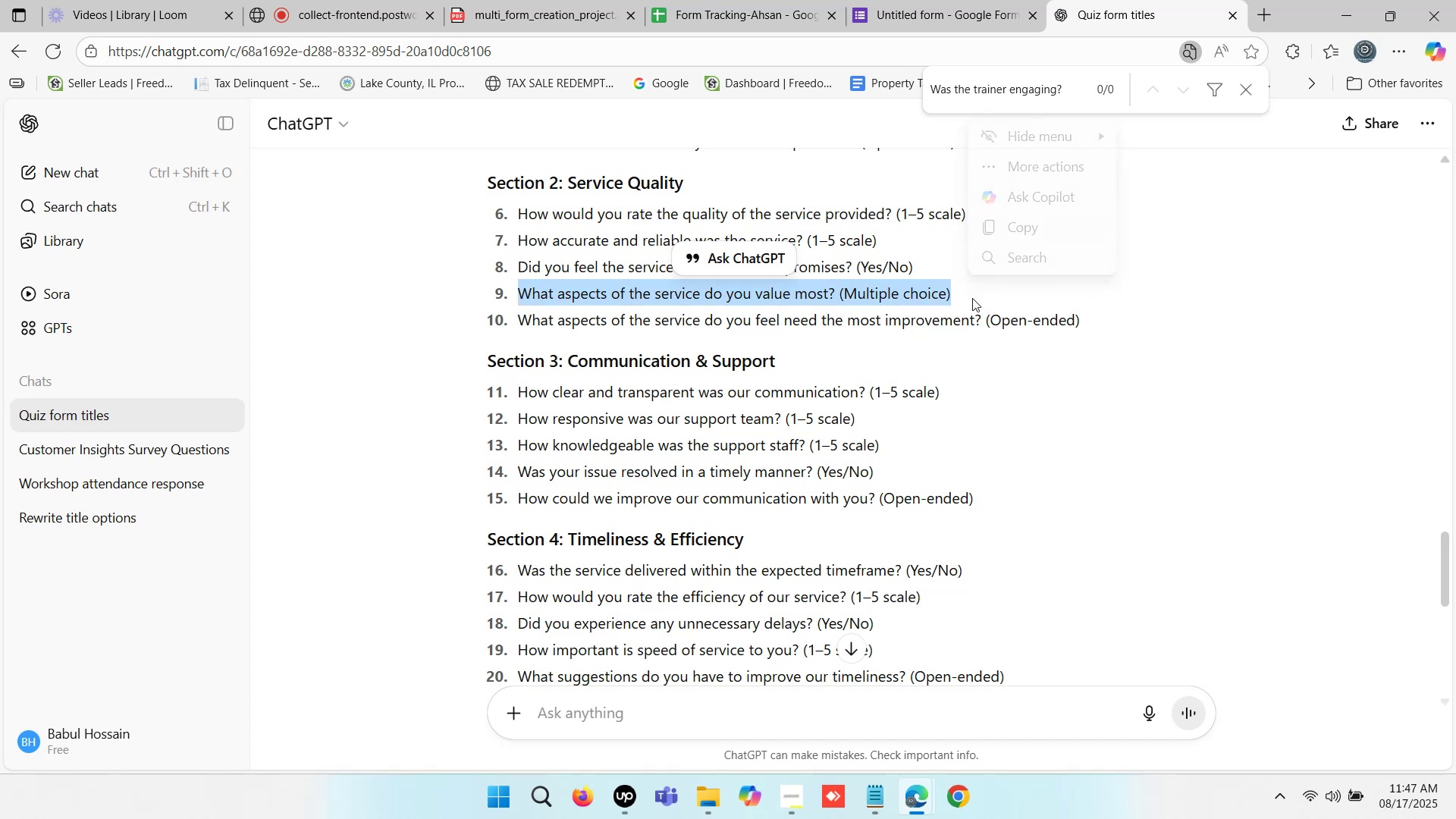 
scroll: coordinate [660, 719], scroll_direction: down, amount: 7.0
 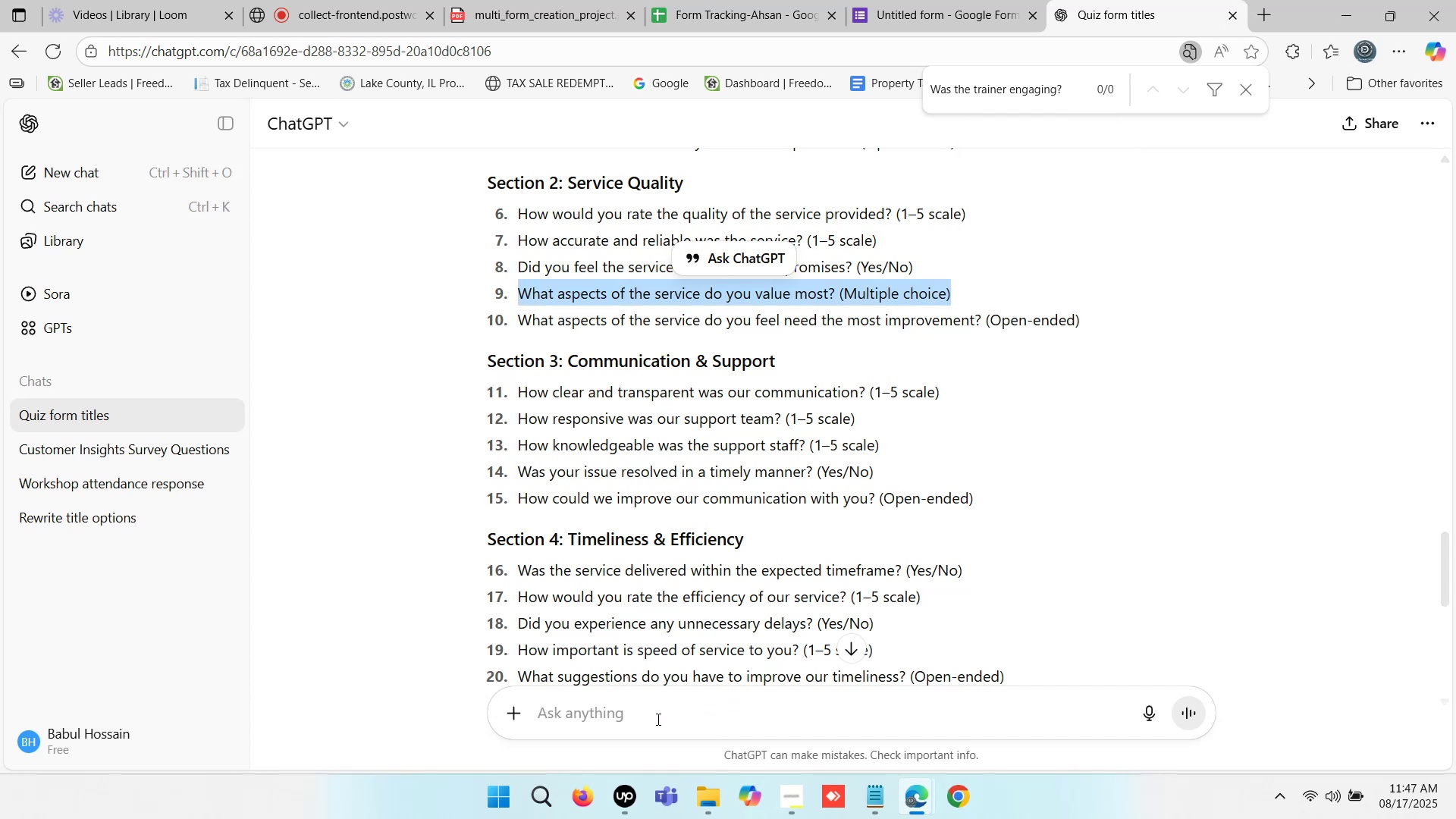 
key(Control+ControlLeft)
 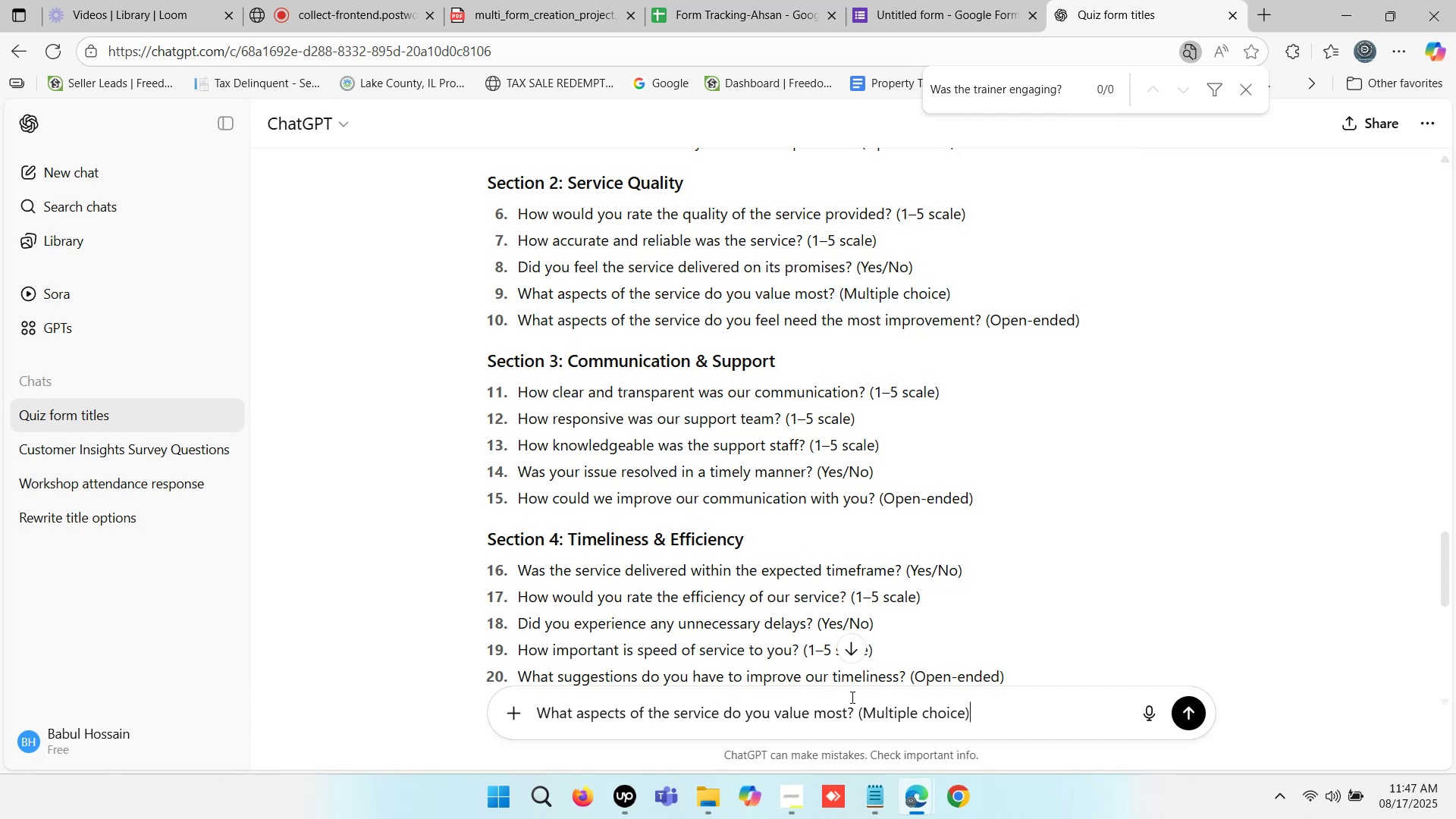 
left_click([655, 719])
 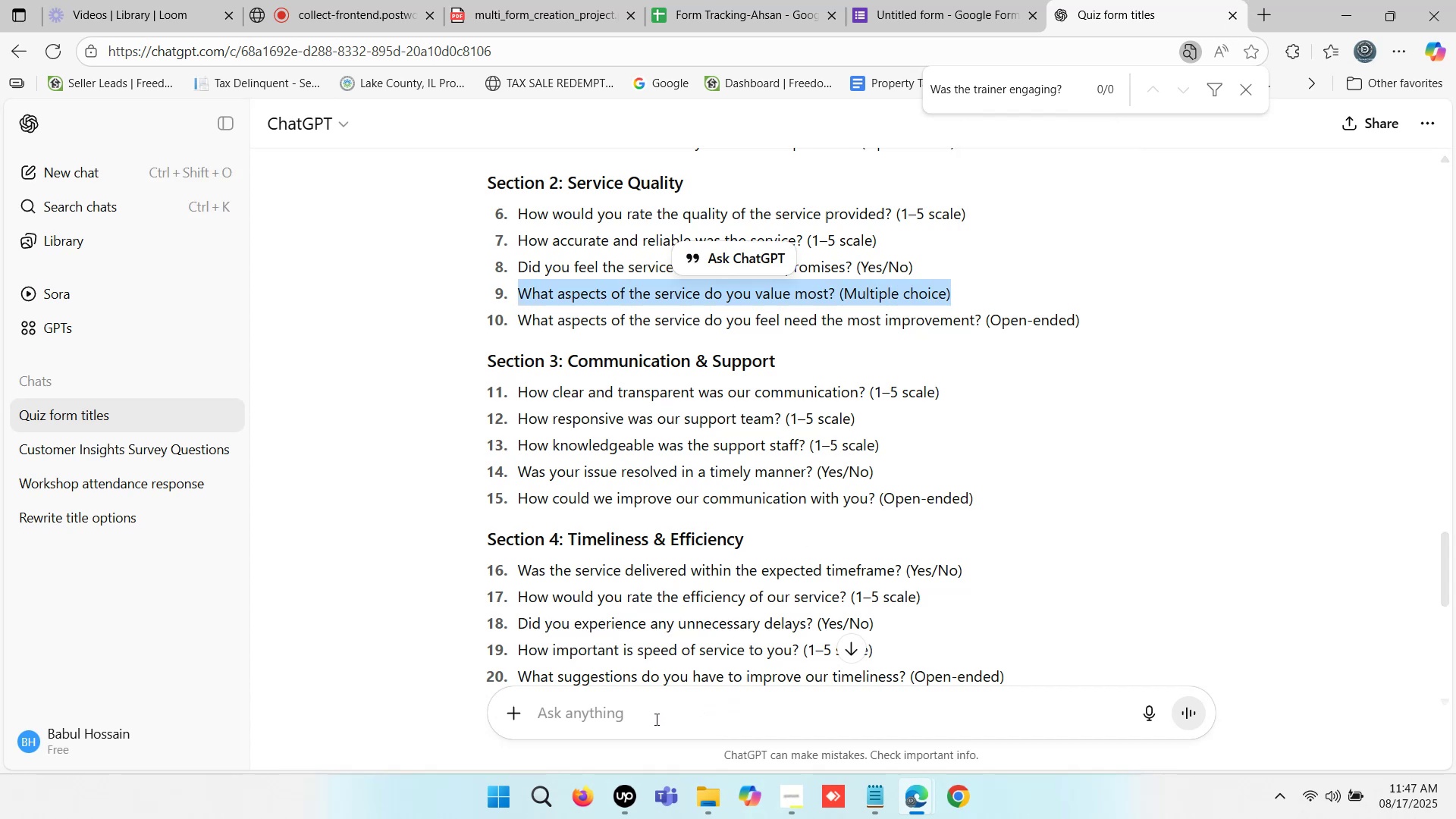 
key(Control+V)
 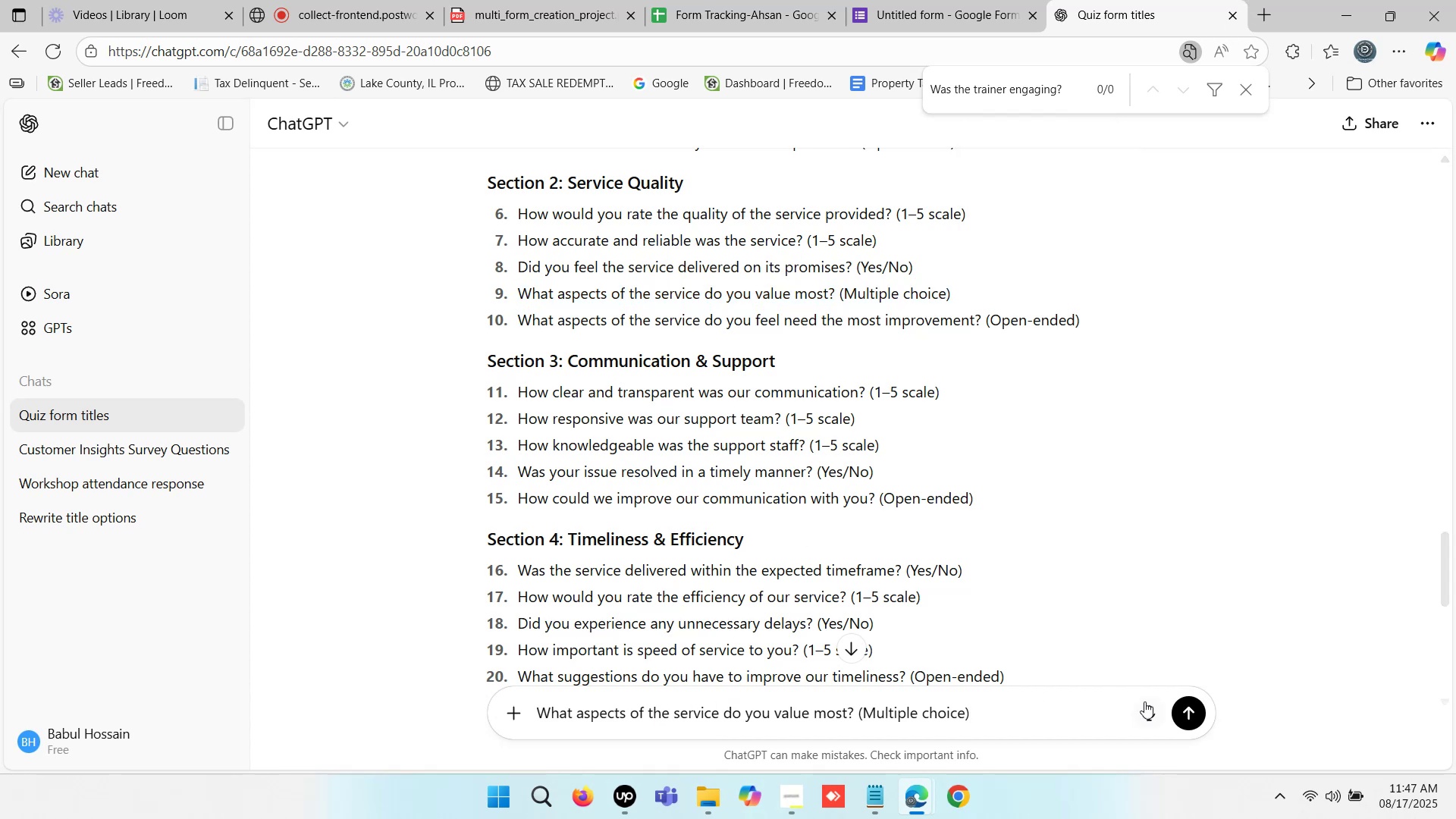 
left_click([1194, 704])
 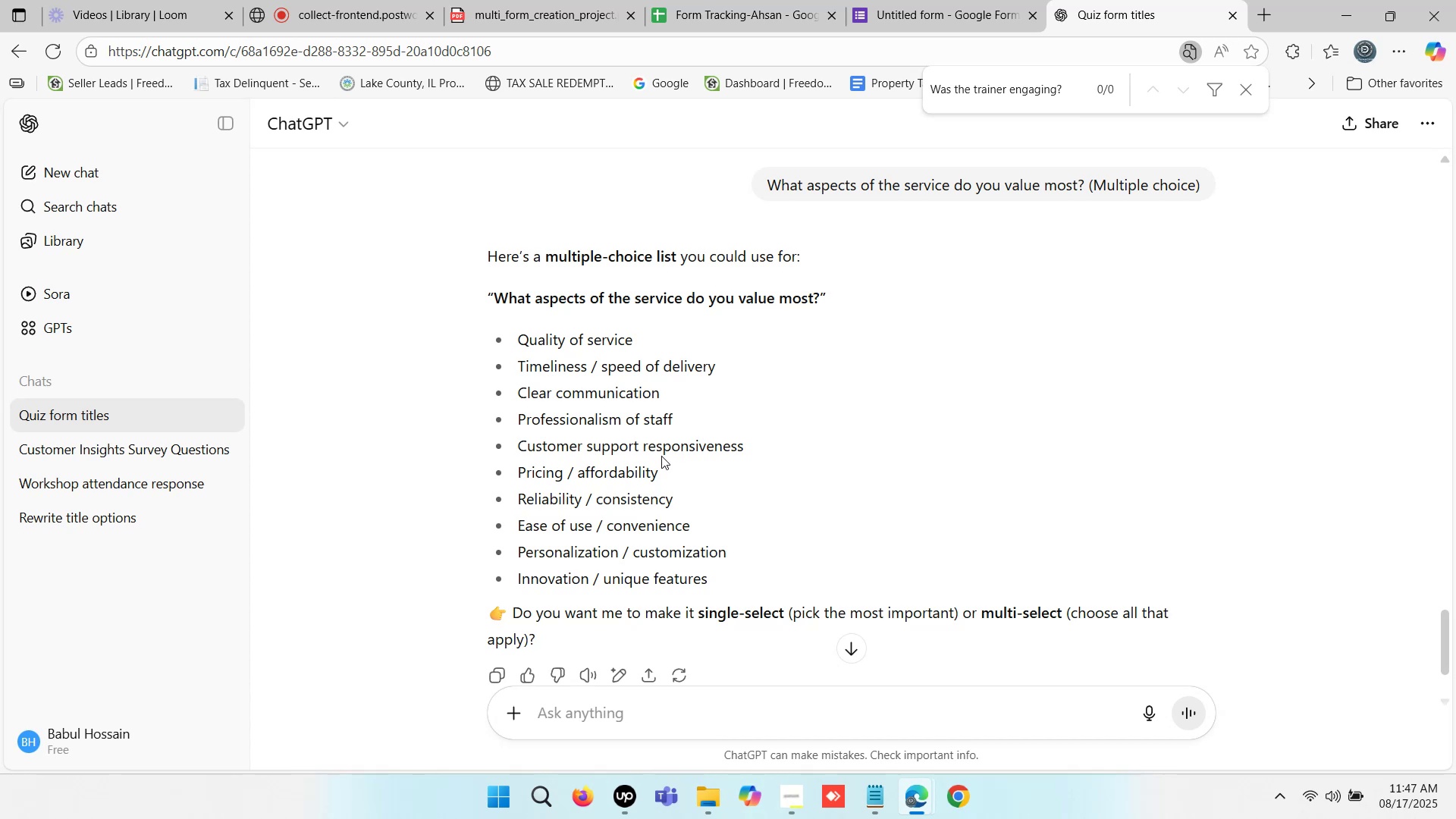 
wait(10.12)
 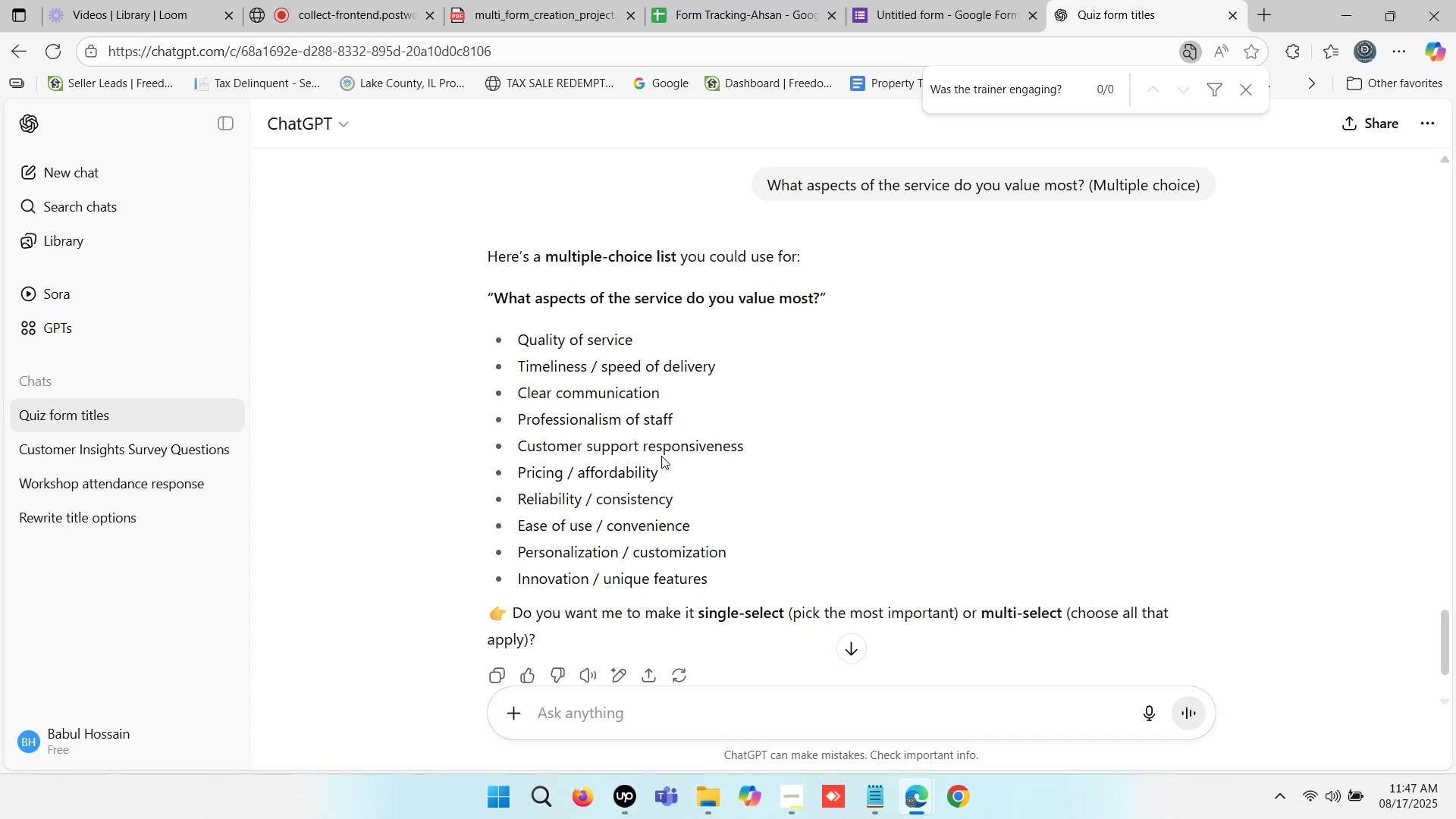 
key(Control+C)
 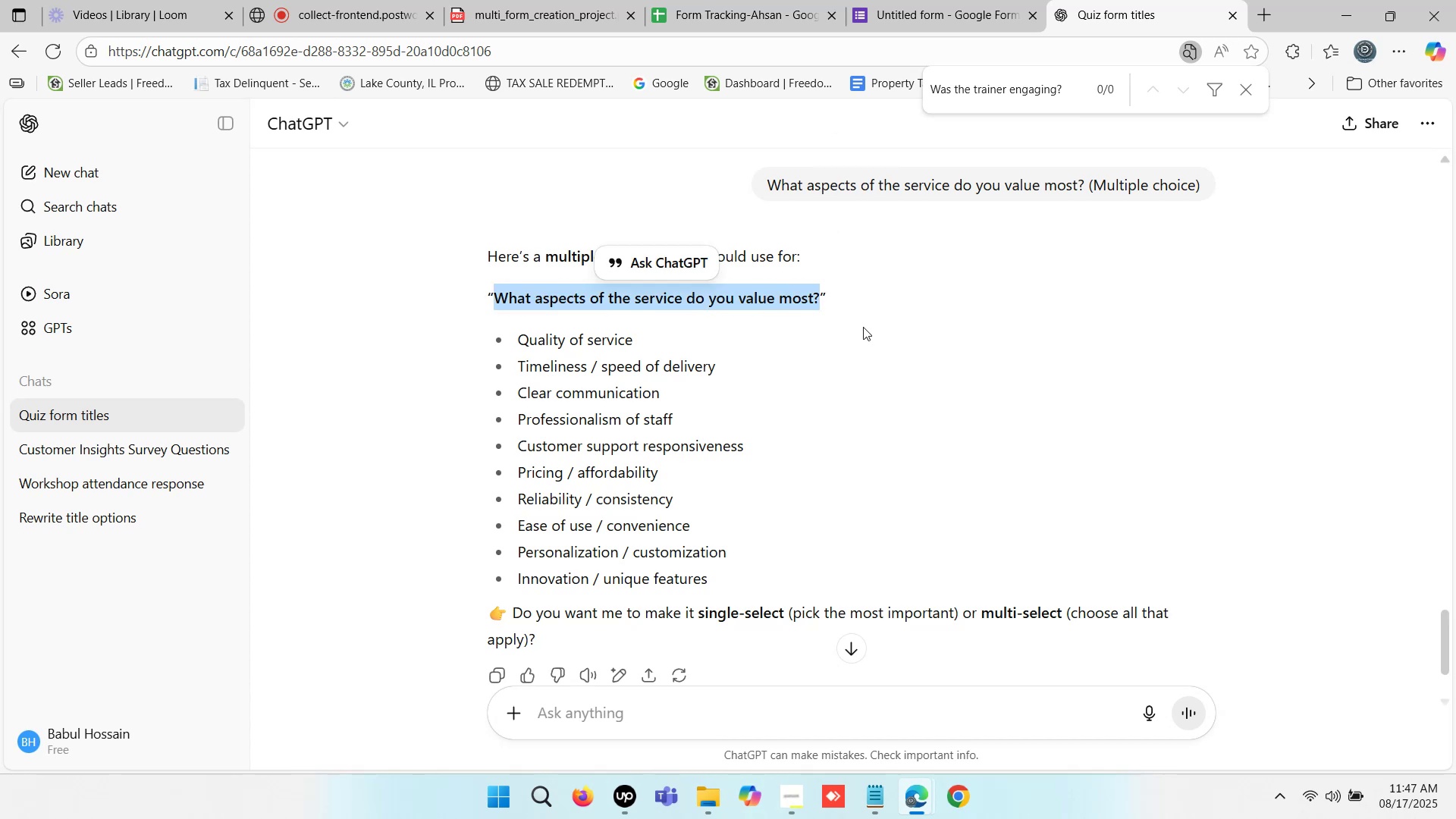 
key(Control+C)
 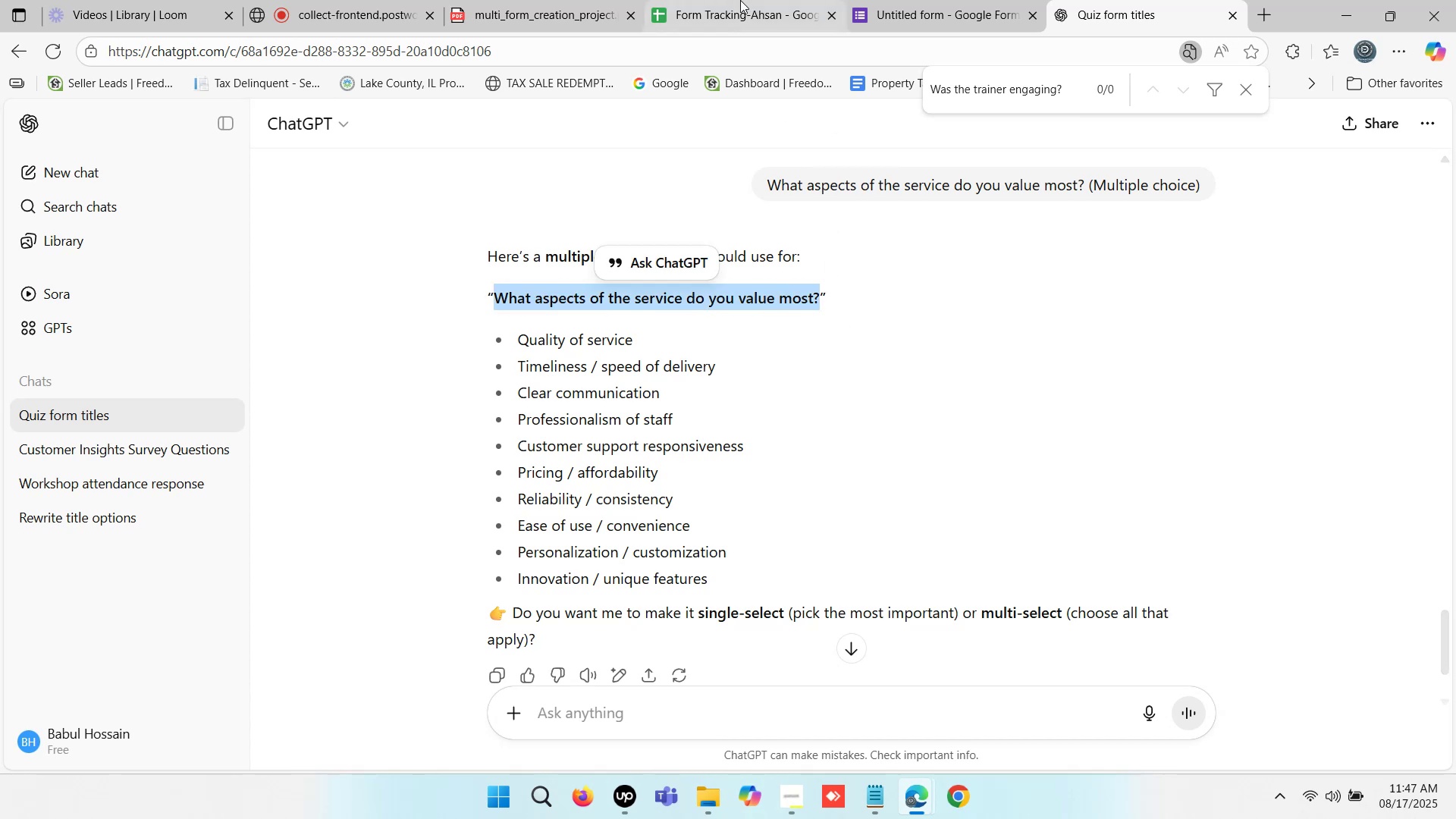 
left_click([740, 0])
 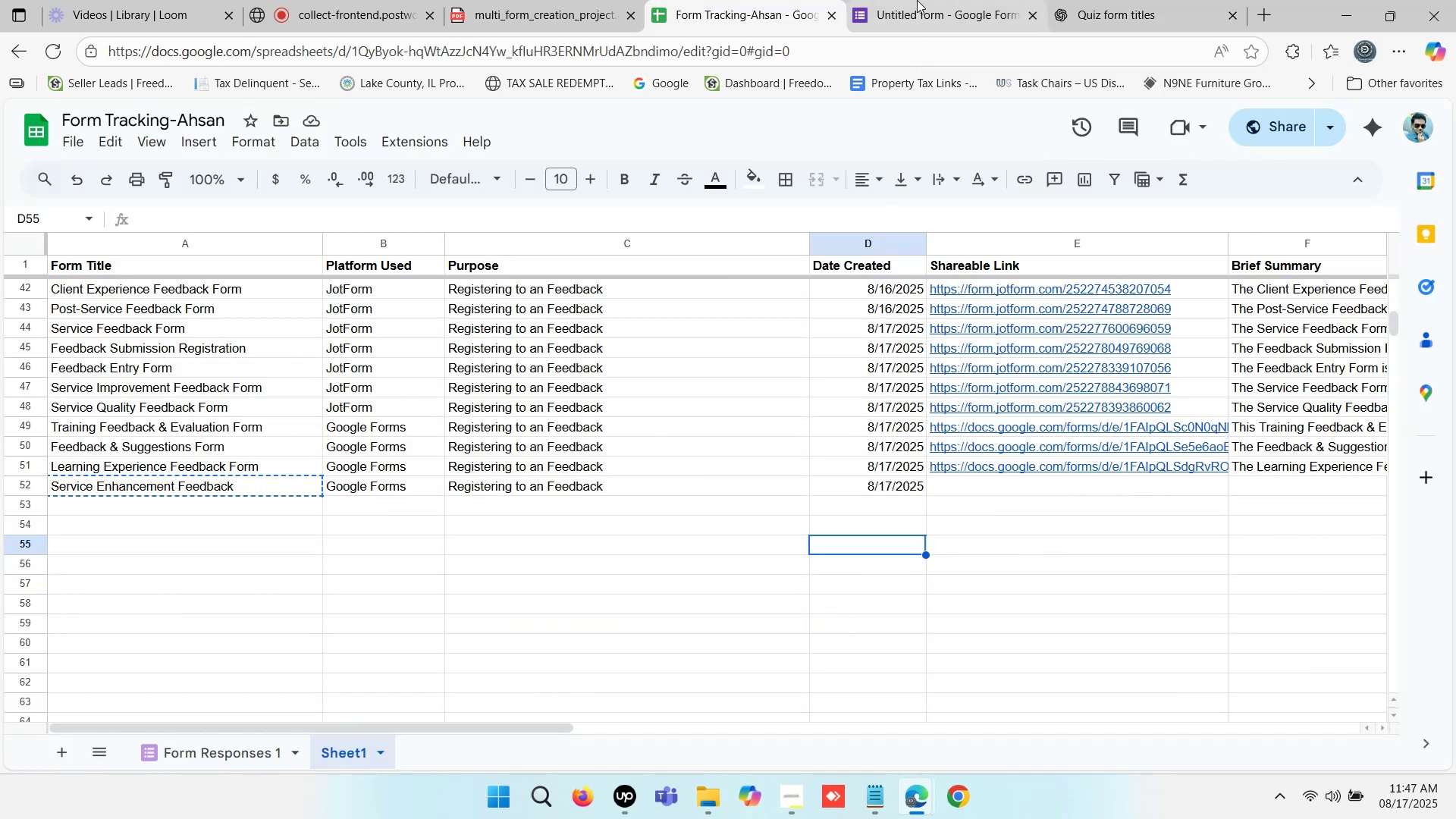 
double_click([927, 1])
 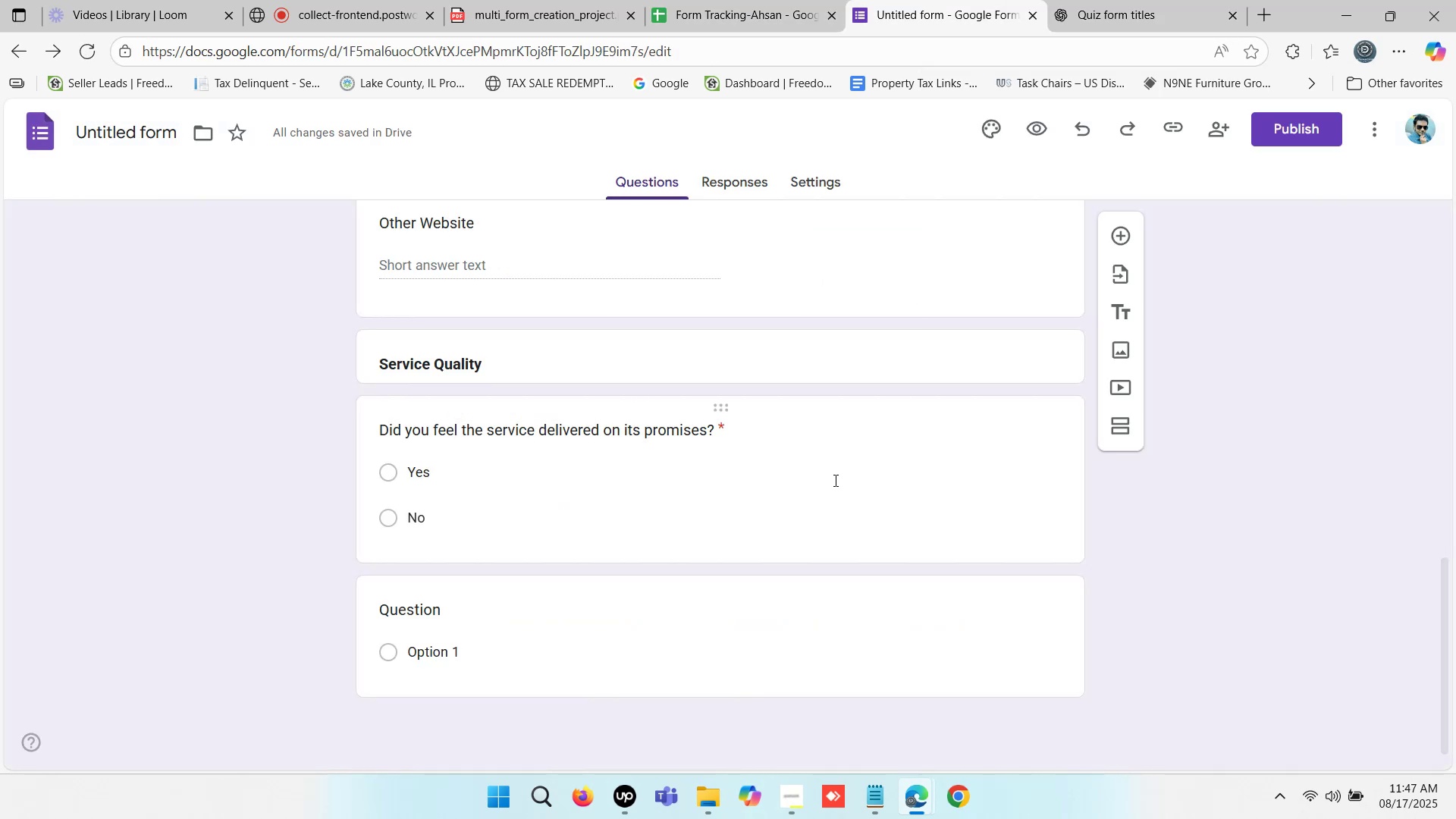 
scroll: coordinate [924, 510], scroll_direction: down, amount: 1.0
 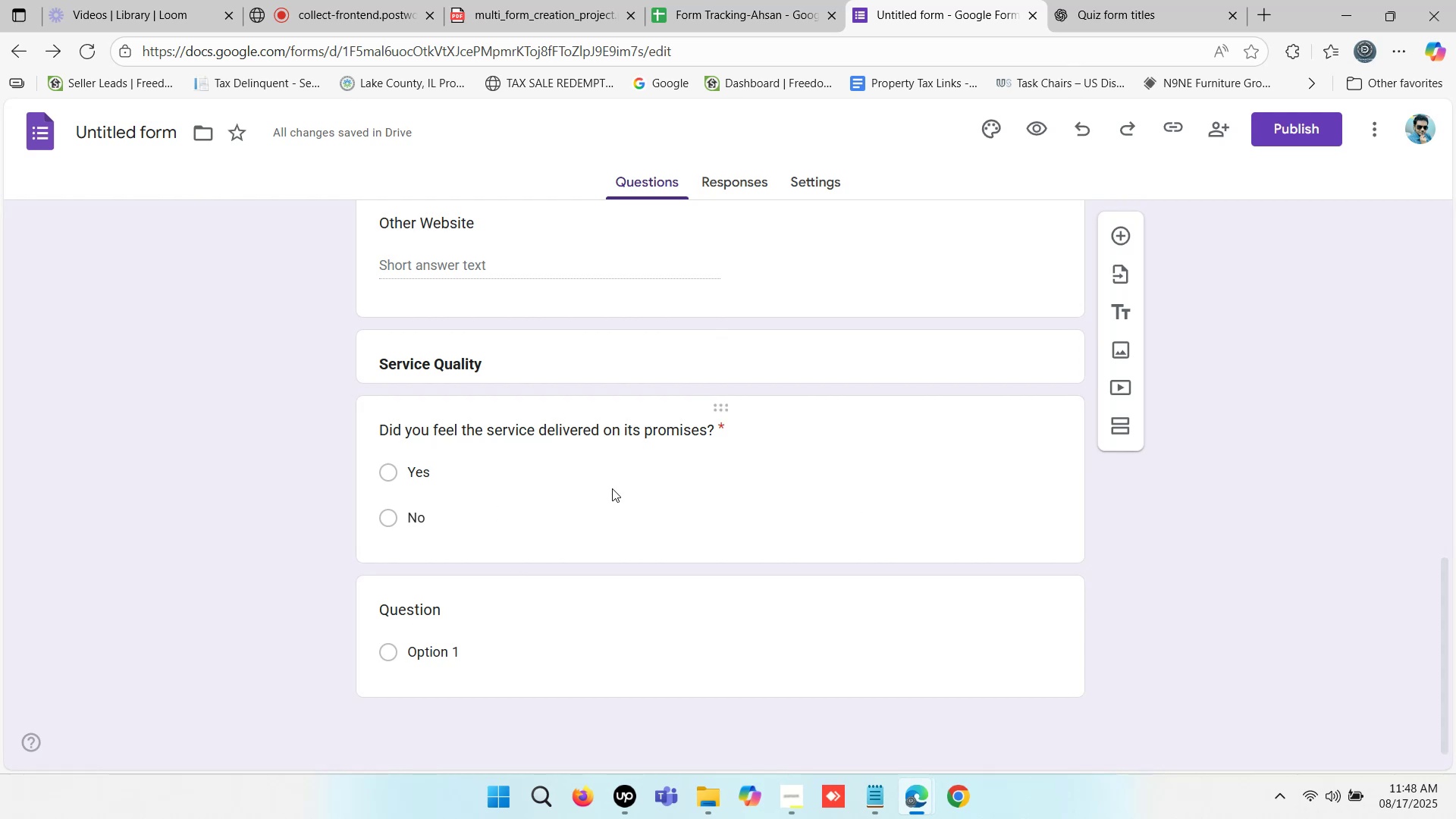 
wait(5.15)
 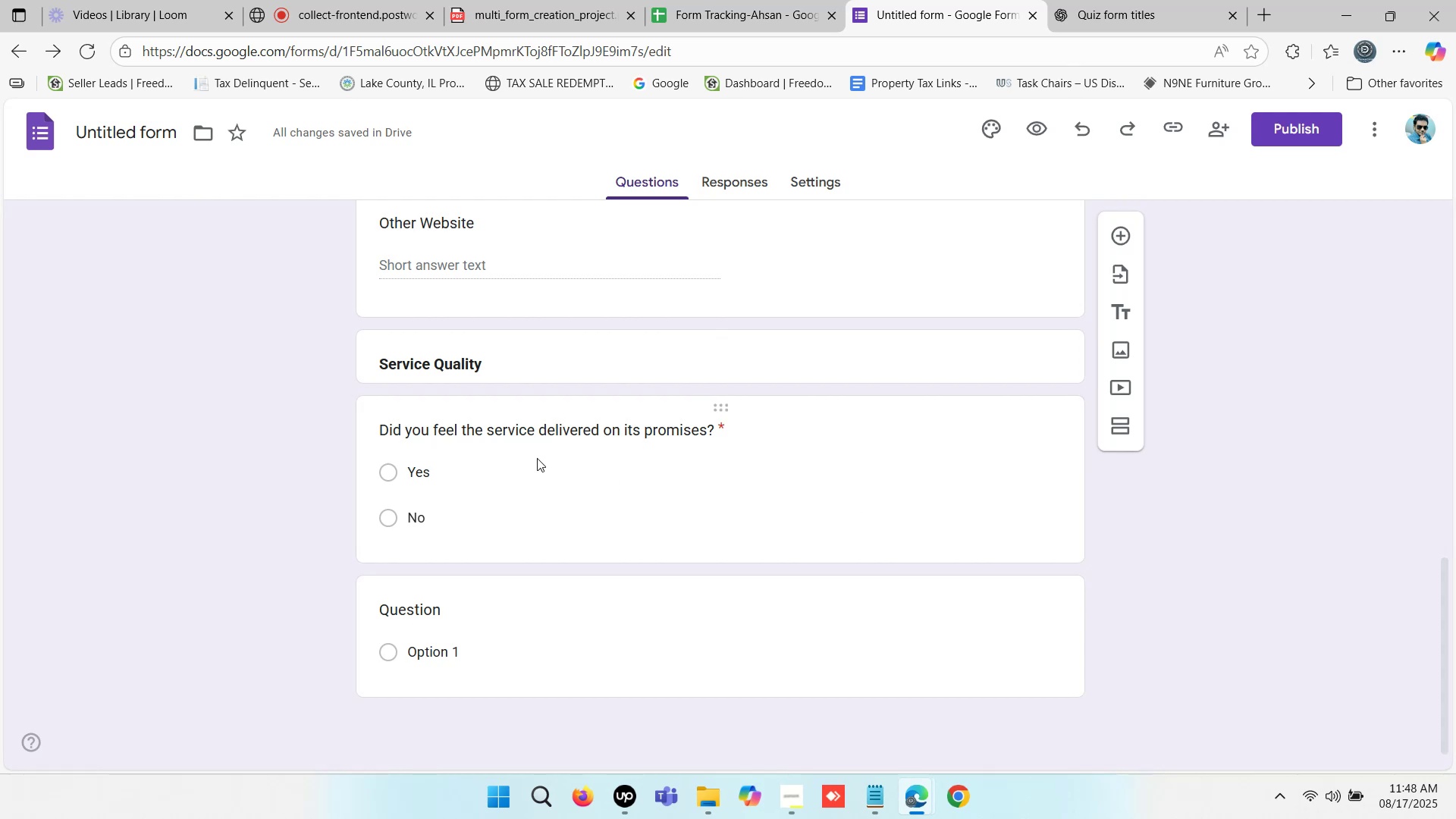 
left_click([742, 435])
 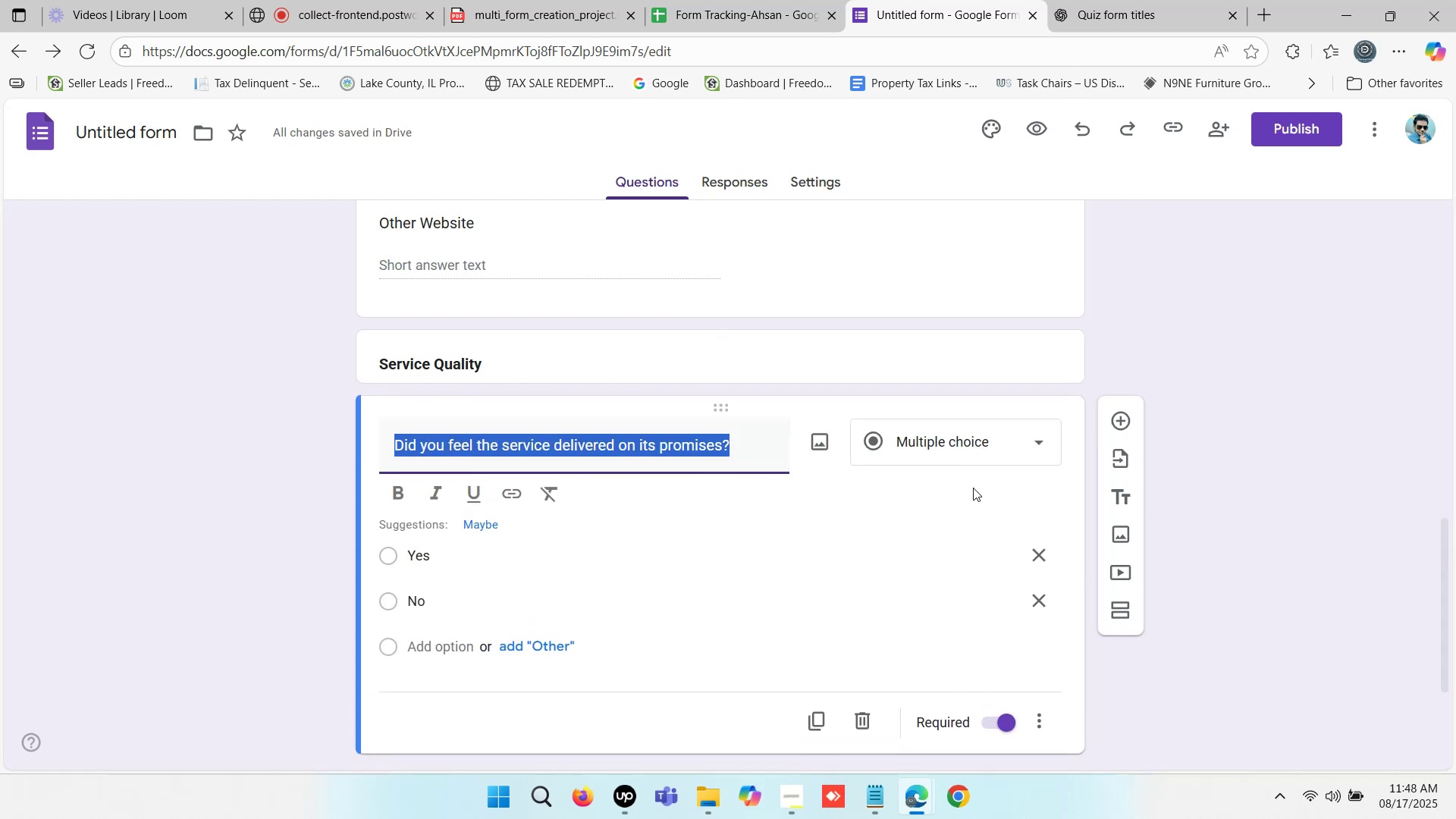 
left_click([972, 441])
 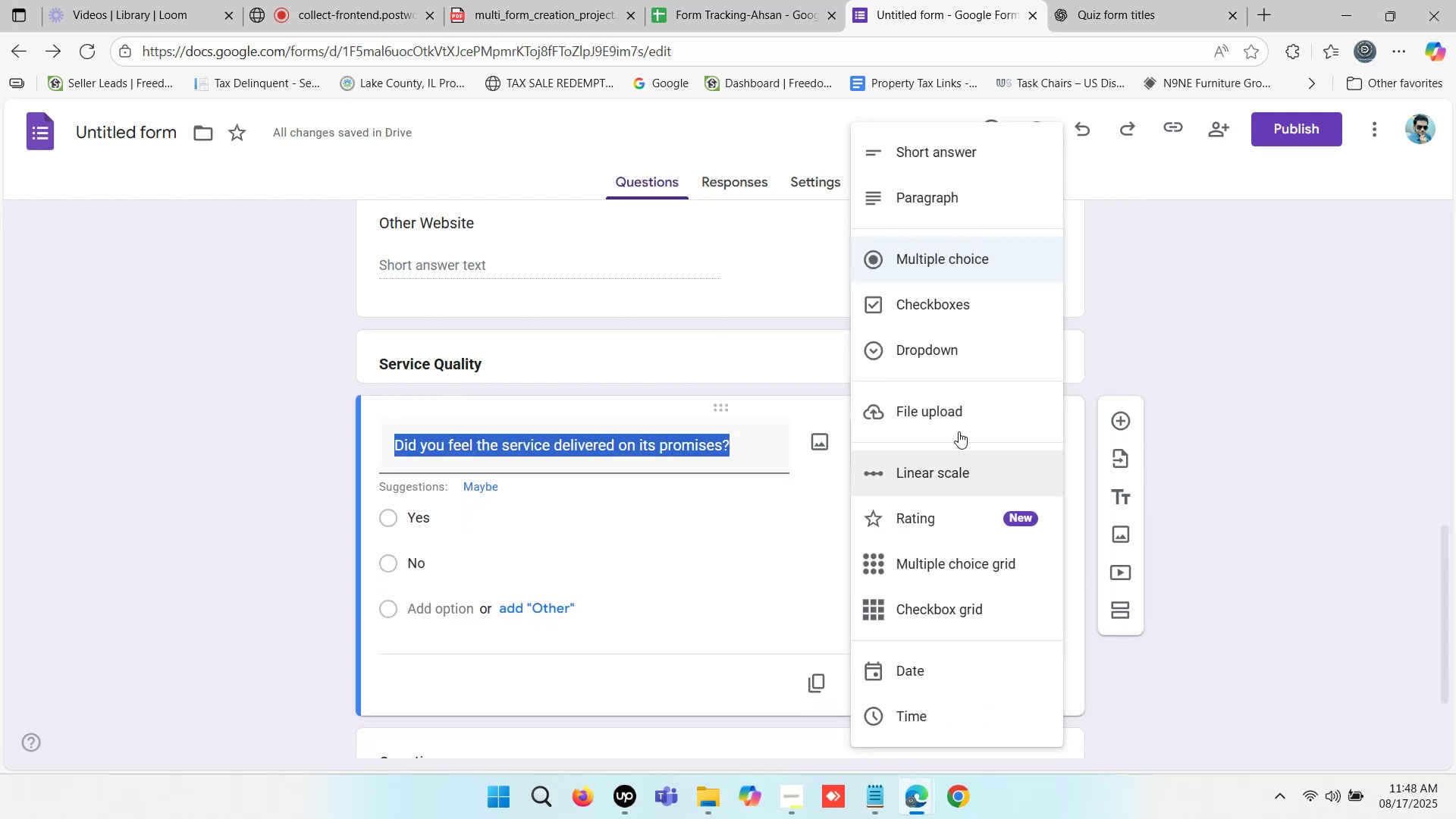 
left_click([952, 347])
 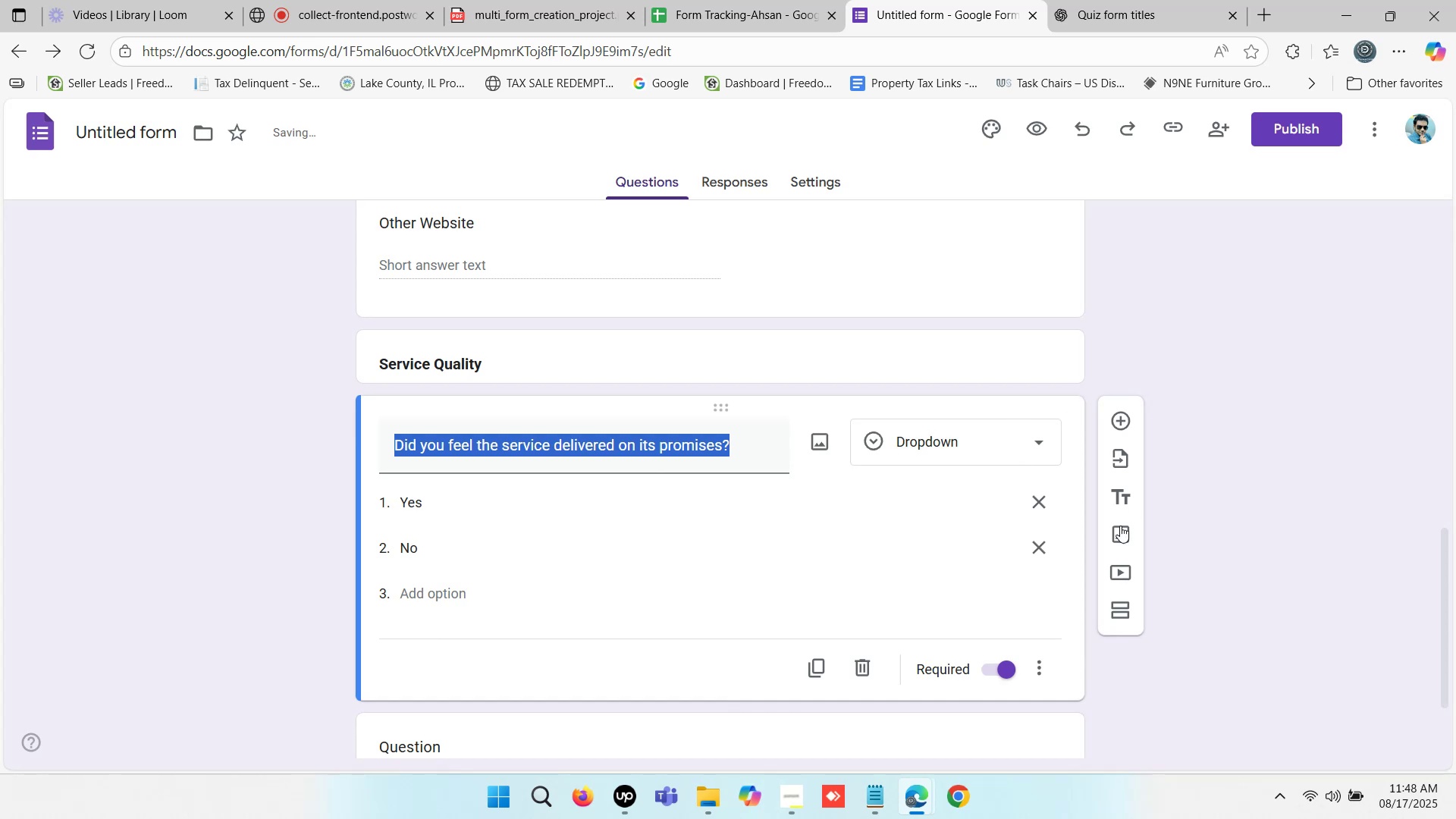 
left_click([1122, 428])
 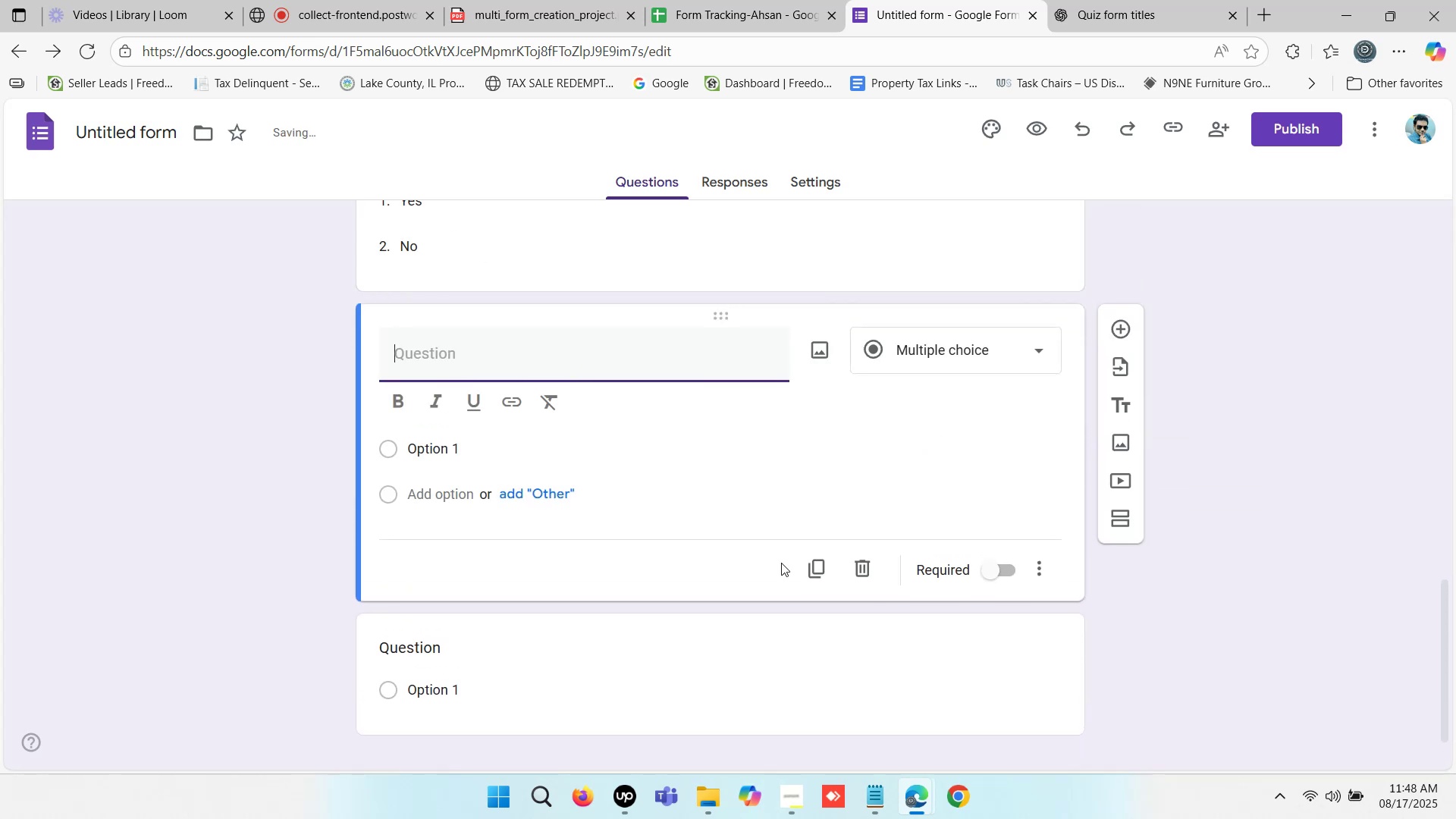 
key(Control+V)
 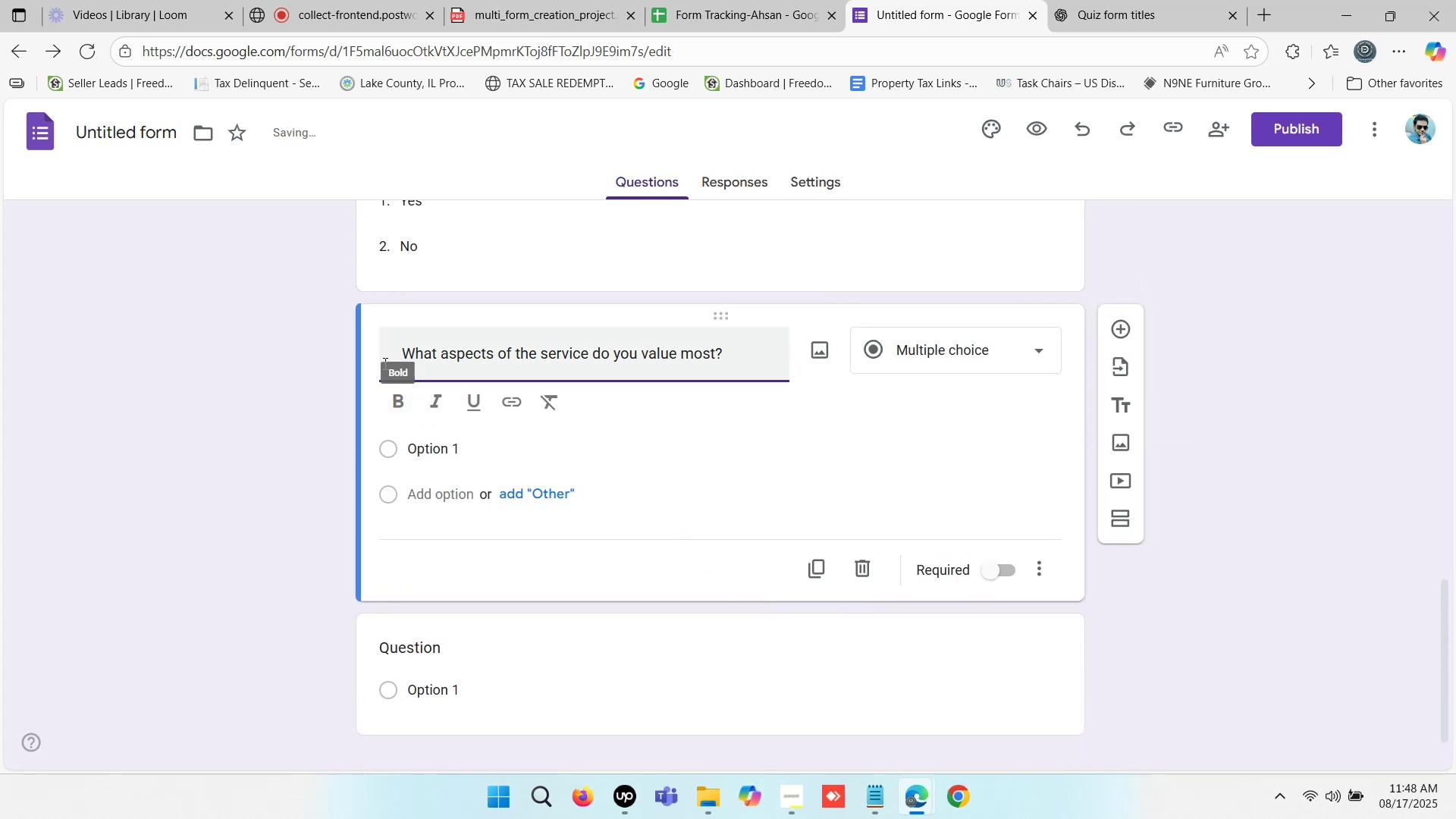 
left_click([402, 344])
 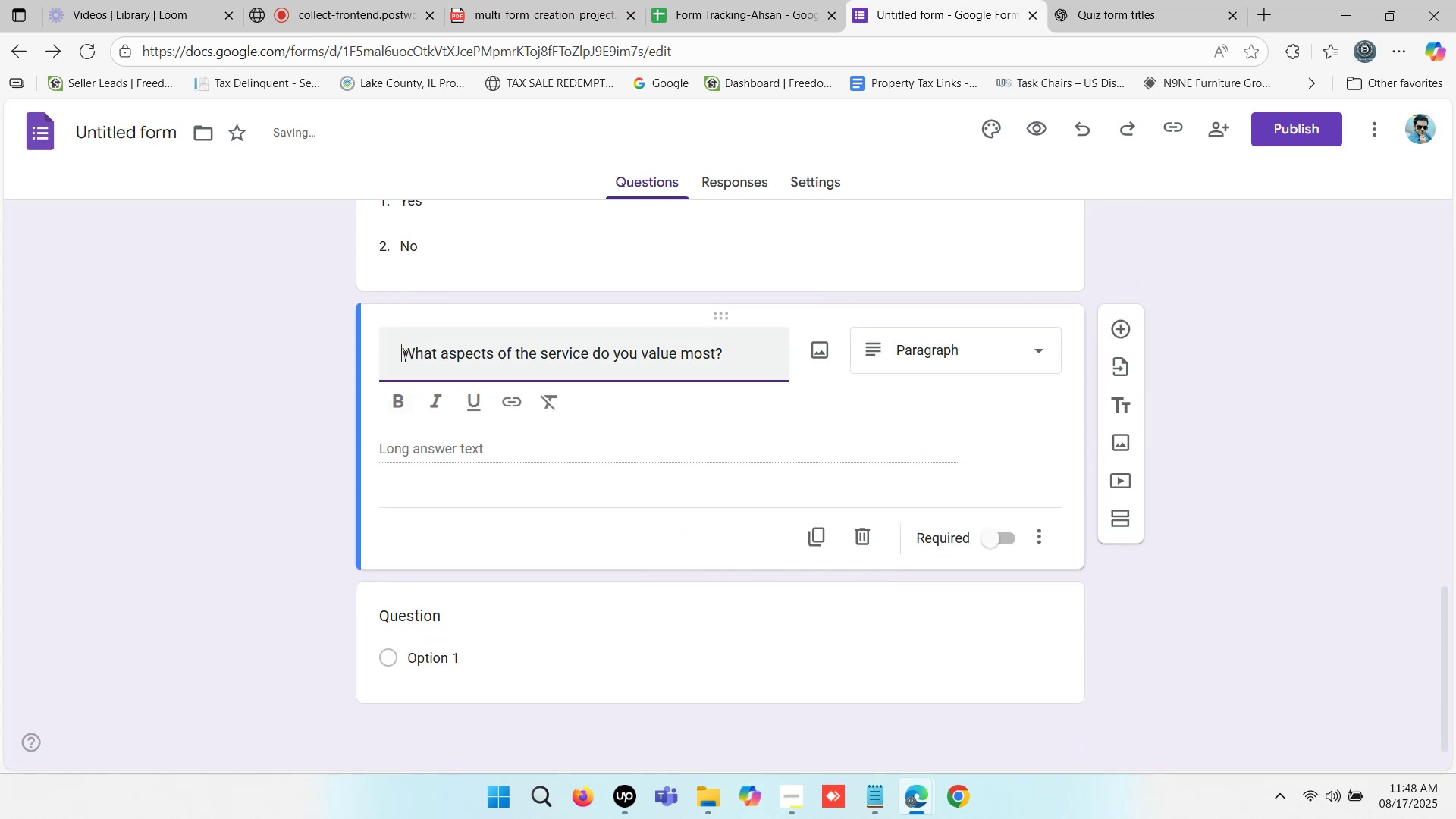 
left_click([403, 356])
 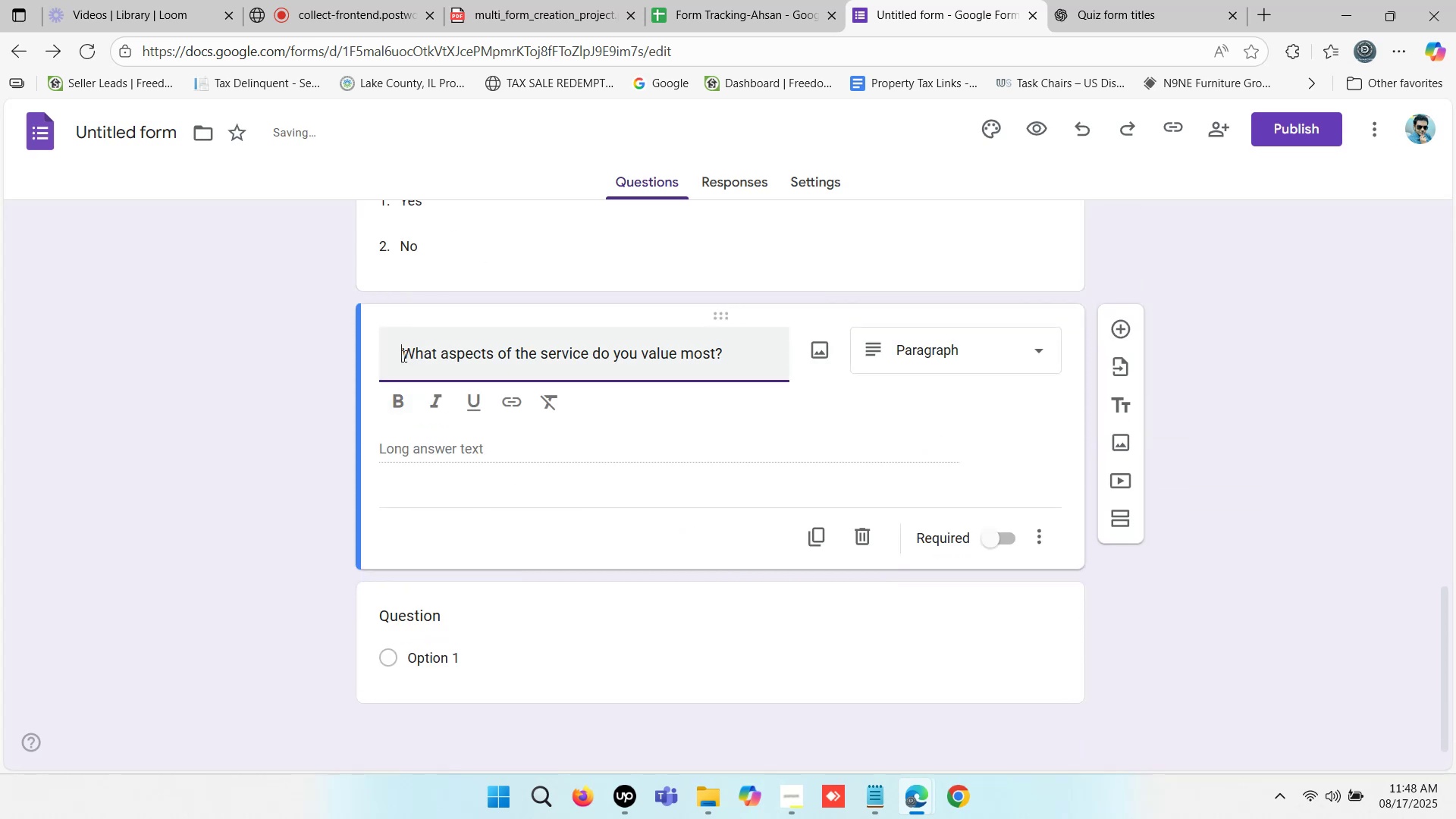 
key(Backspace)
 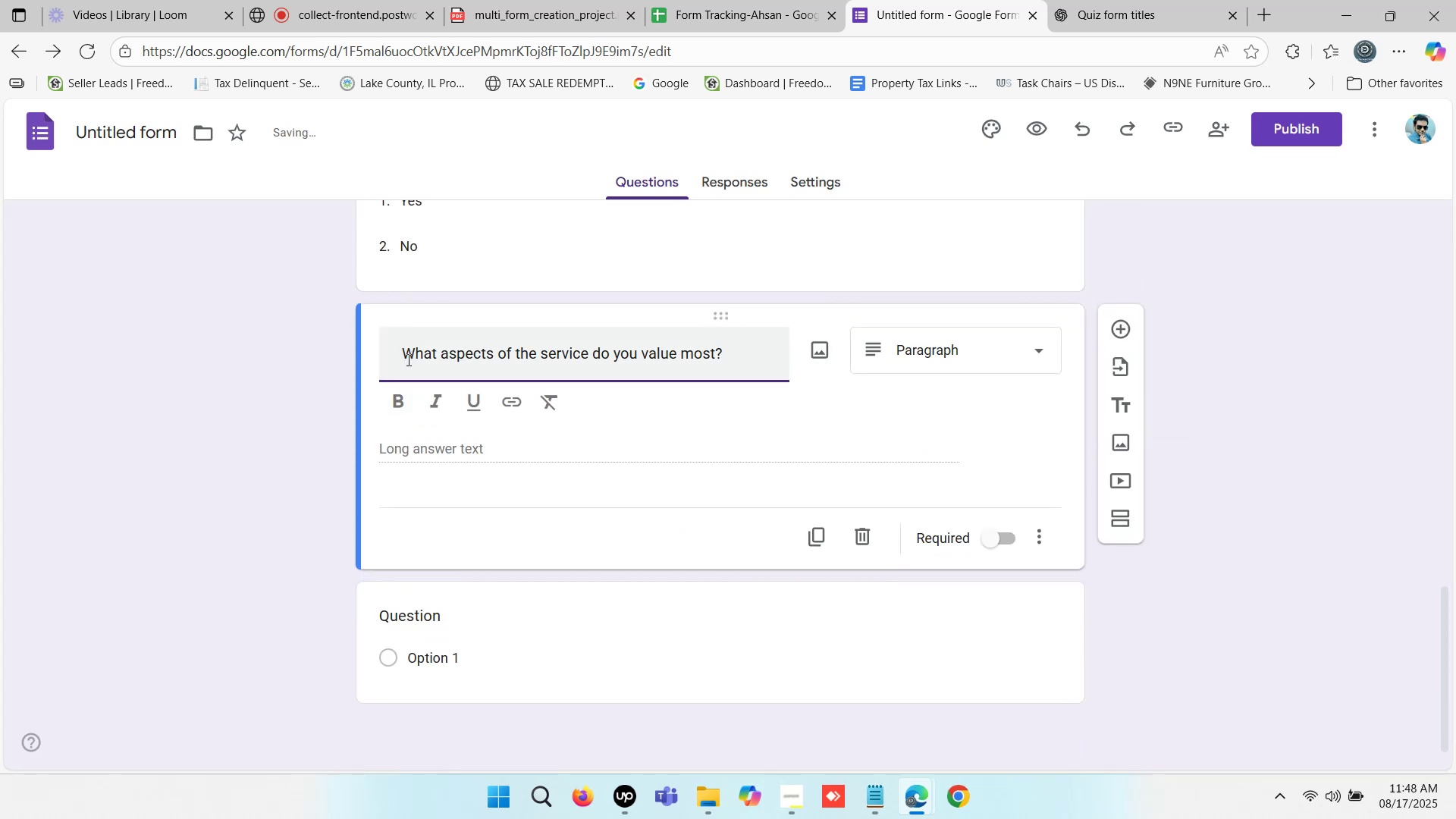 
key(Backspace)
 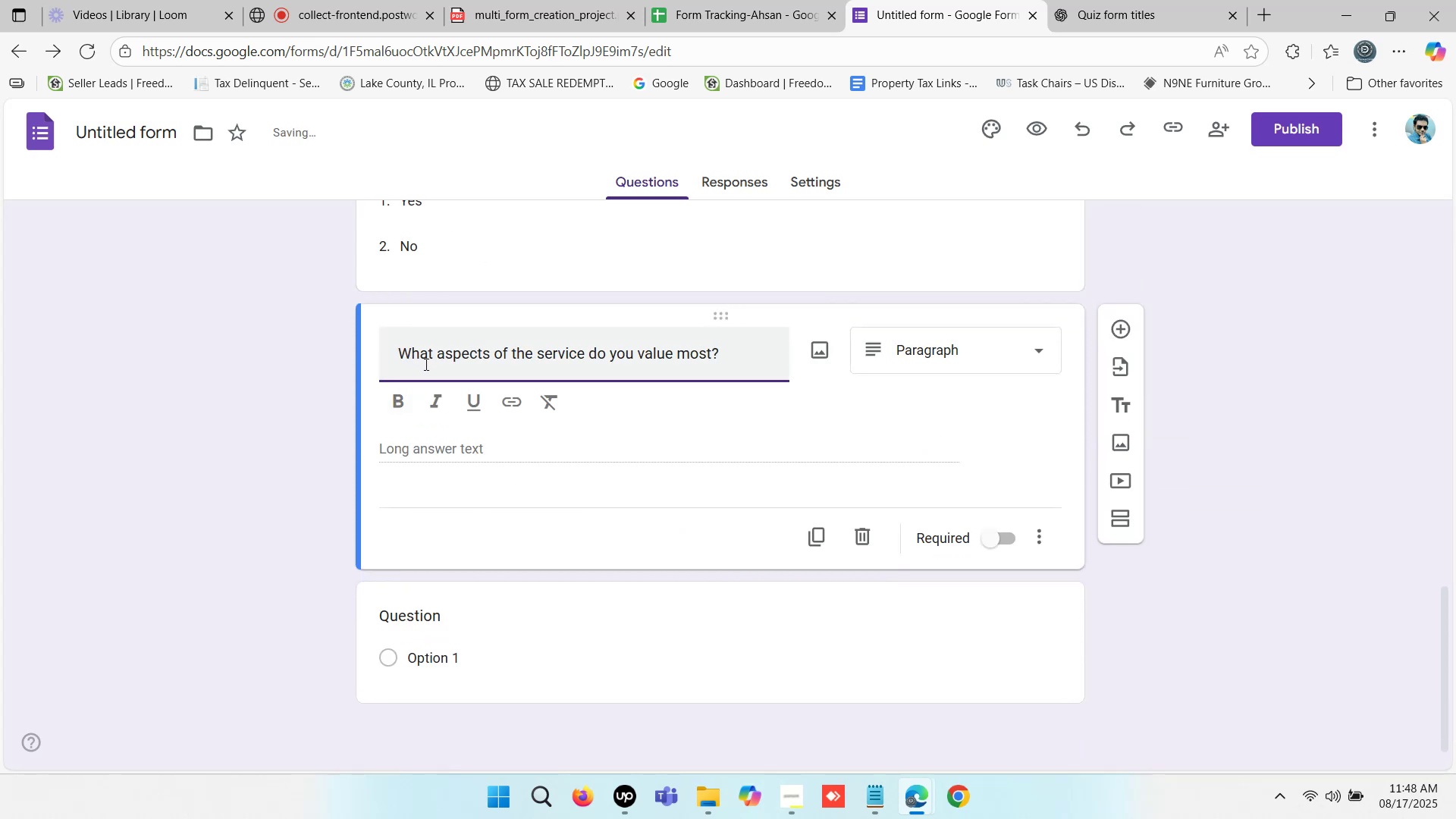 
key(Backspace)
 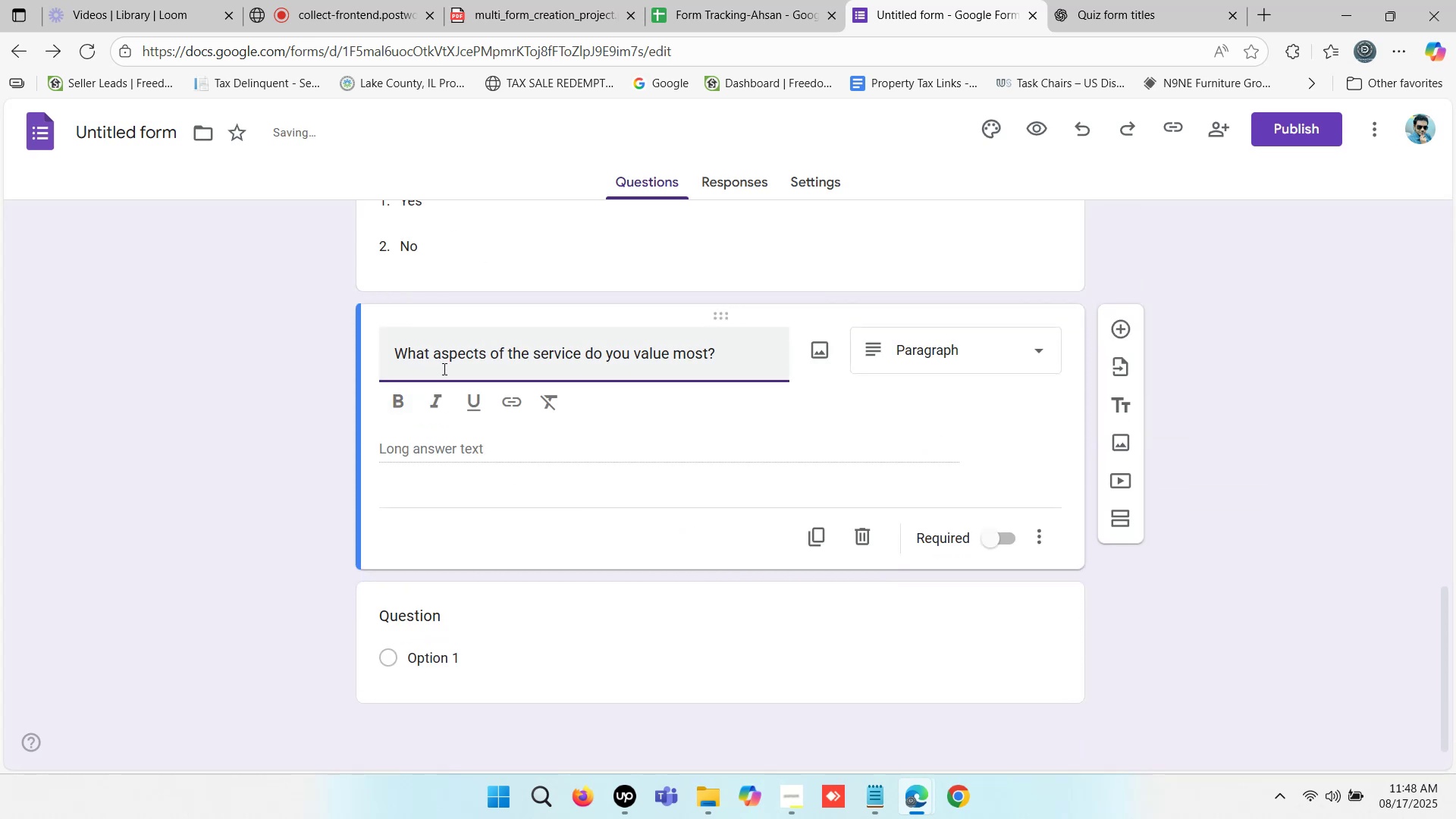 
key(Backspace)
 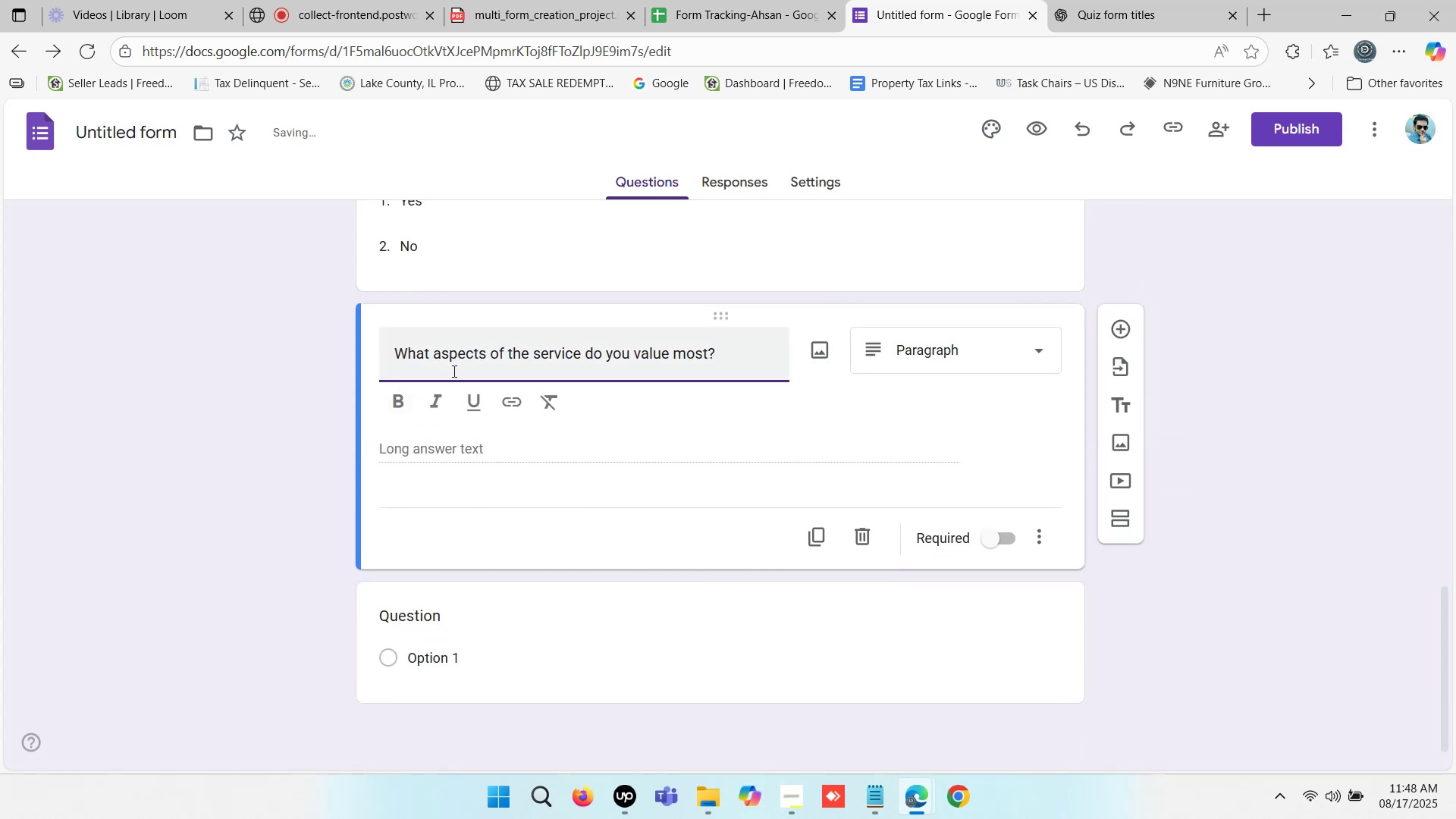 
key(Backspace)
 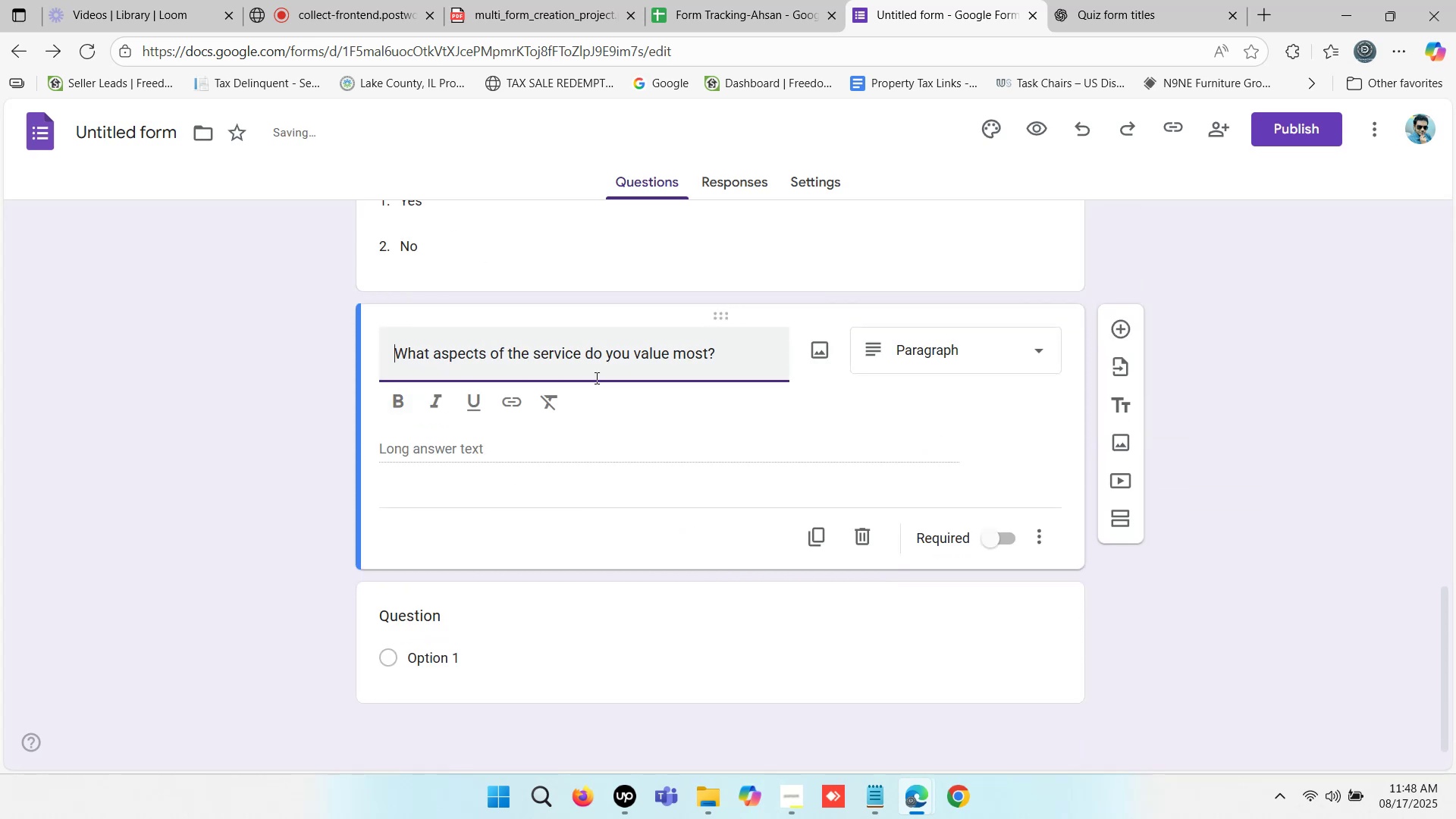 
key(Backspace)
 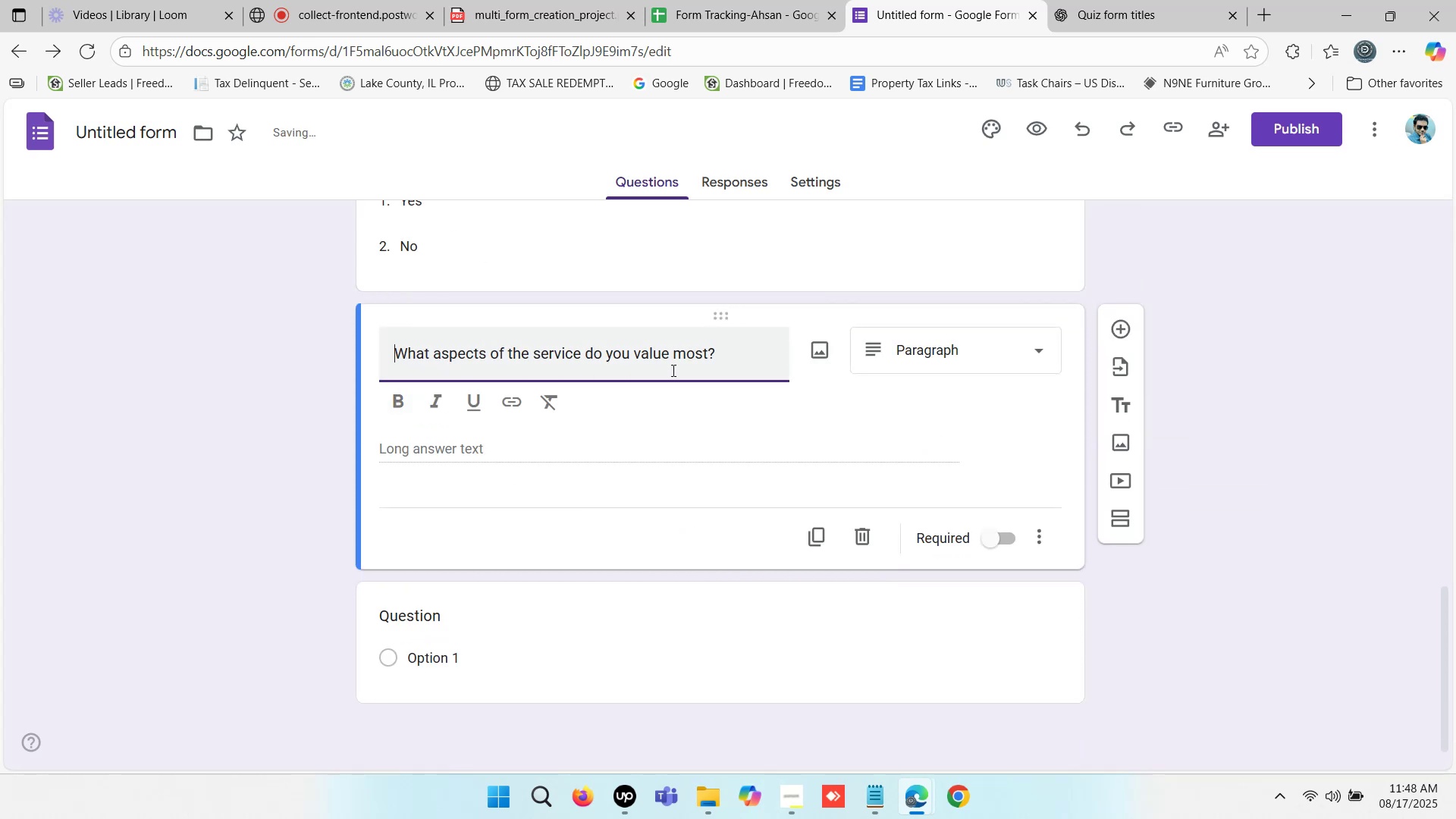 
key(Backspace)
 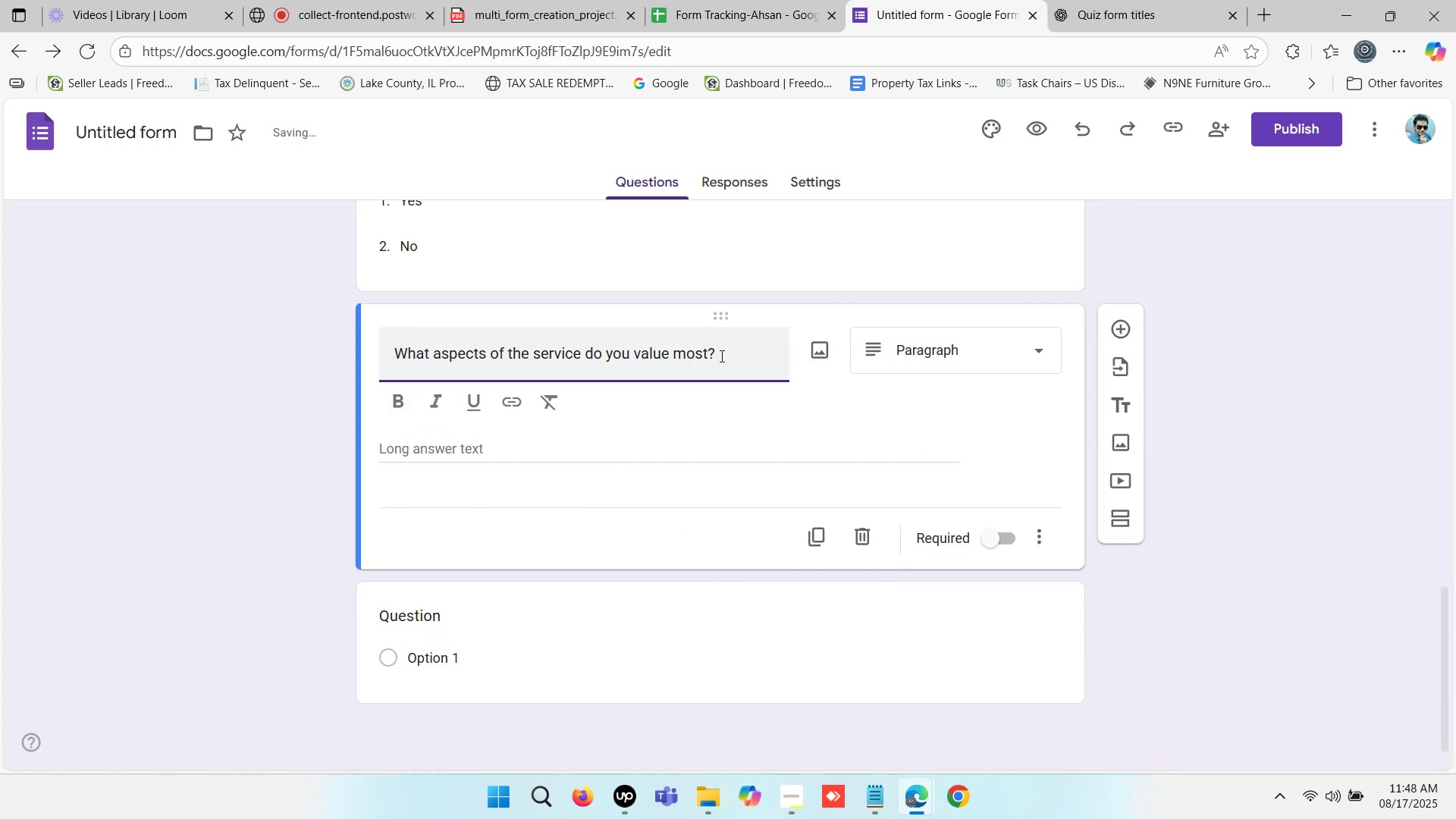 
left_click([723, 356])
 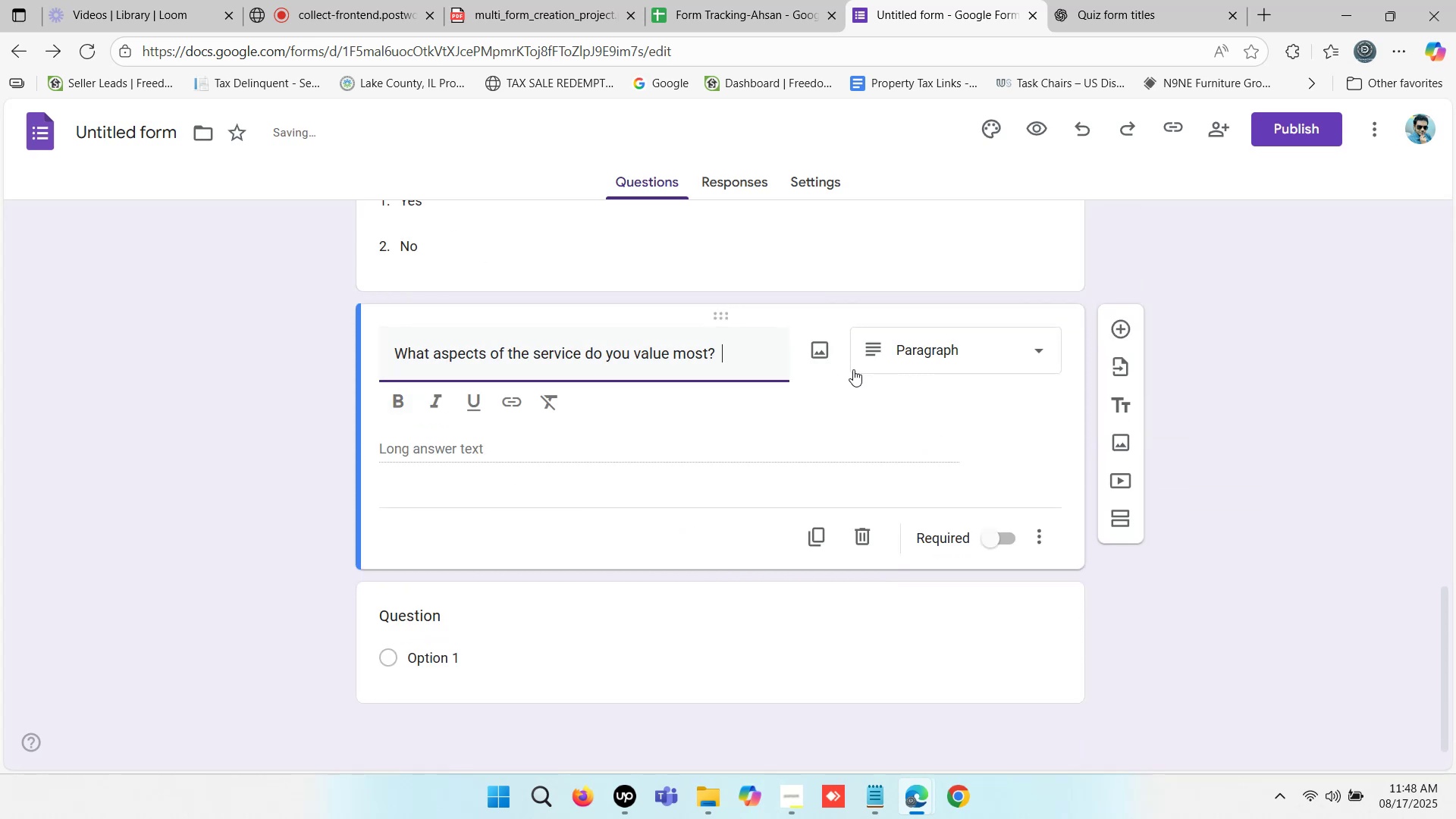 
key(Backspace)
 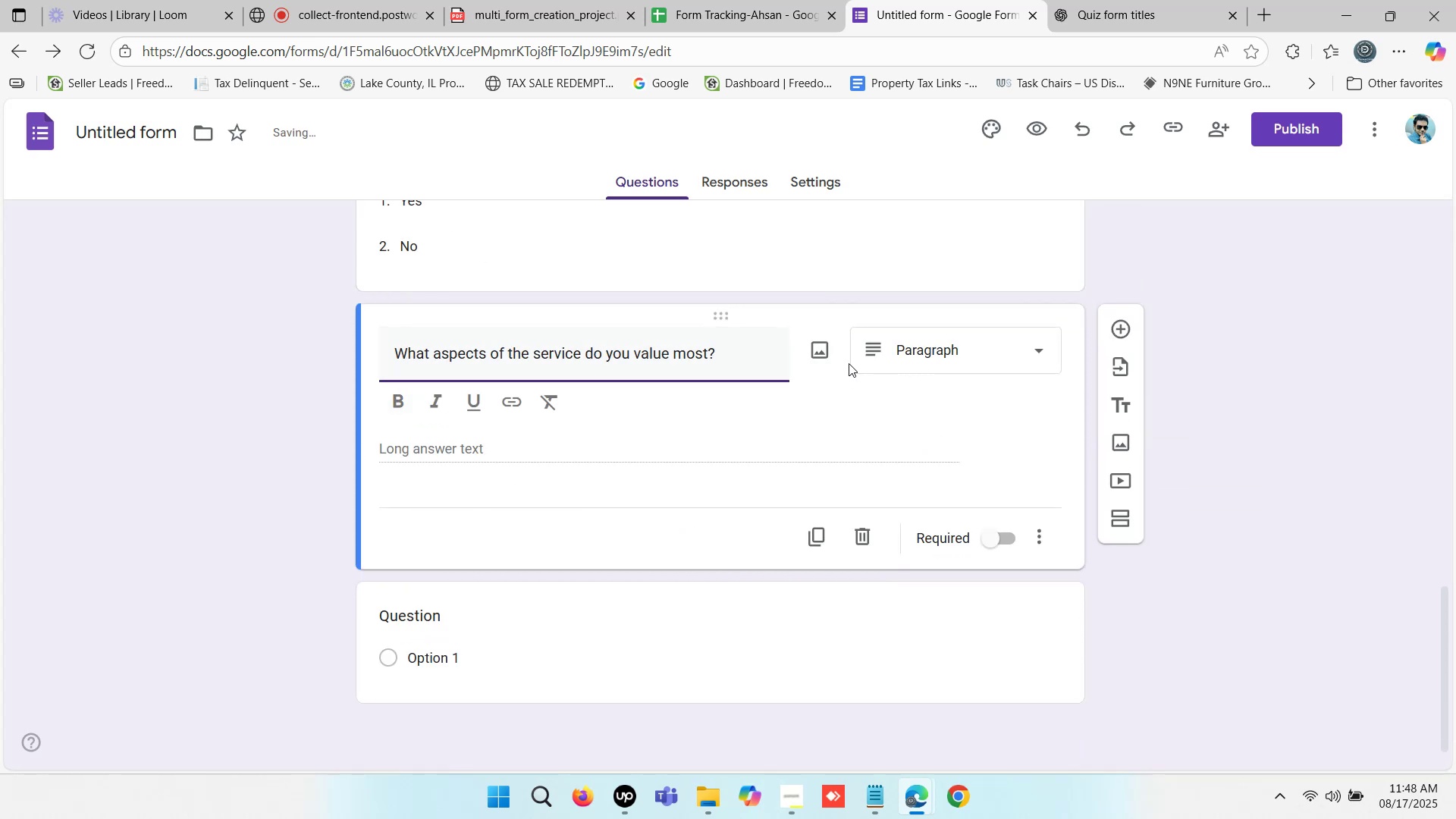 
key(Backspace)
 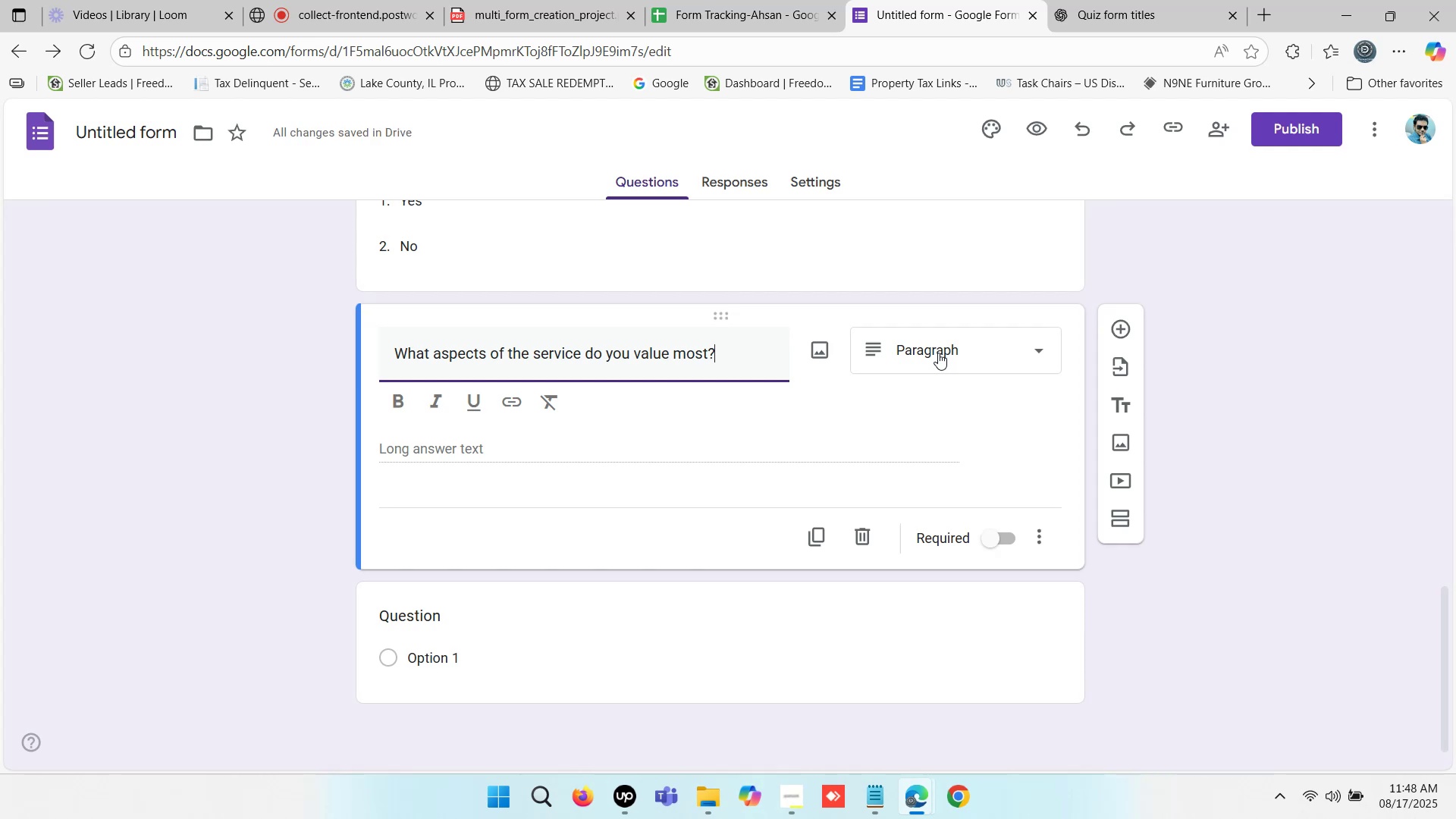 
wait(5.35)
 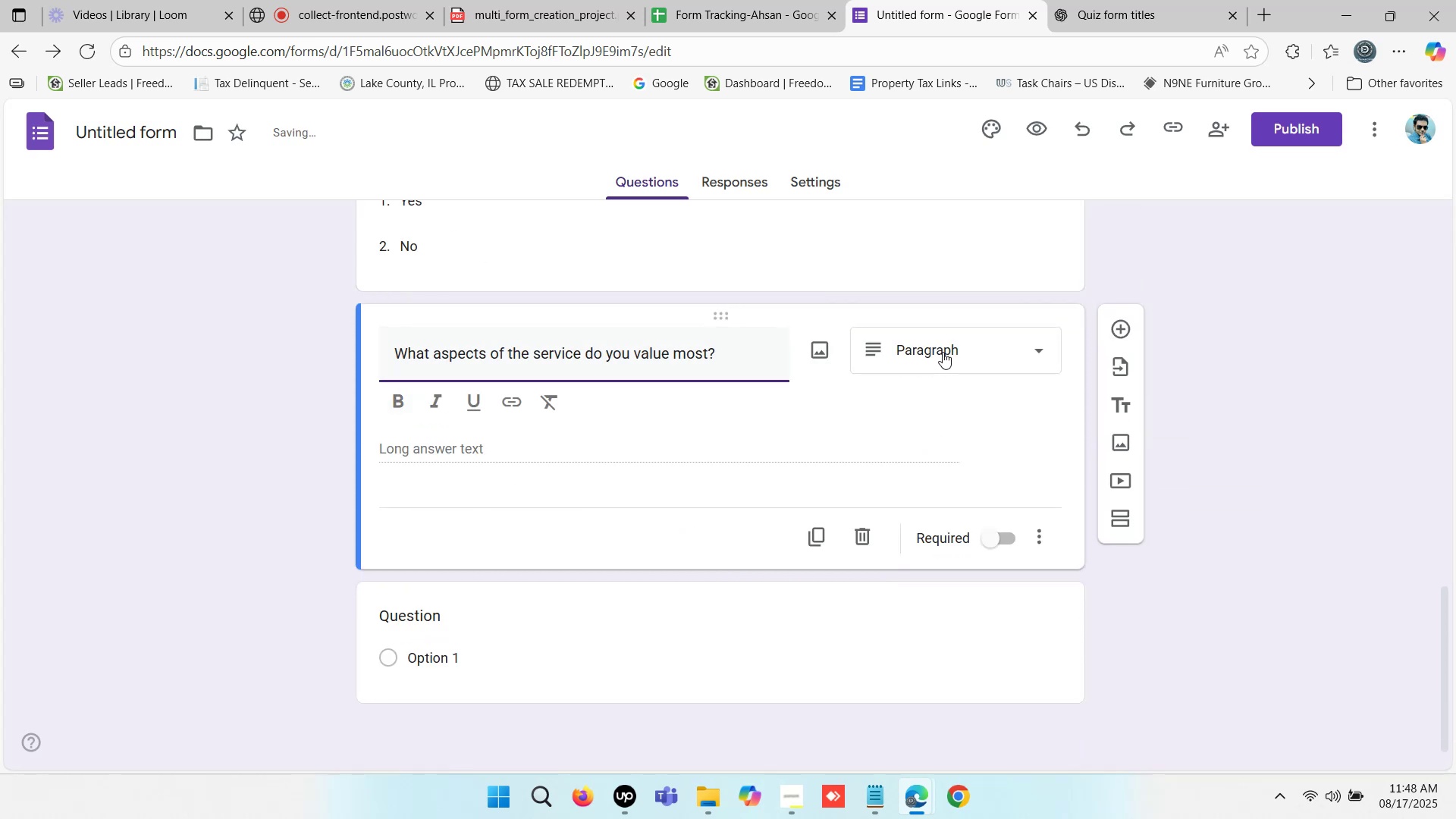 
left_click([1228, 364])
 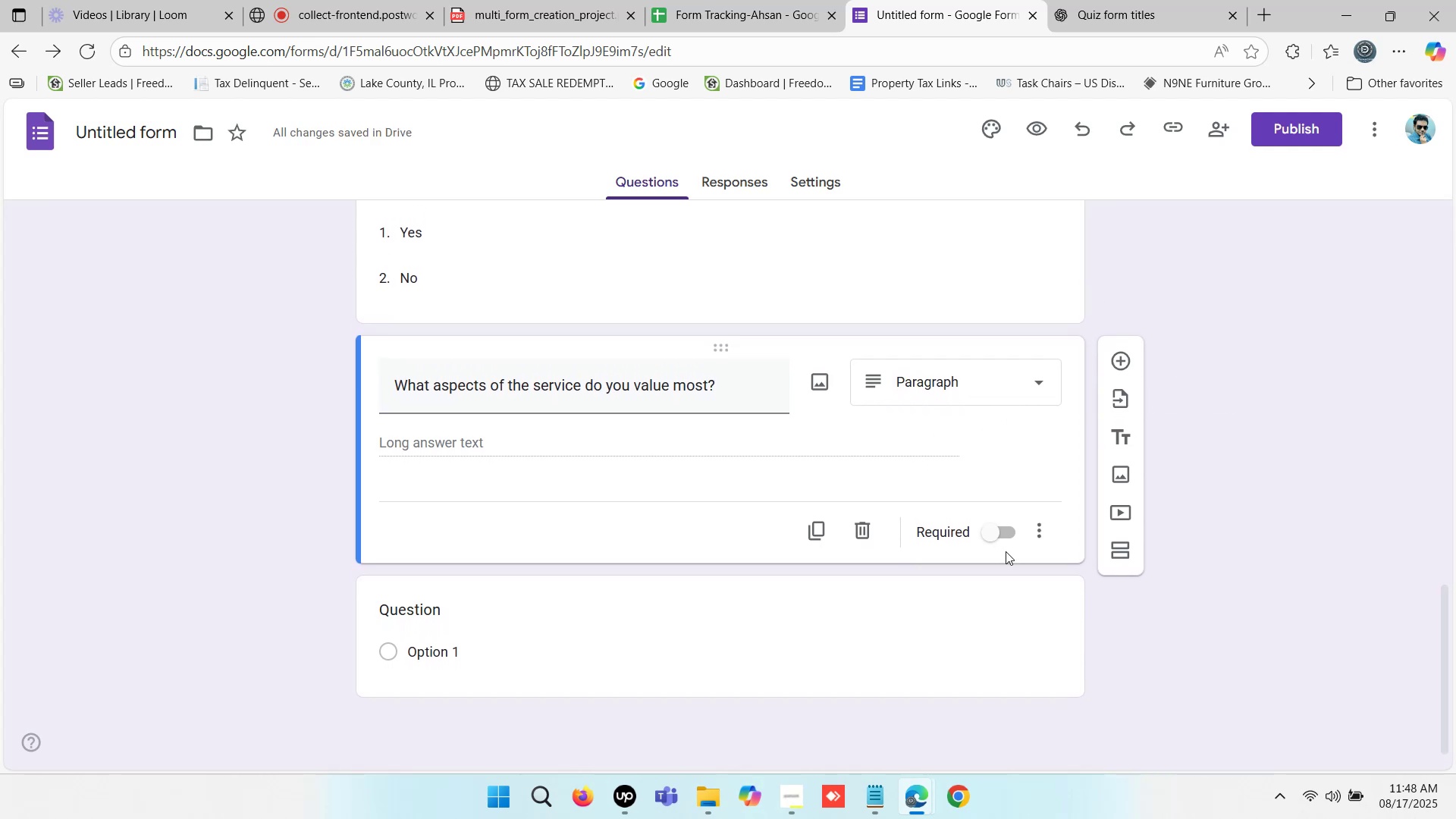 
left_click([996, 531])
 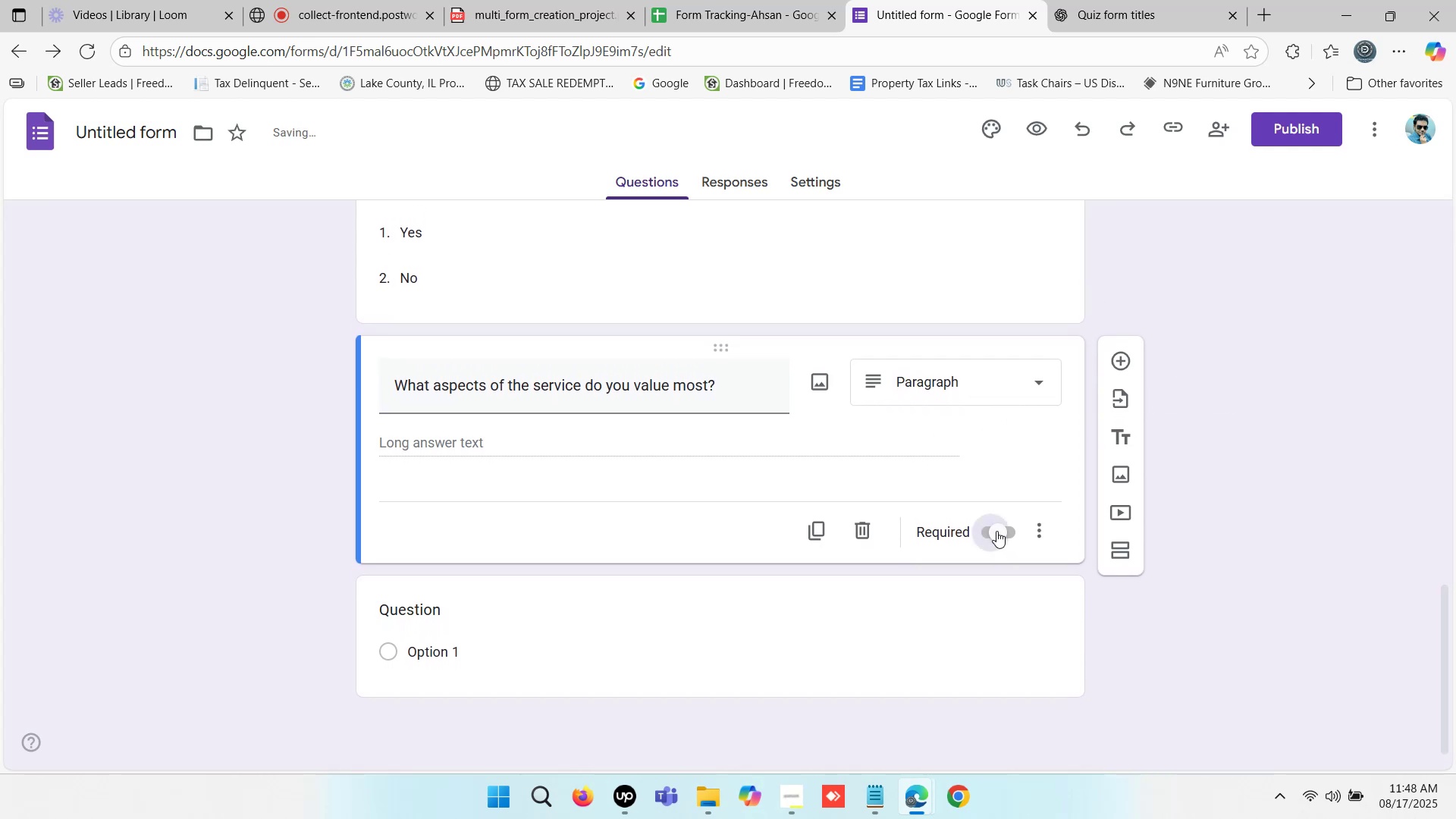 
scroll: coordinate [989, 395], scroll_direction: up, amount: 2.0
 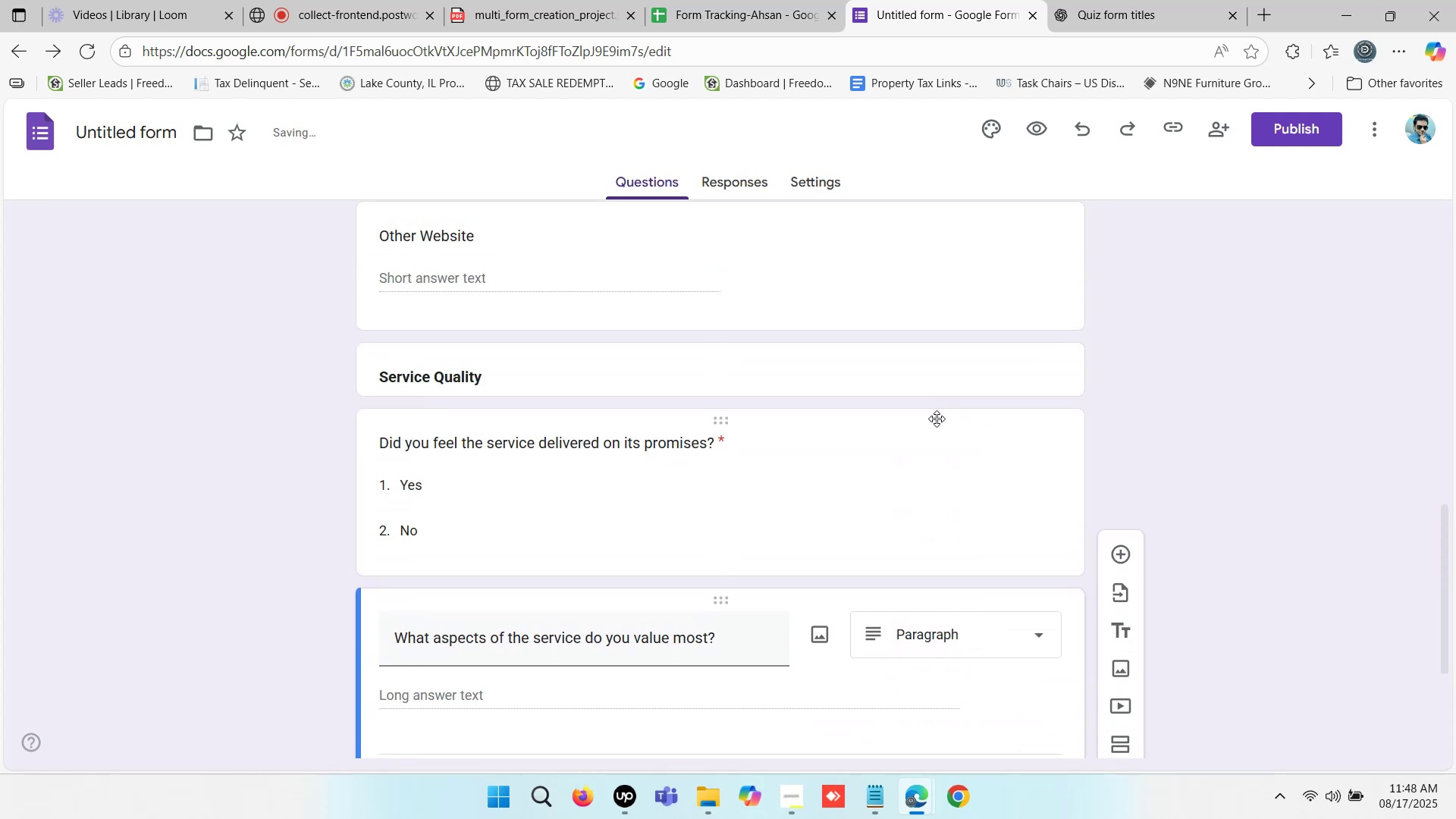 
scroll: coordinate [965, 457], scroll_direction: down, amount: 3.0
 